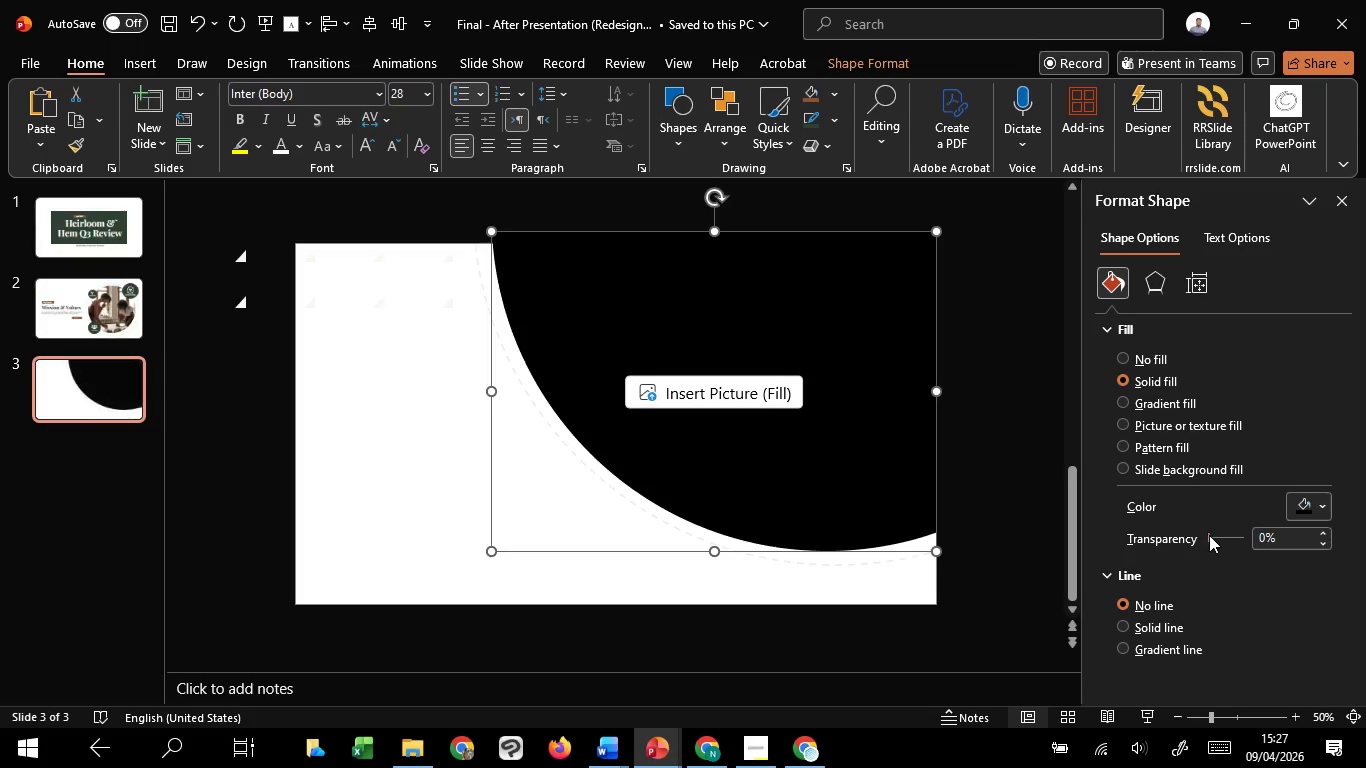 
left_click_drag(start_coordinate=[1211, 539], to_coordinate=[1244, 534])
 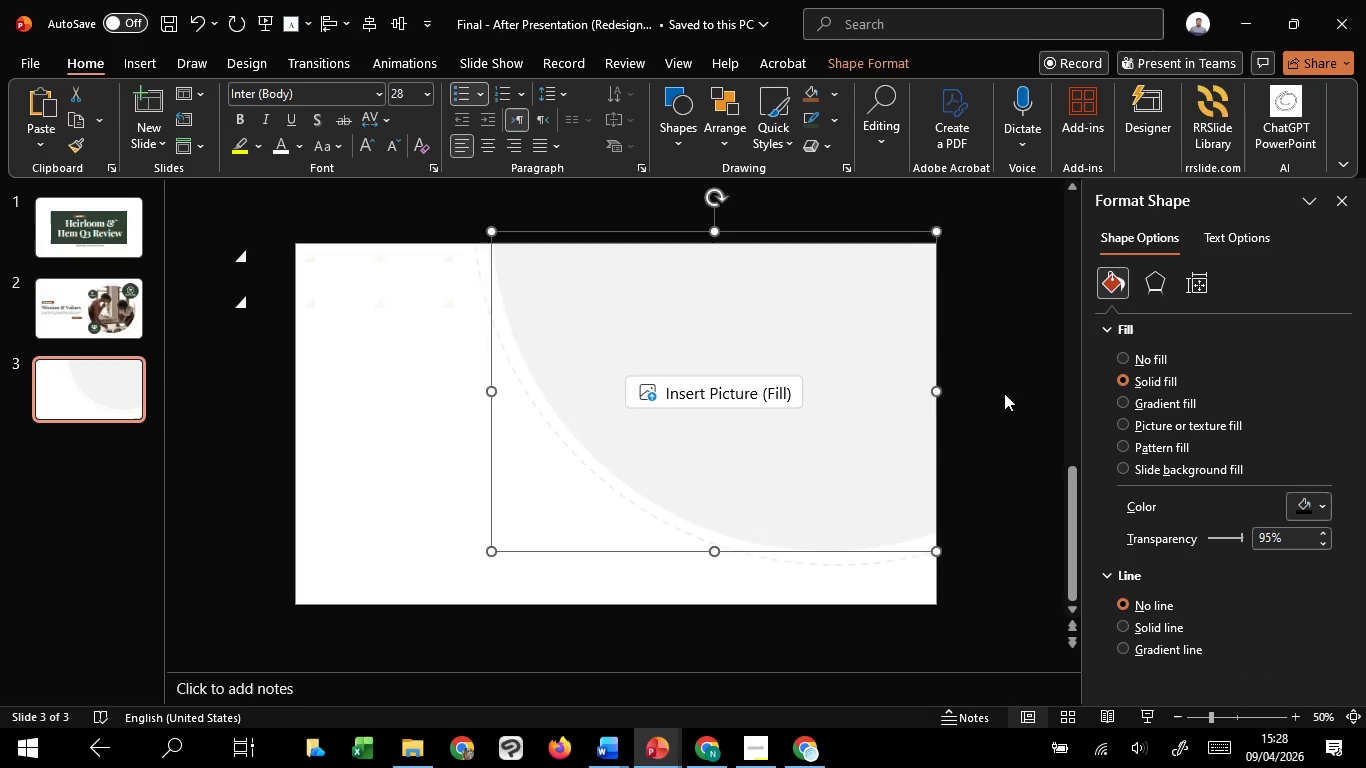 
left_click([1004, 393])
 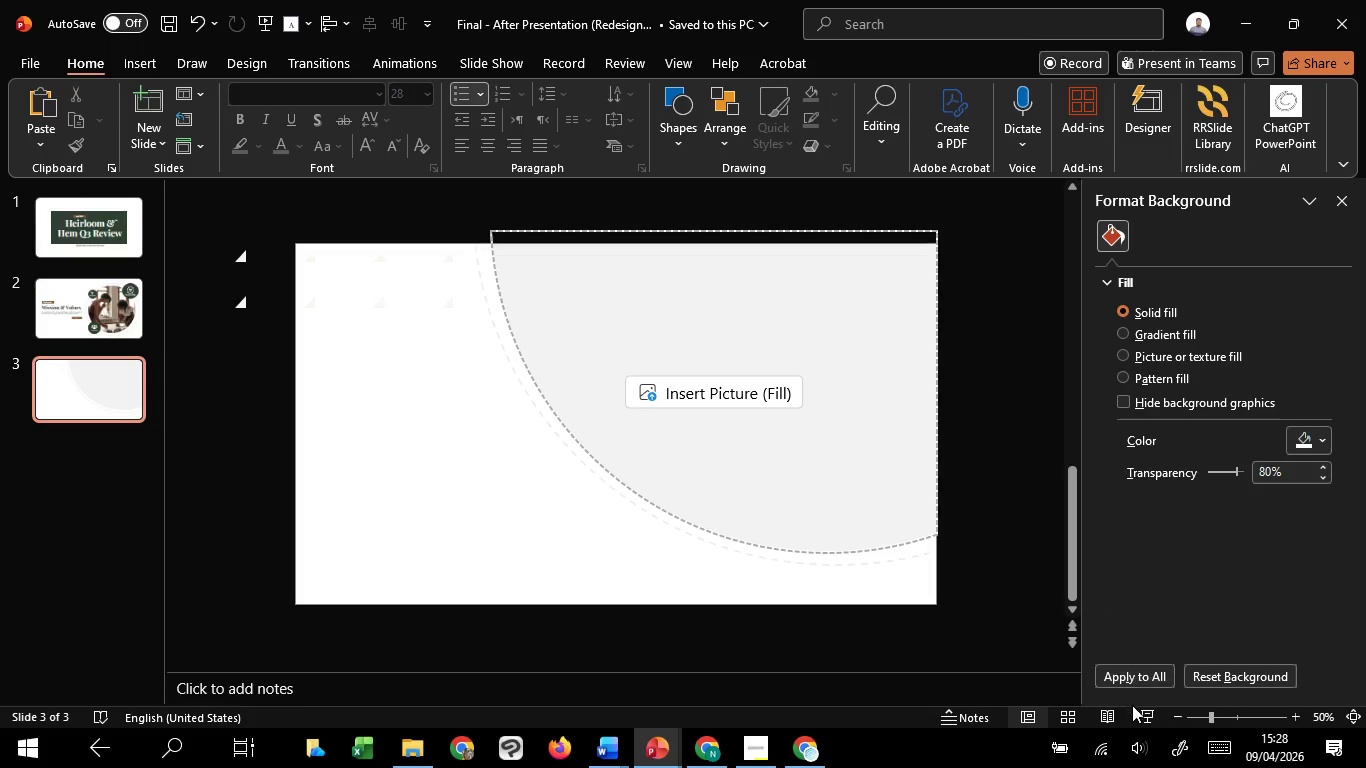 
left_click([1142, 711])
 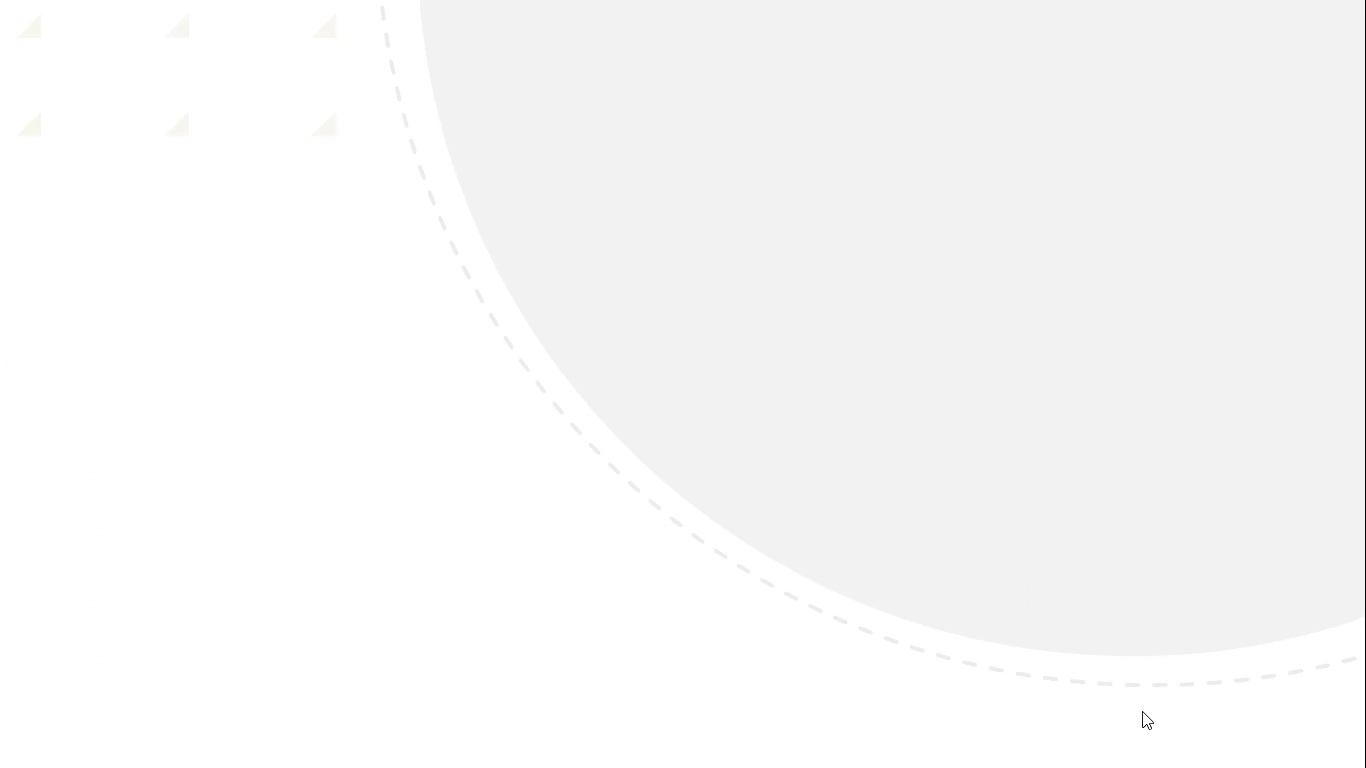 
key(Escape)
 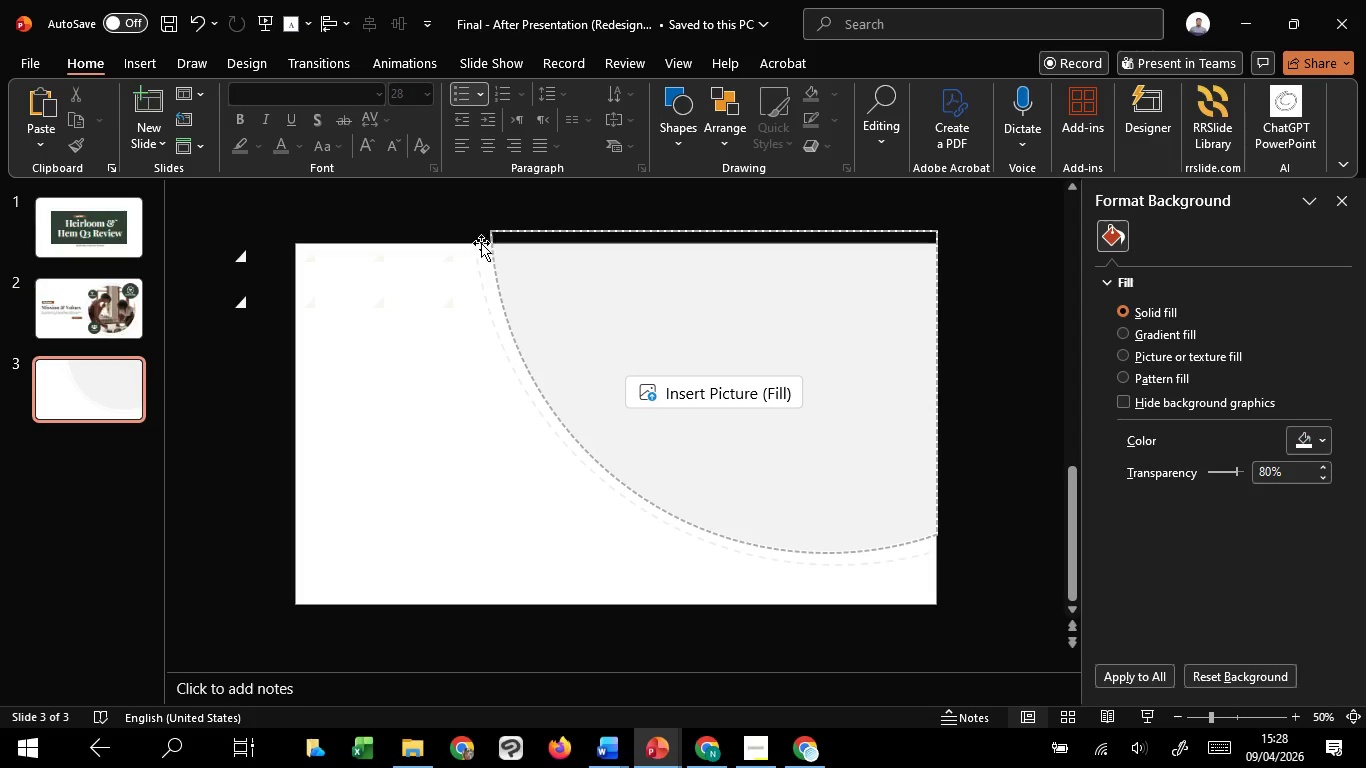 
left_click([475, 240])
 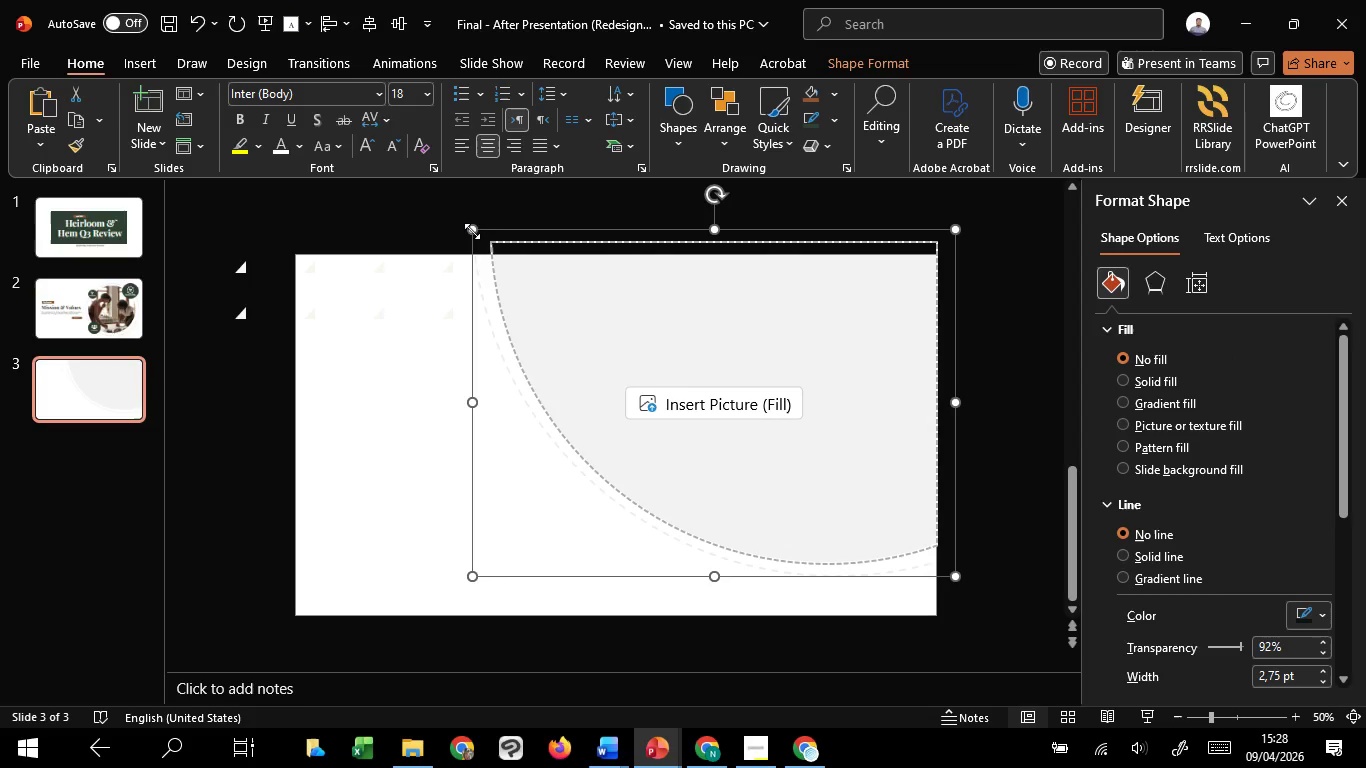 
left_click_drag(start_coordinate=[473, 230], to_coordinate=[472, 240])
 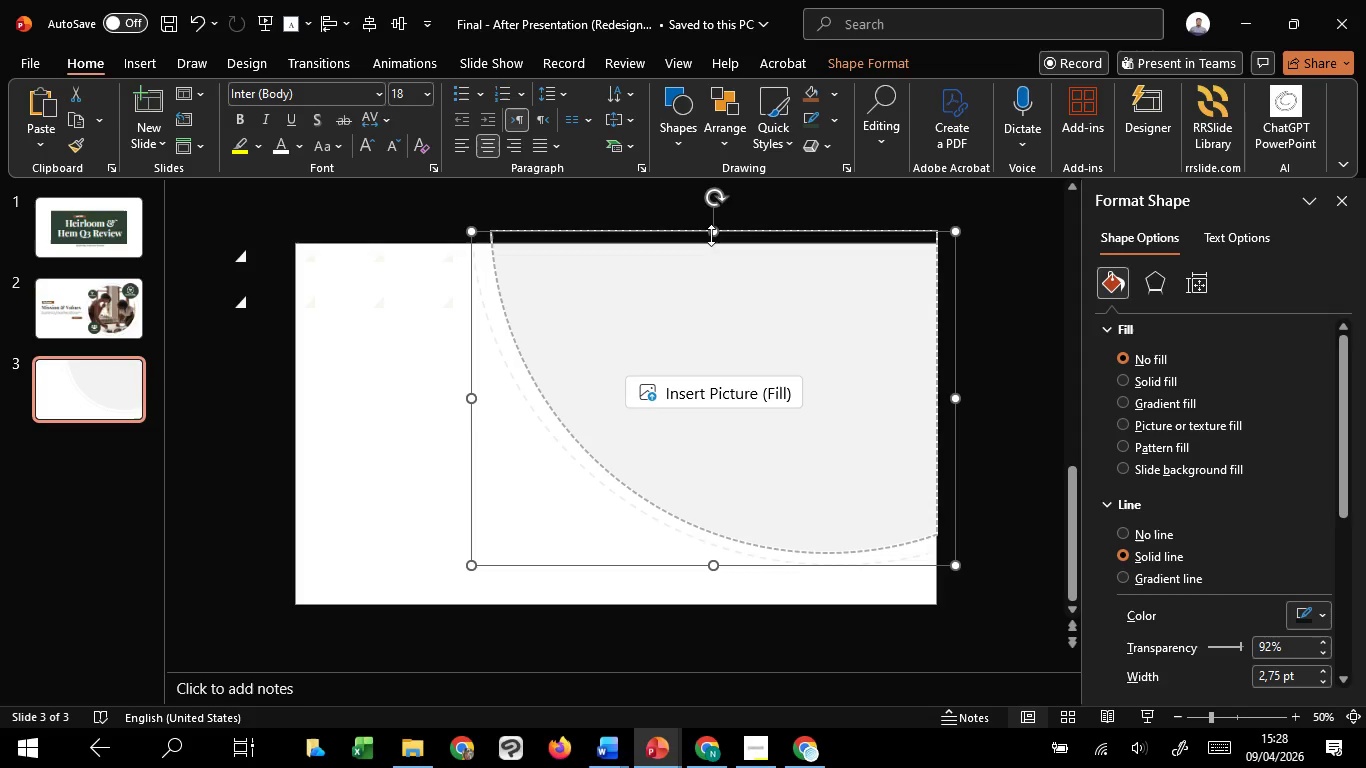 
left_click_drag(start_coordinate=[711, 234], to_coordinate=[713, 243])
 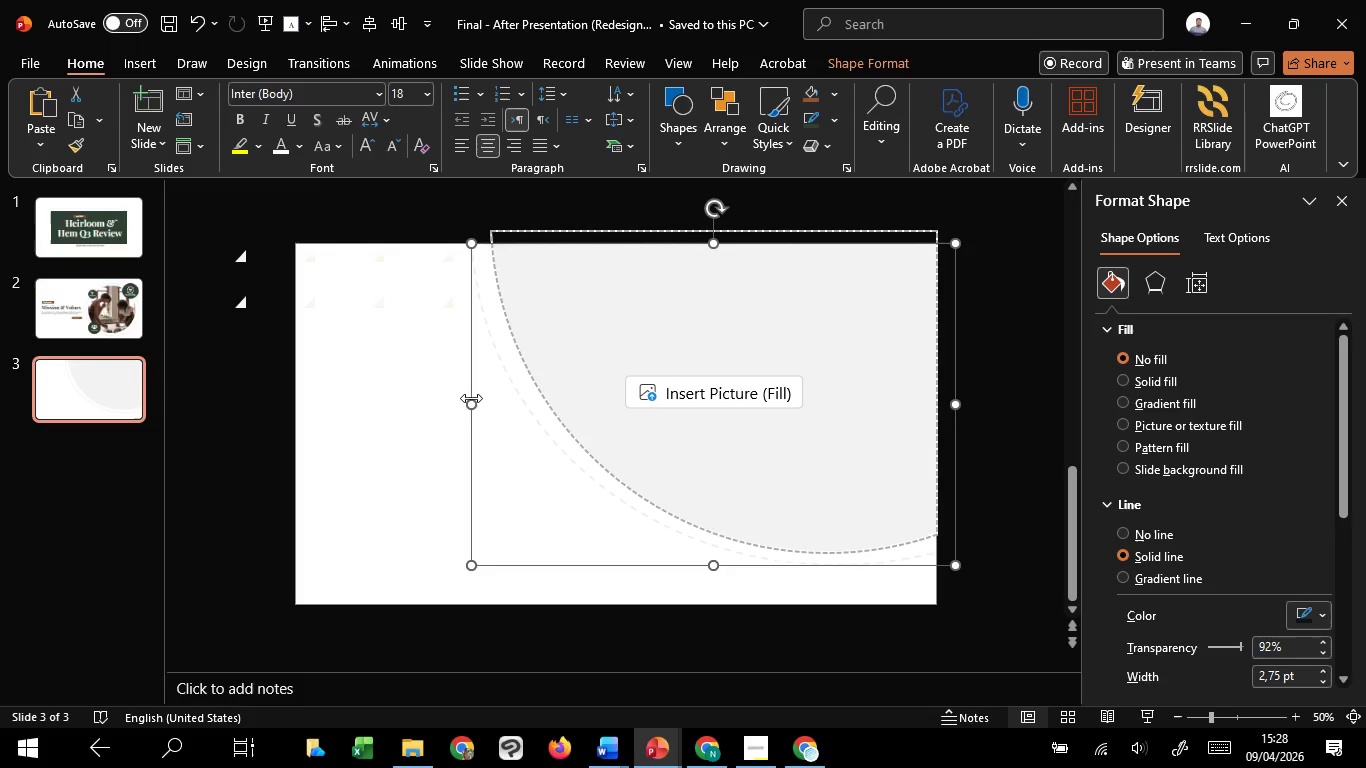 
left_click_drag(start_coordinate=[470, 398], to_coordinate=[480, 396])
 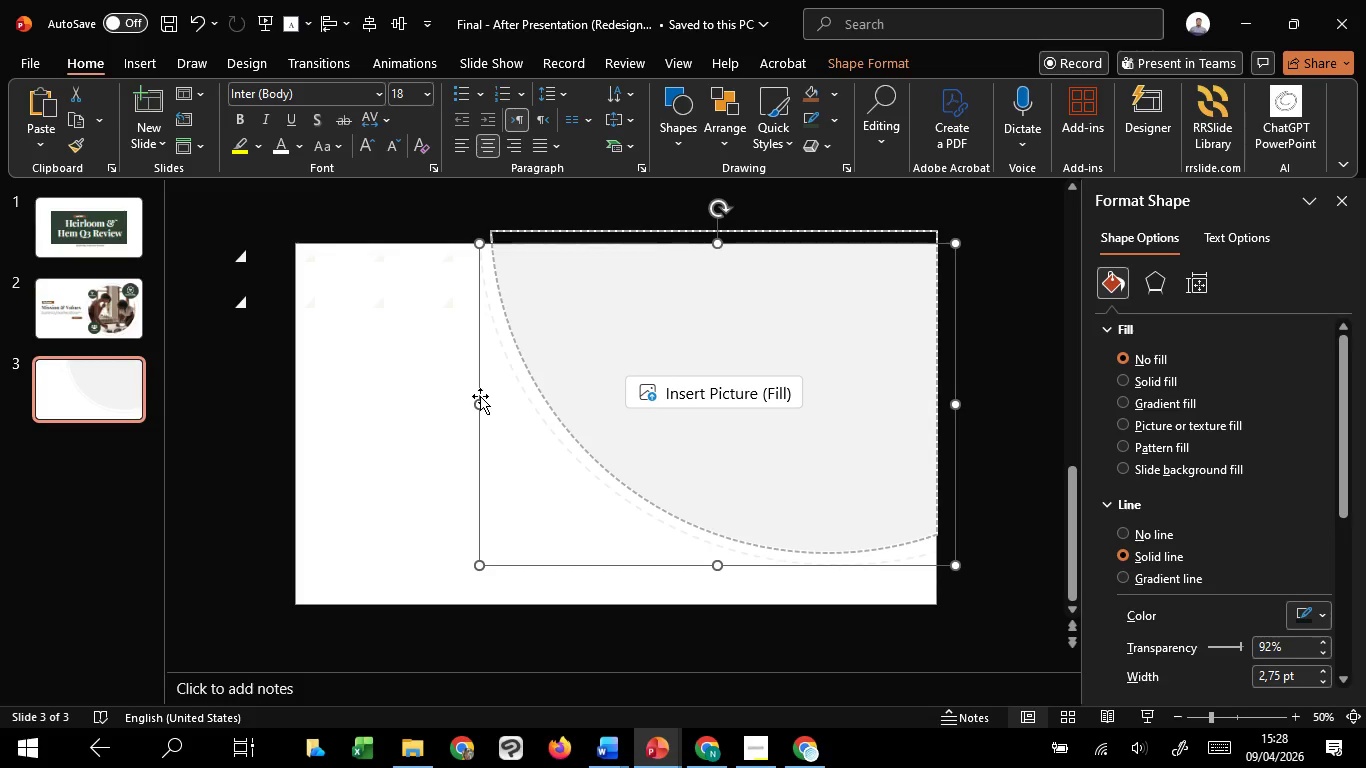 
left_click_drag(start_coordinate=[480, 396], to_coordinate=[474, 398])
 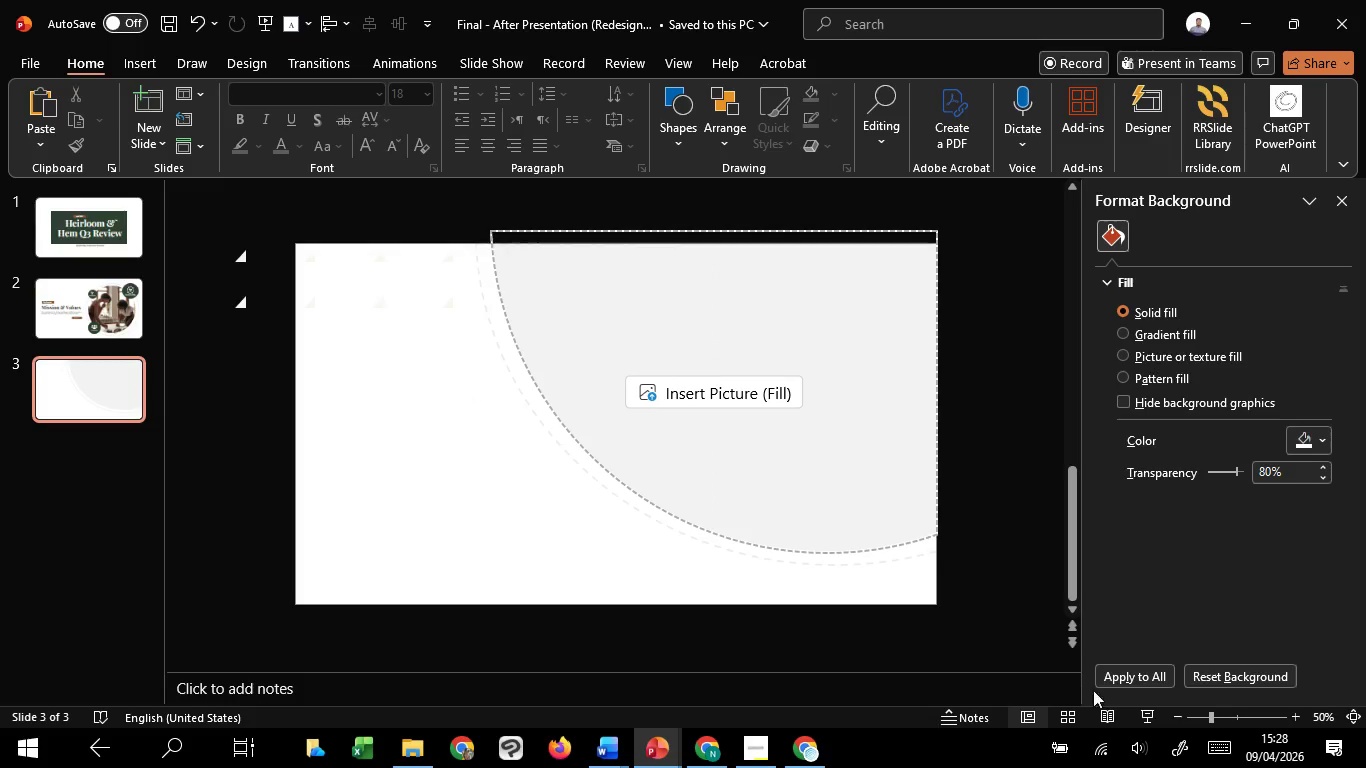 
left_click([1161, 708])
 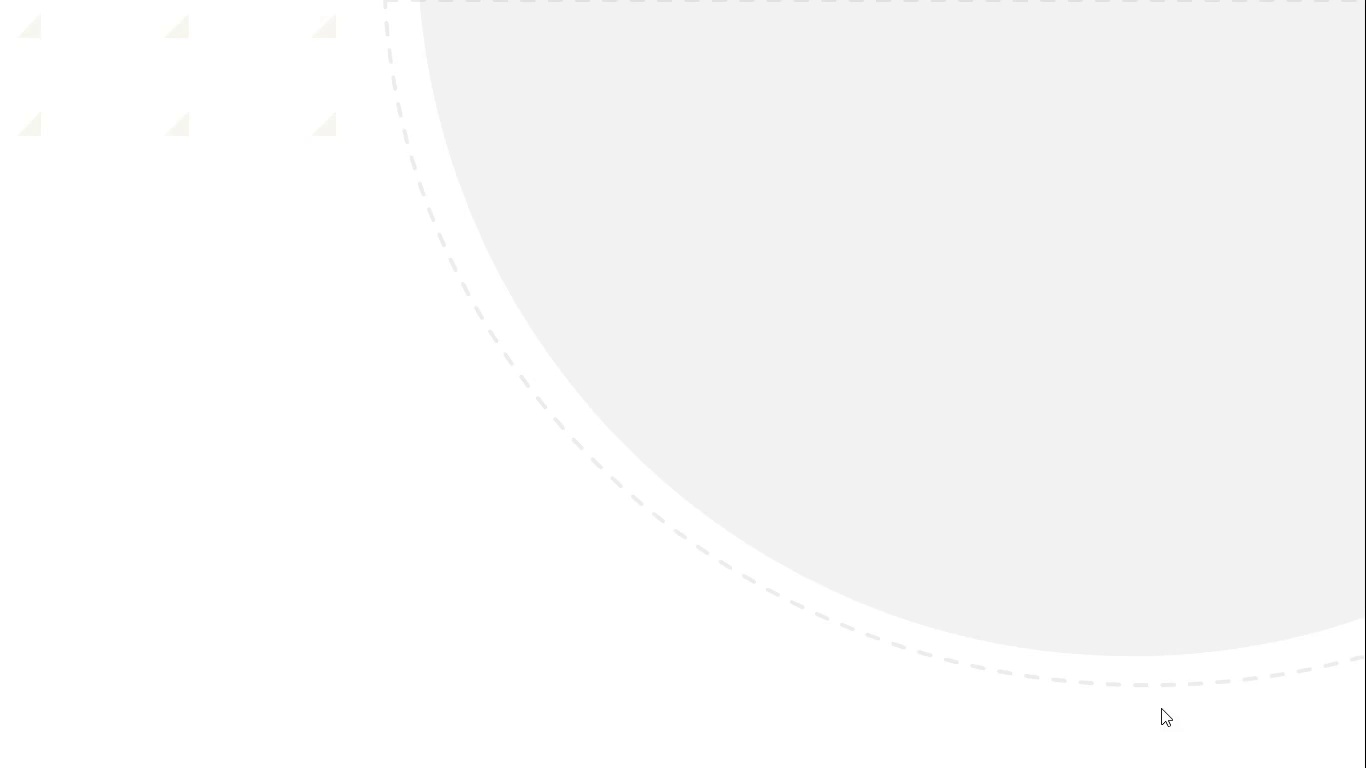 
key(Escape)
 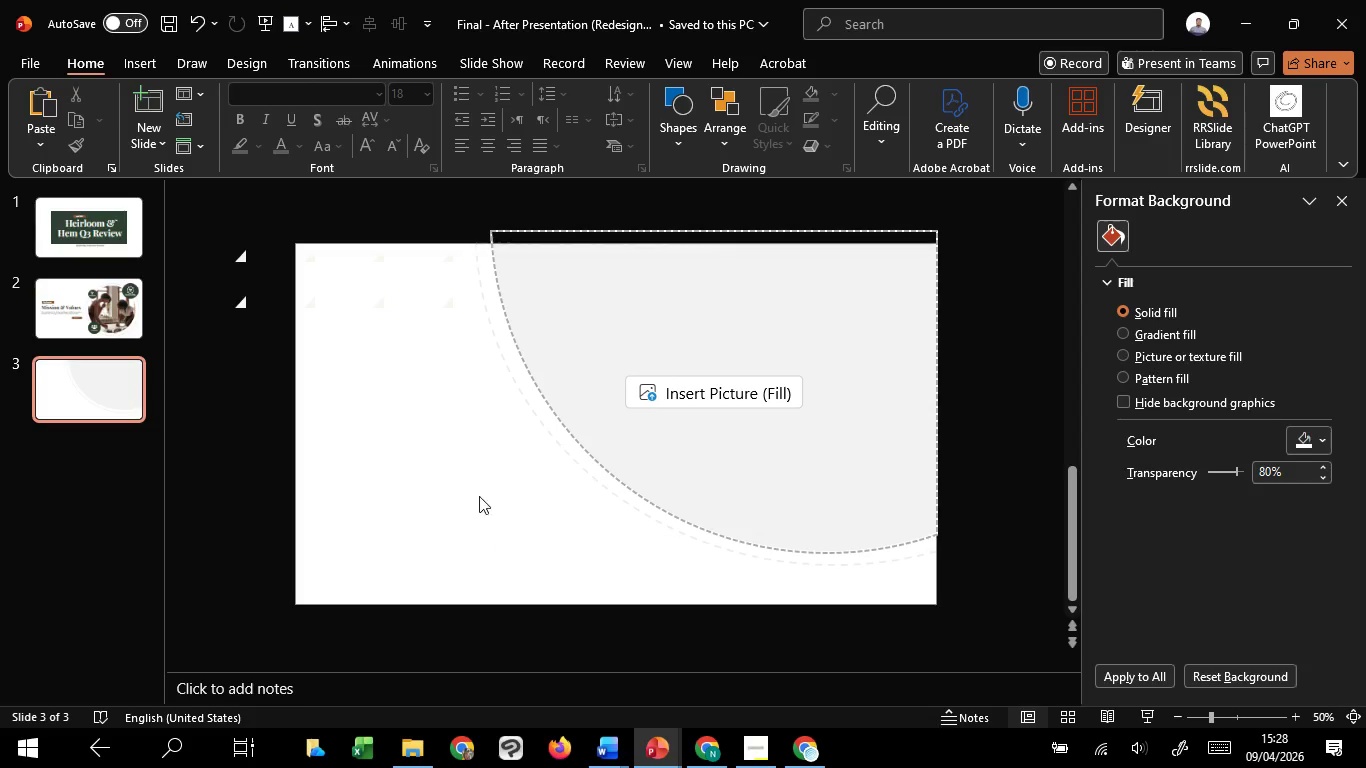 
scroll: coordinate [452, 445], scroll_direction: up, amount: 1.0
 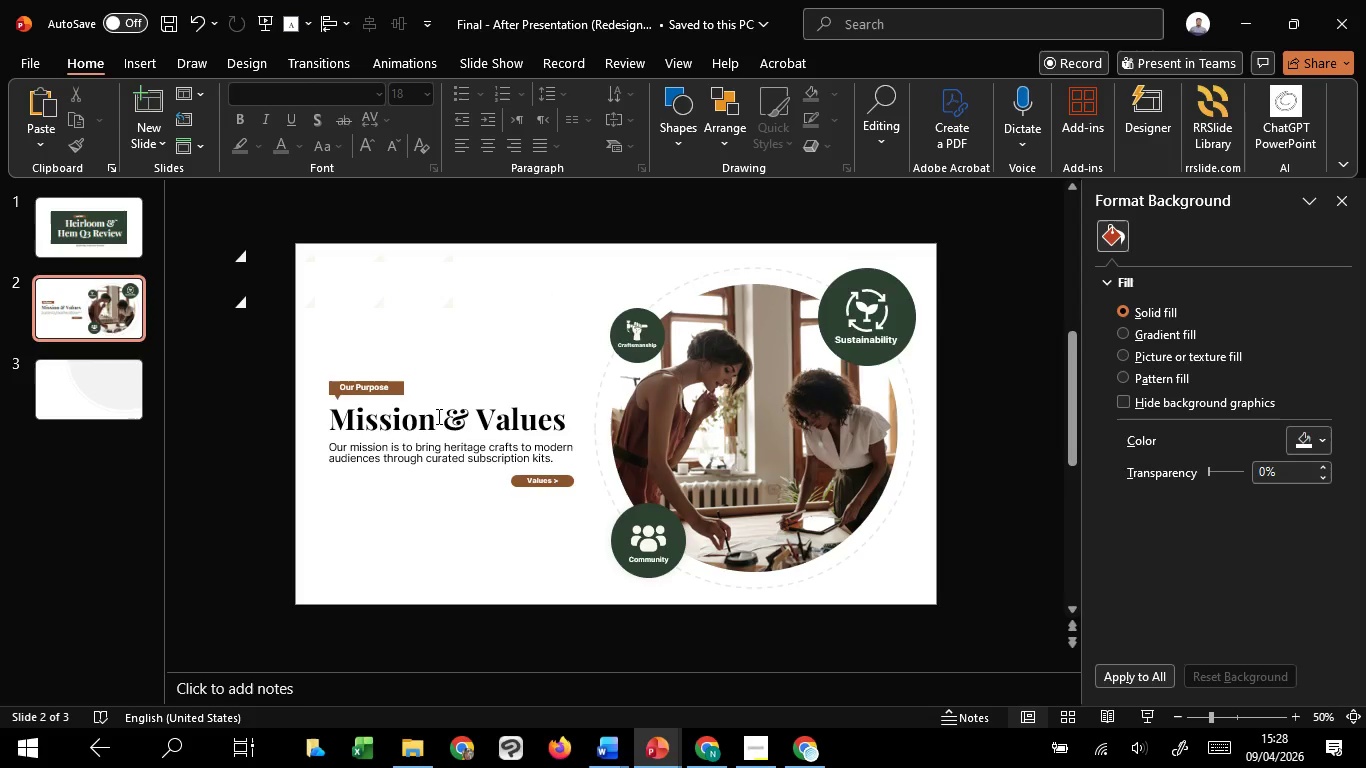 
left_click([437, 416])
 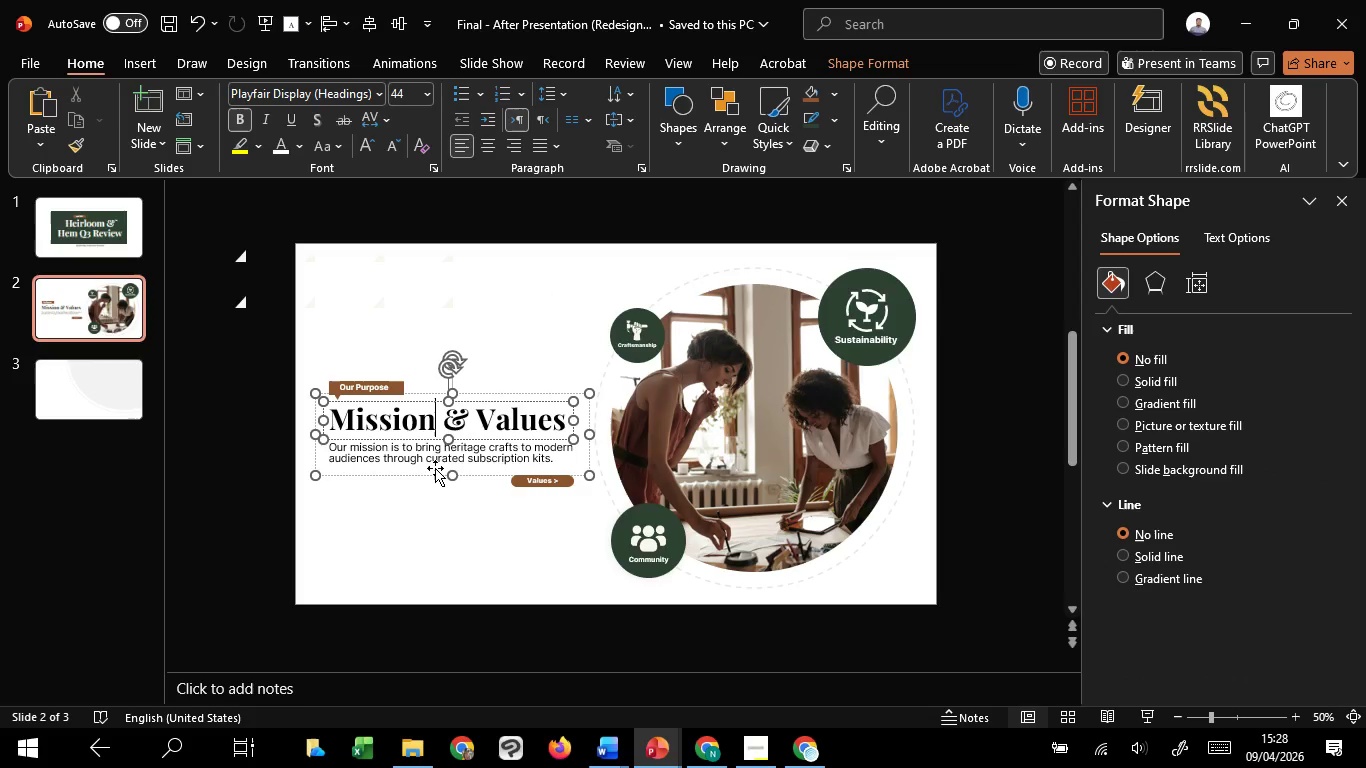 
left_click([435, 472])
 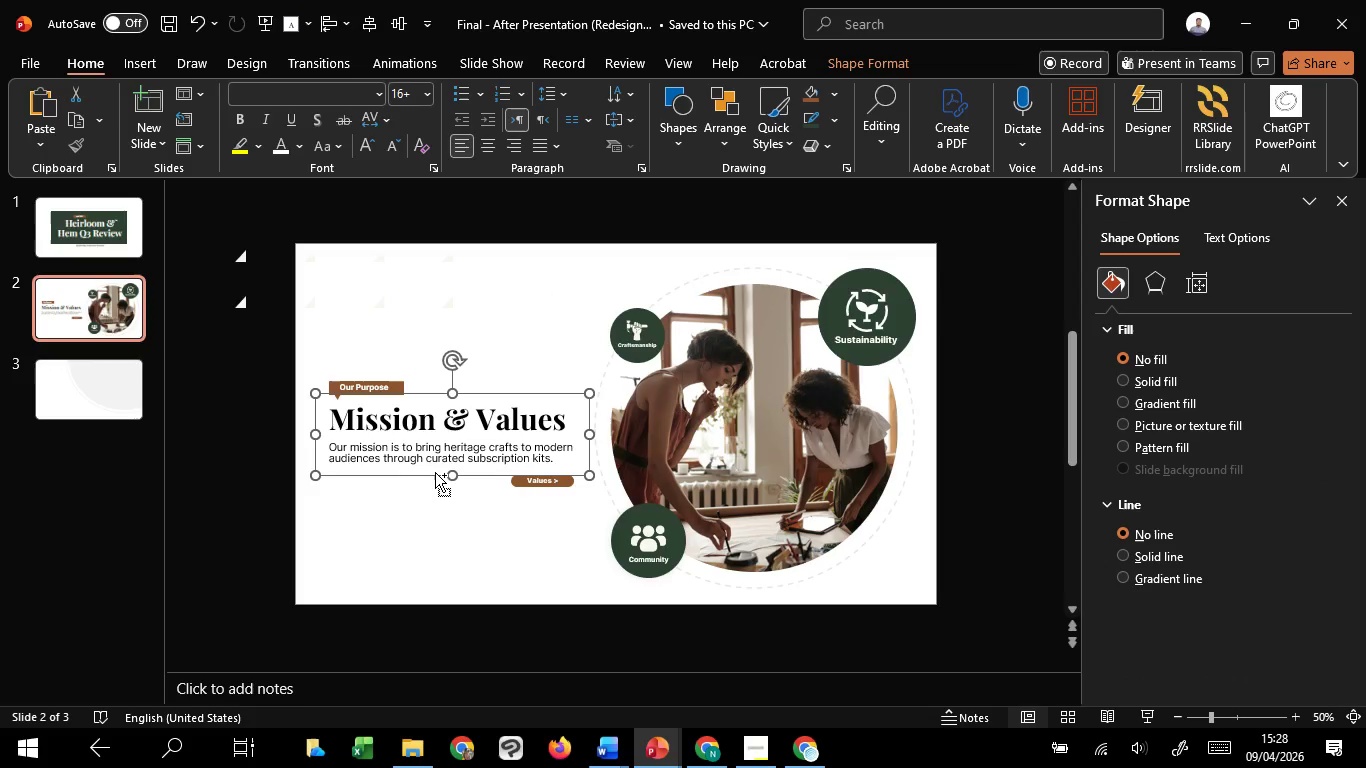 
key(Control+C)
 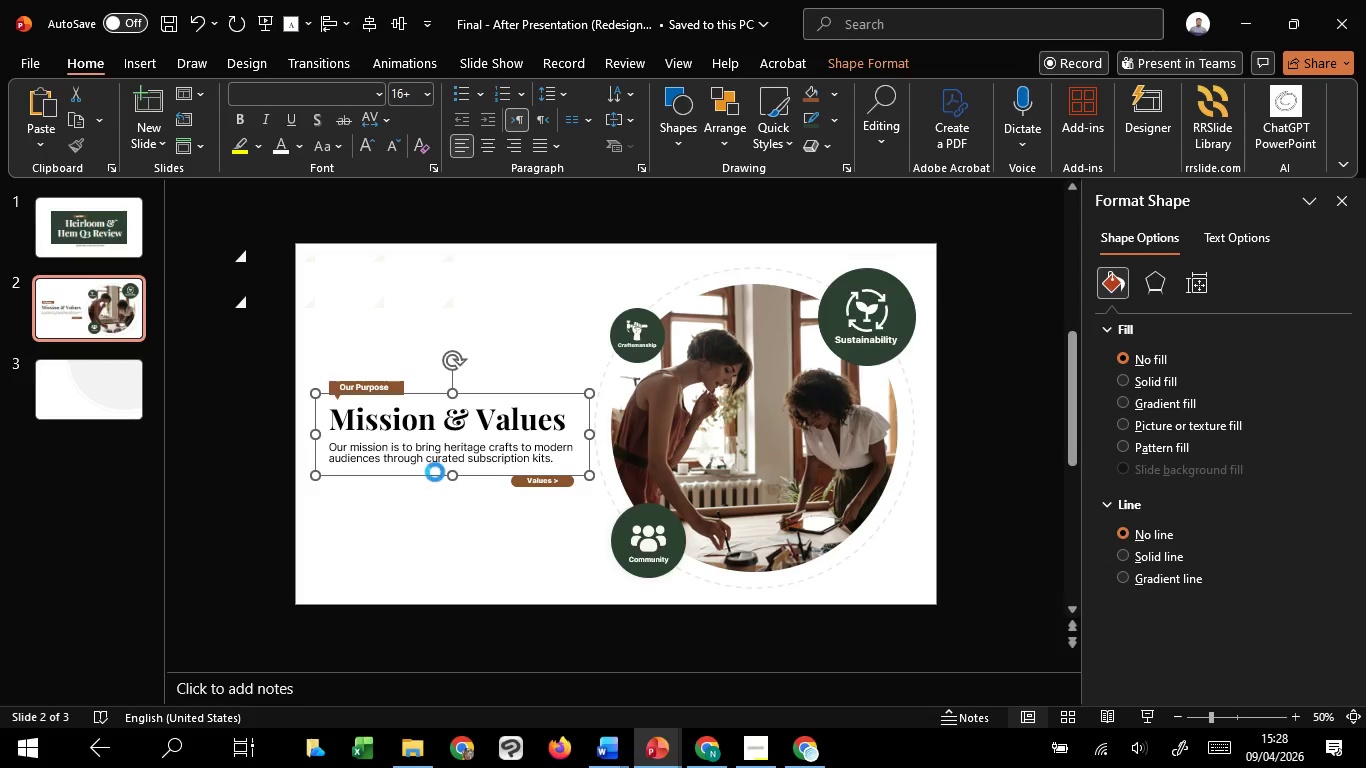 
key(Control+C)
 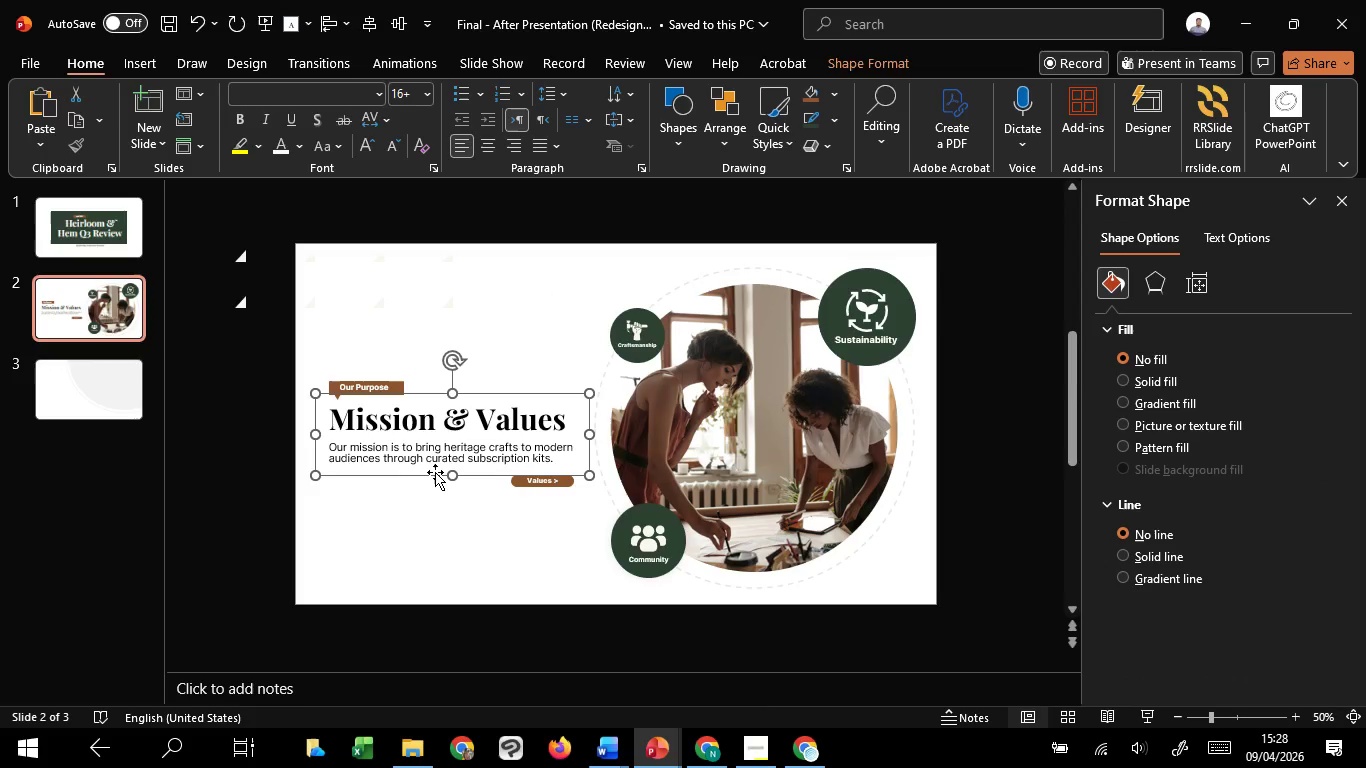 
scroll: coordinate [435, 472], scroll_direction: down, amount: 1.0
 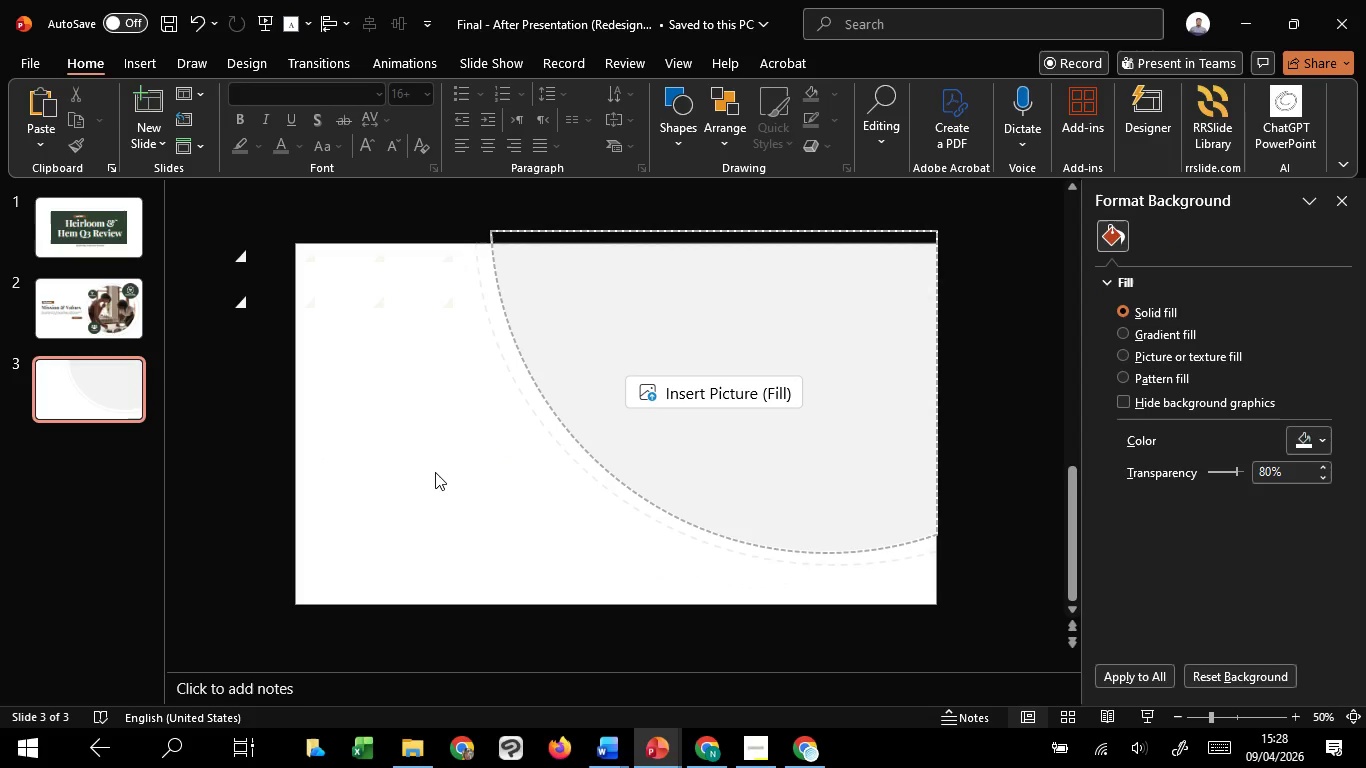 
key(Control+V)
 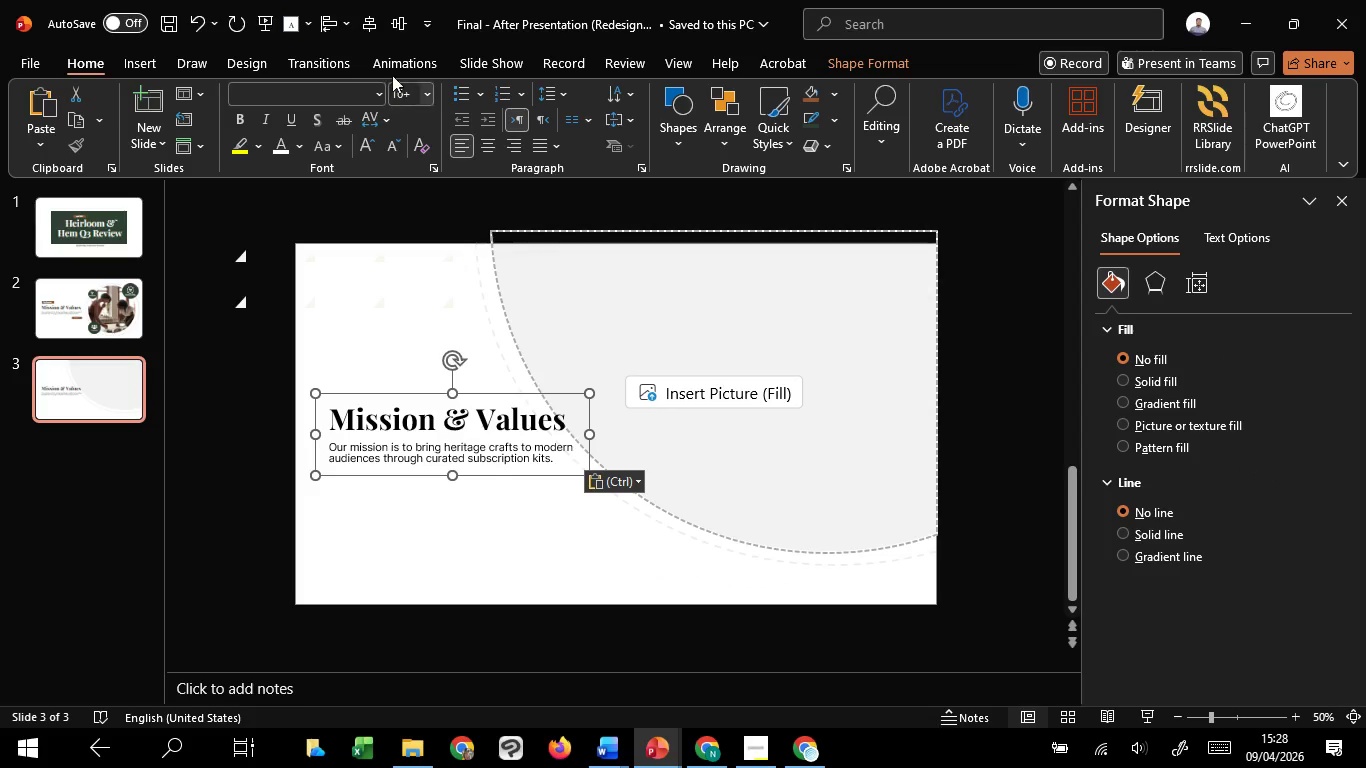 
left_click([389, 9])
 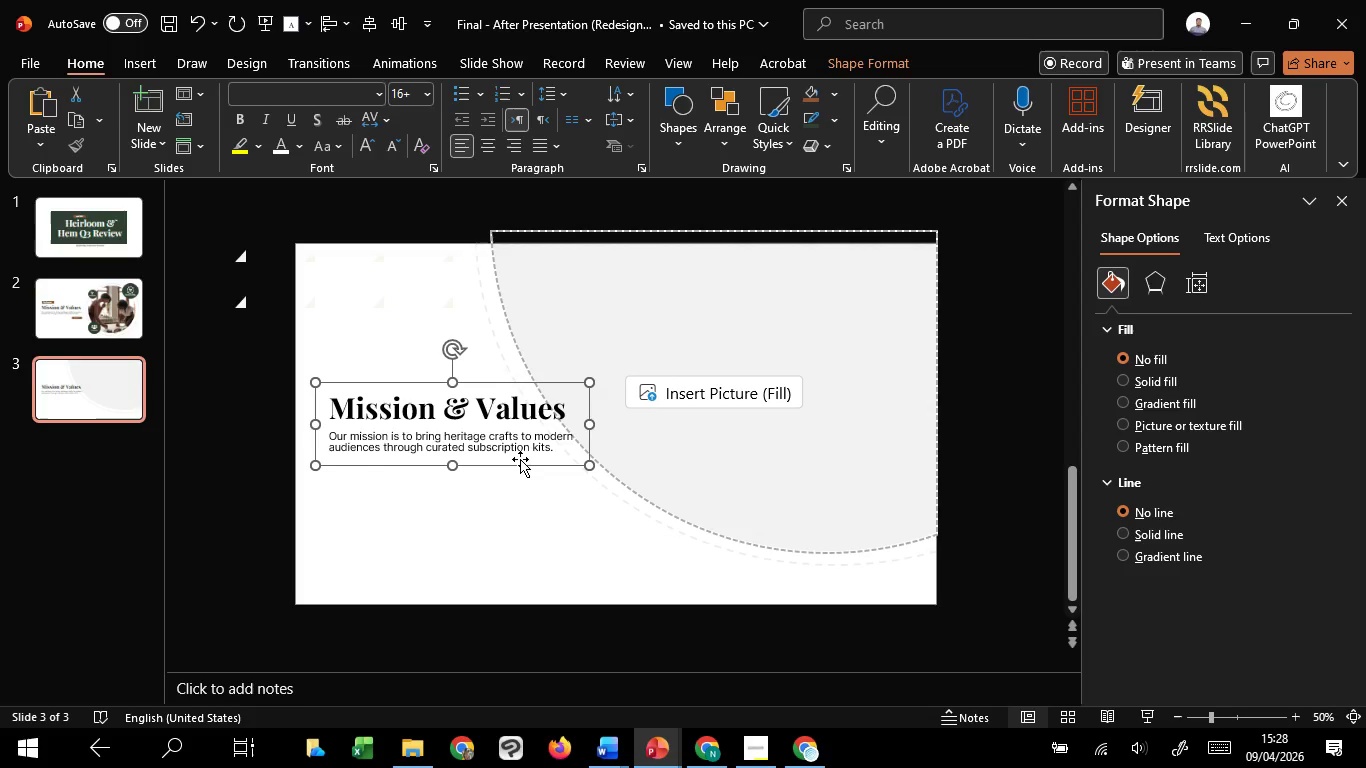 
left_click_drag(start_coordinate=[520, 459], to_coordinate=[515, 526])
 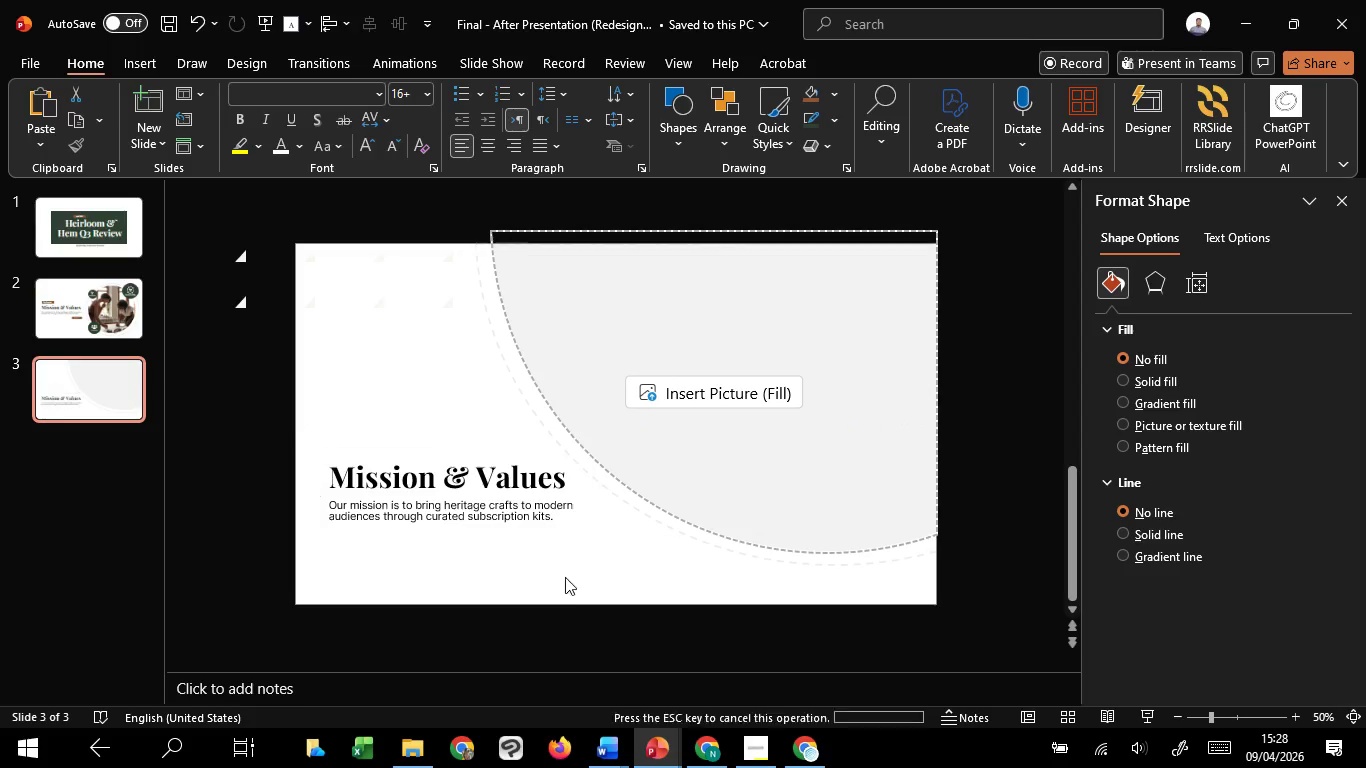 
hold_key(key=ShiftLeft, duration=1.51)
 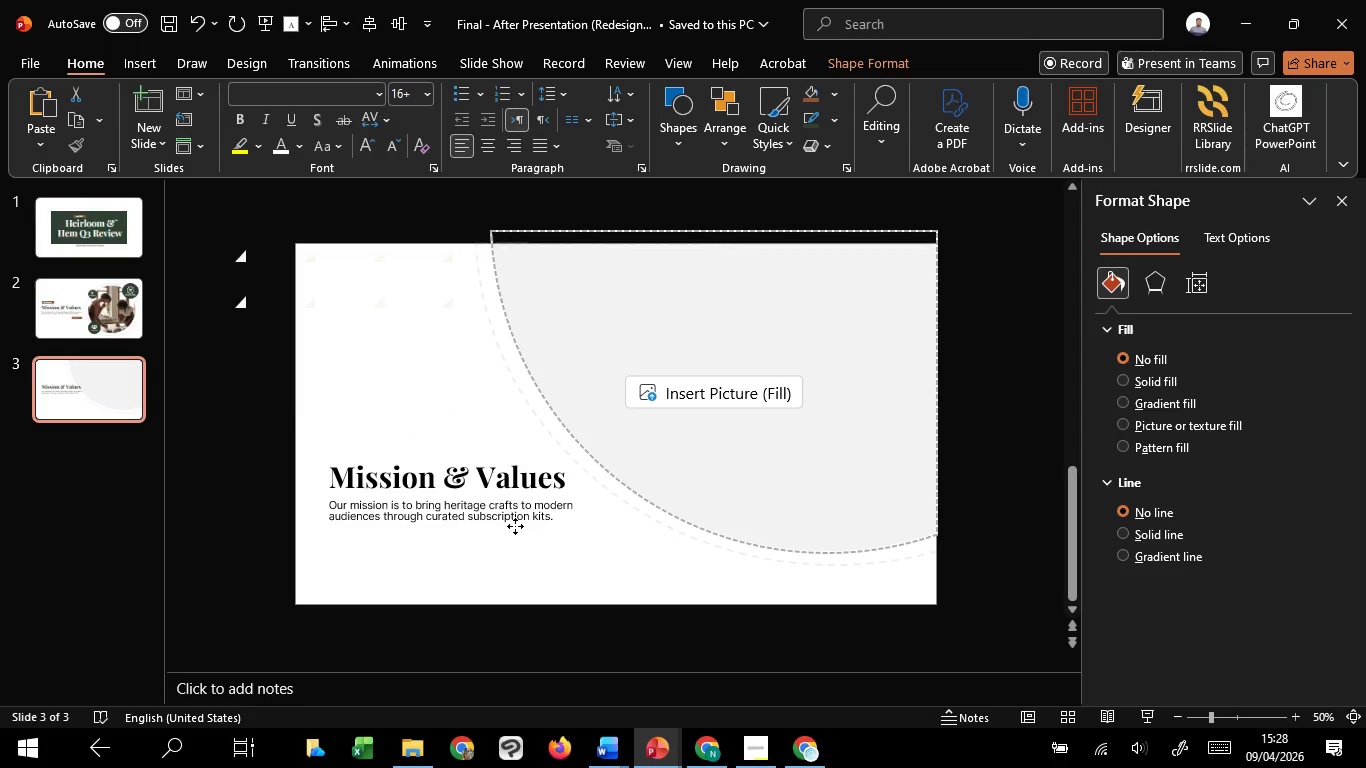 
hold_key(key=ShiftLeft, duration=0.86)
 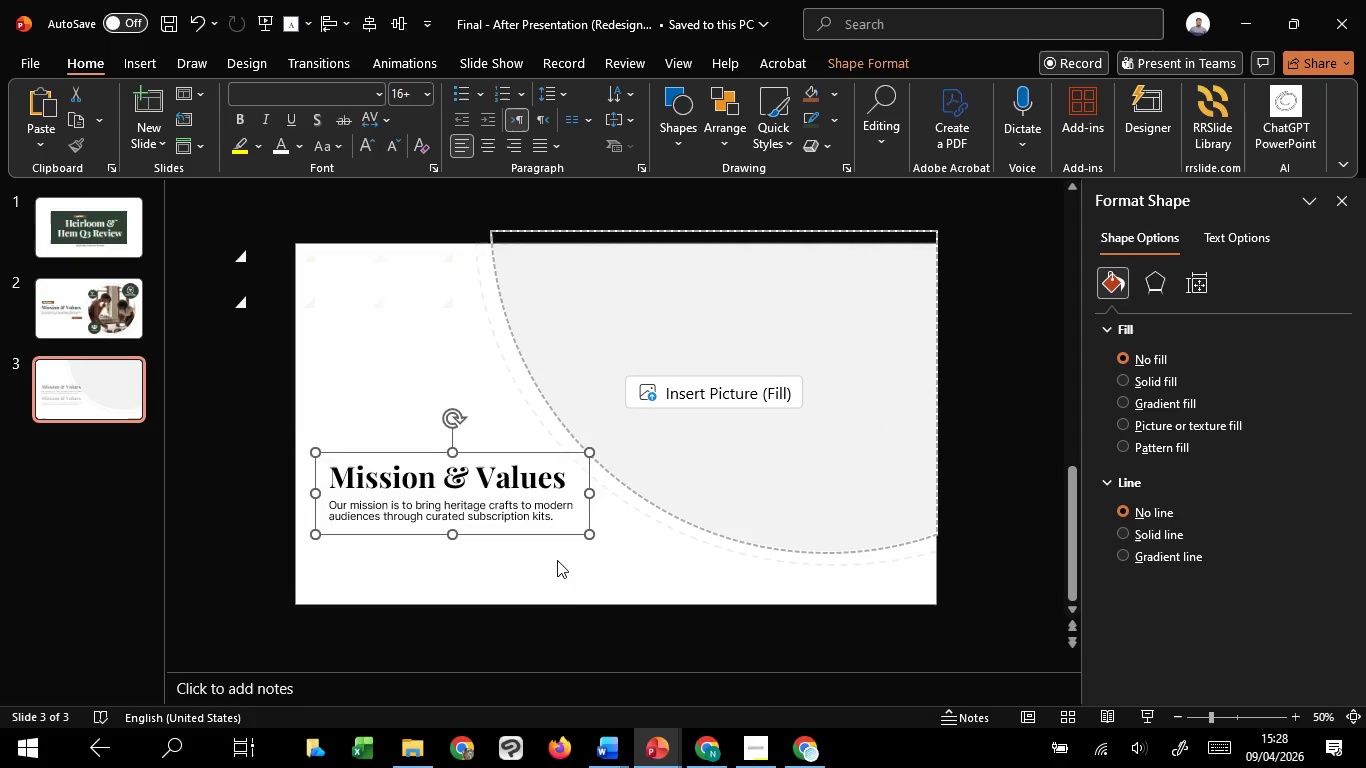 
left_click([557, 560])
 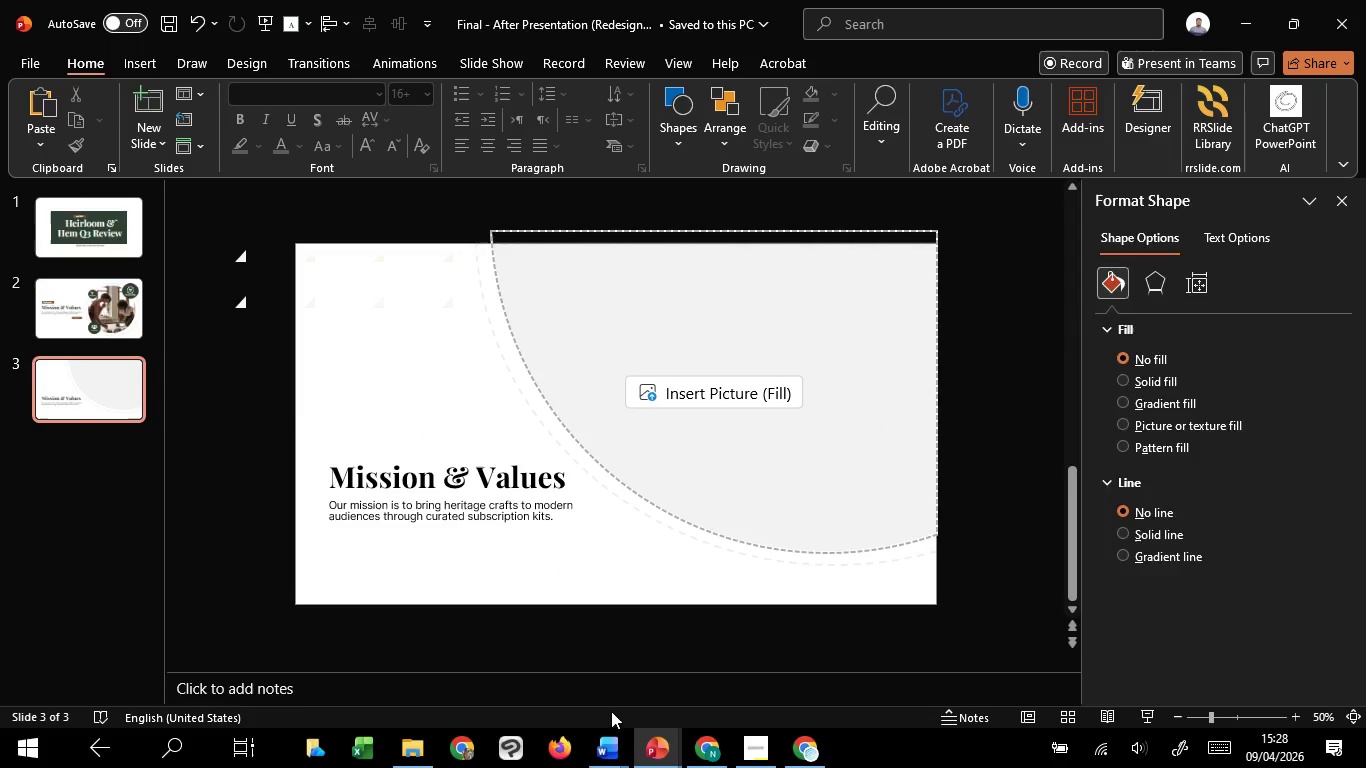 
mouse_move([636, 713])
 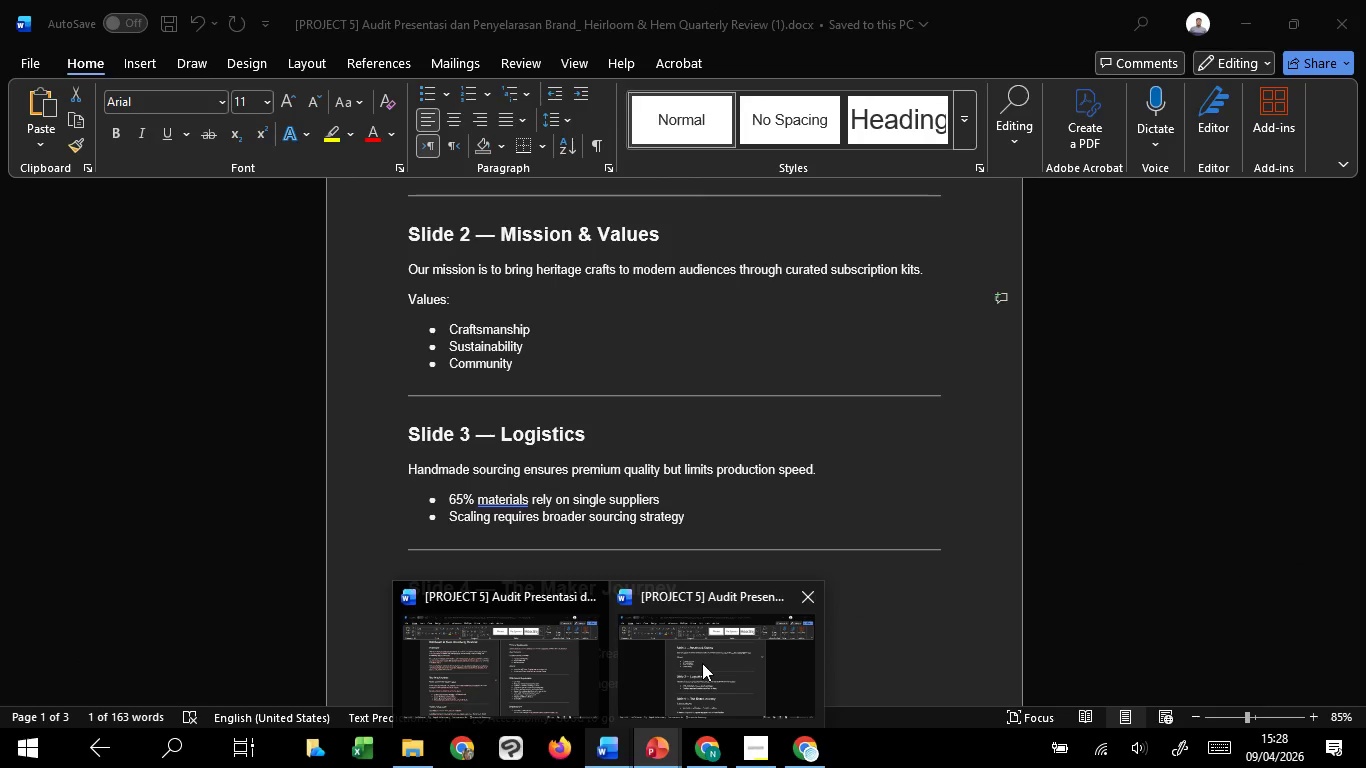 
left_click([702, 663])
 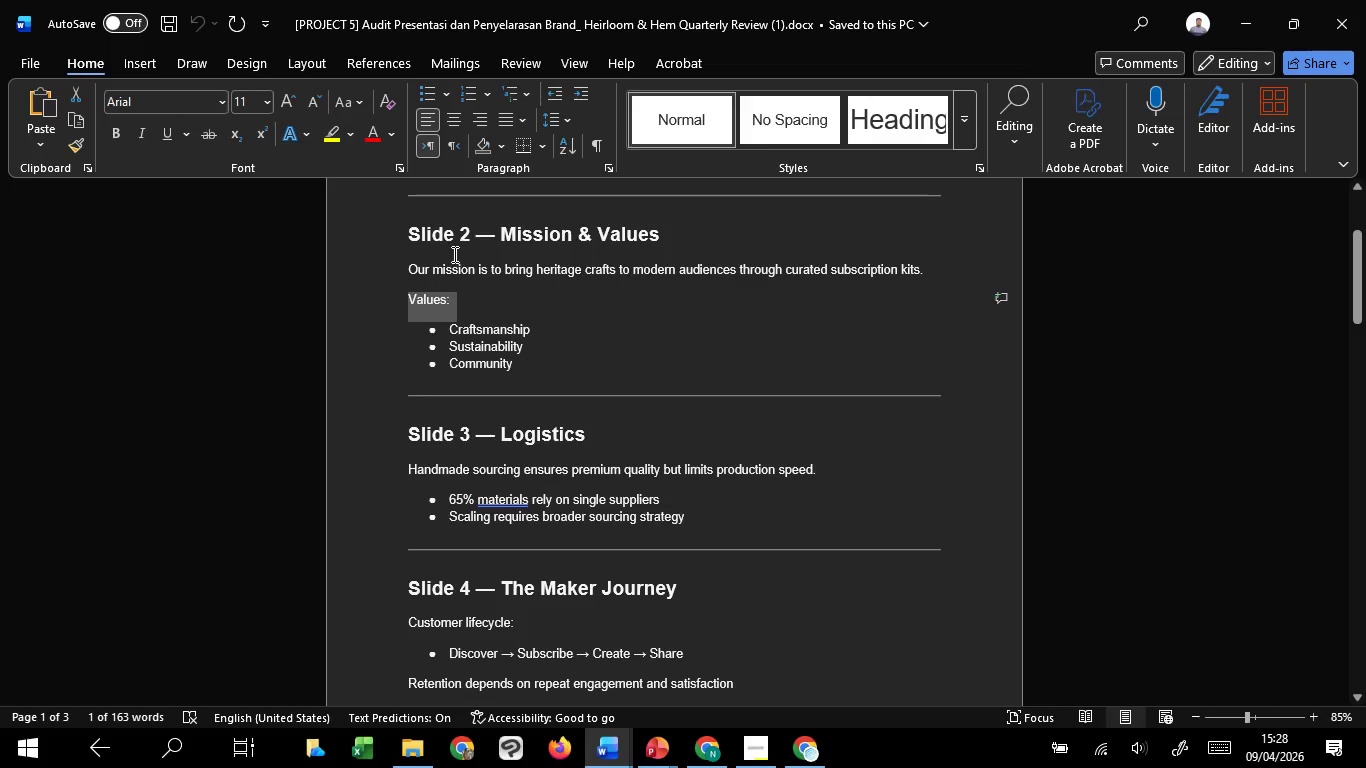 
left_click_drag(start_coordinate=[513, 231], to_coordinate=[634, 232])
 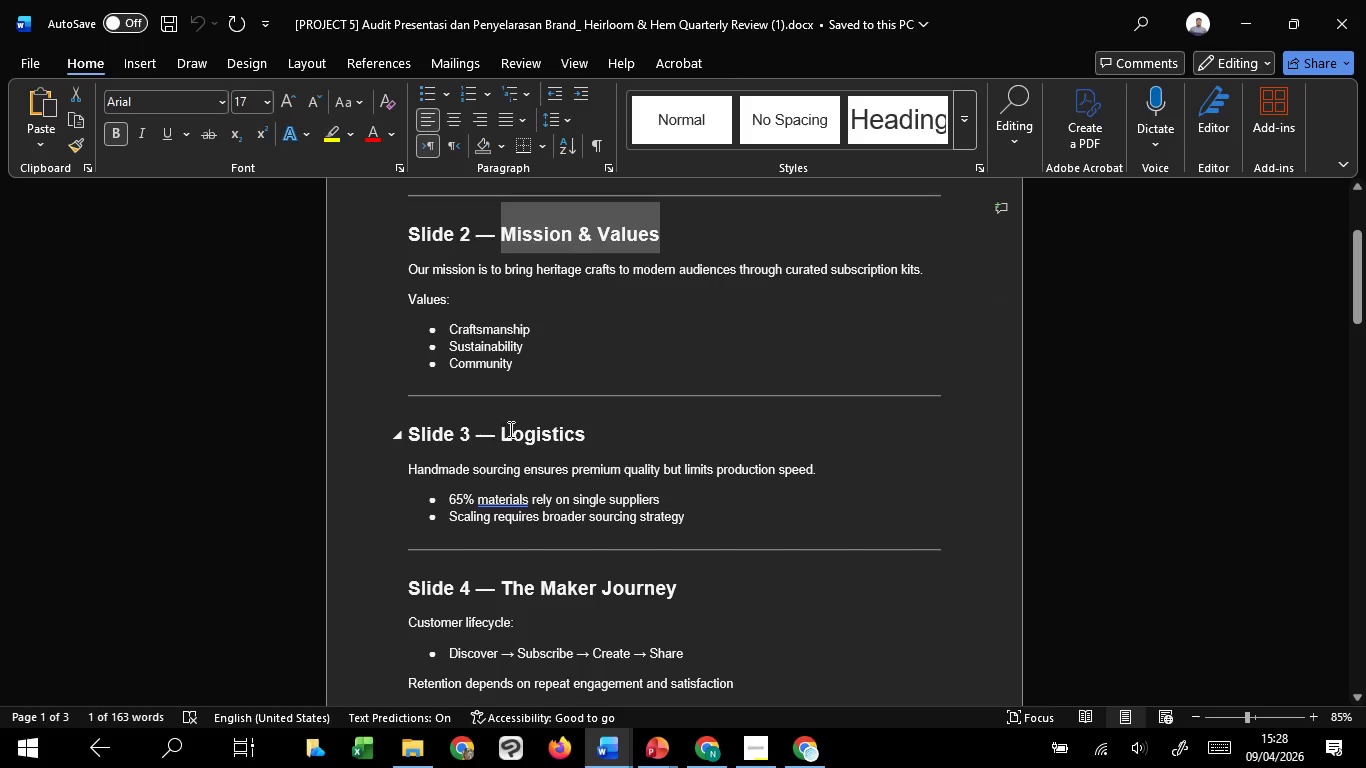 
left_click_drag(start_coordinate=[509, 429], to_coordinate=[594, 432])
 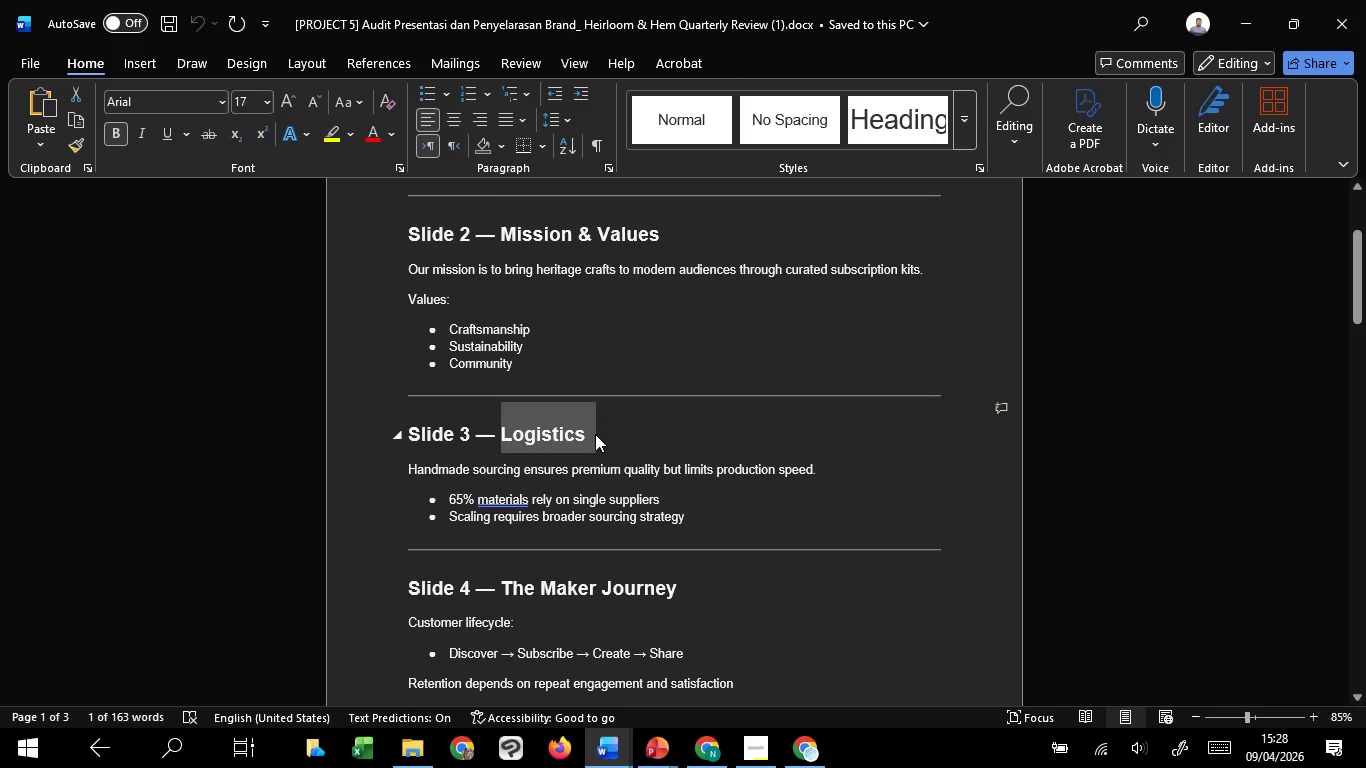 
key(Control+C)
 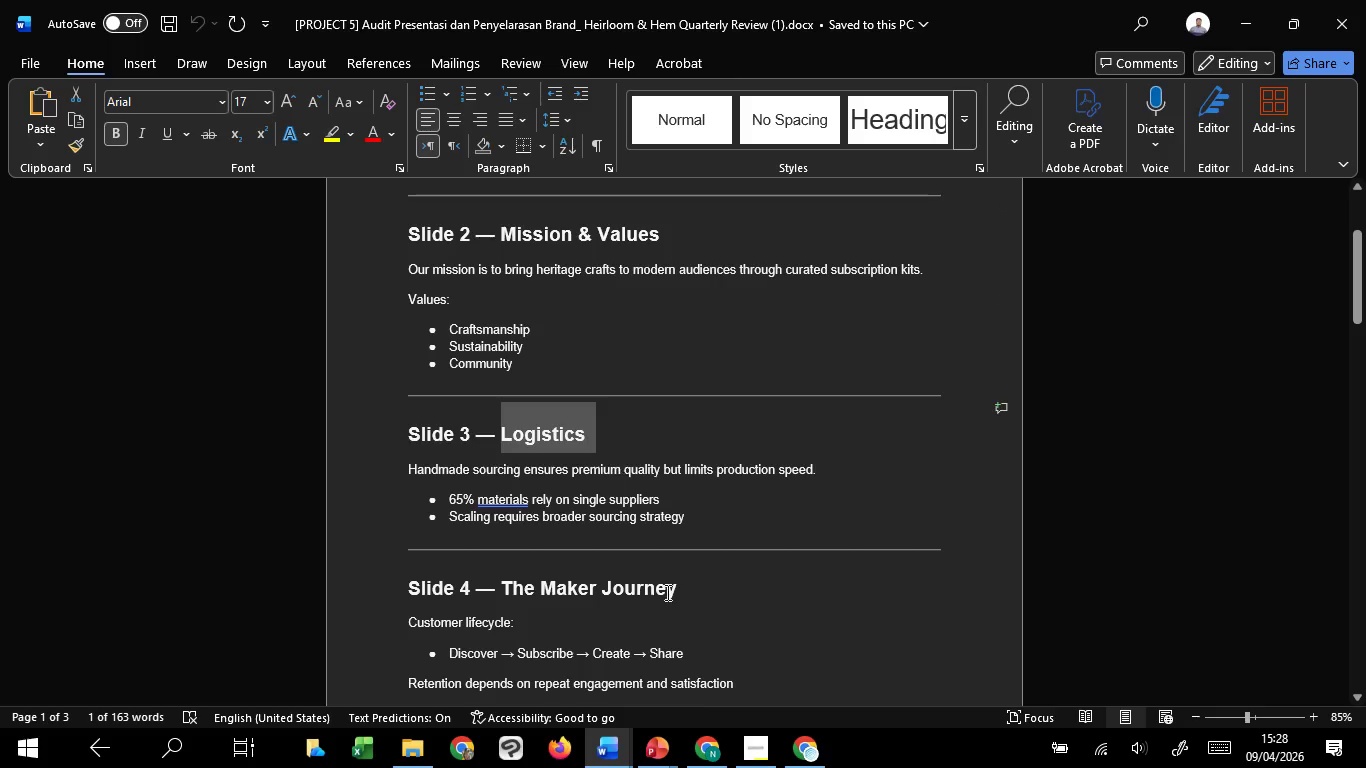 
key(Control+C)
 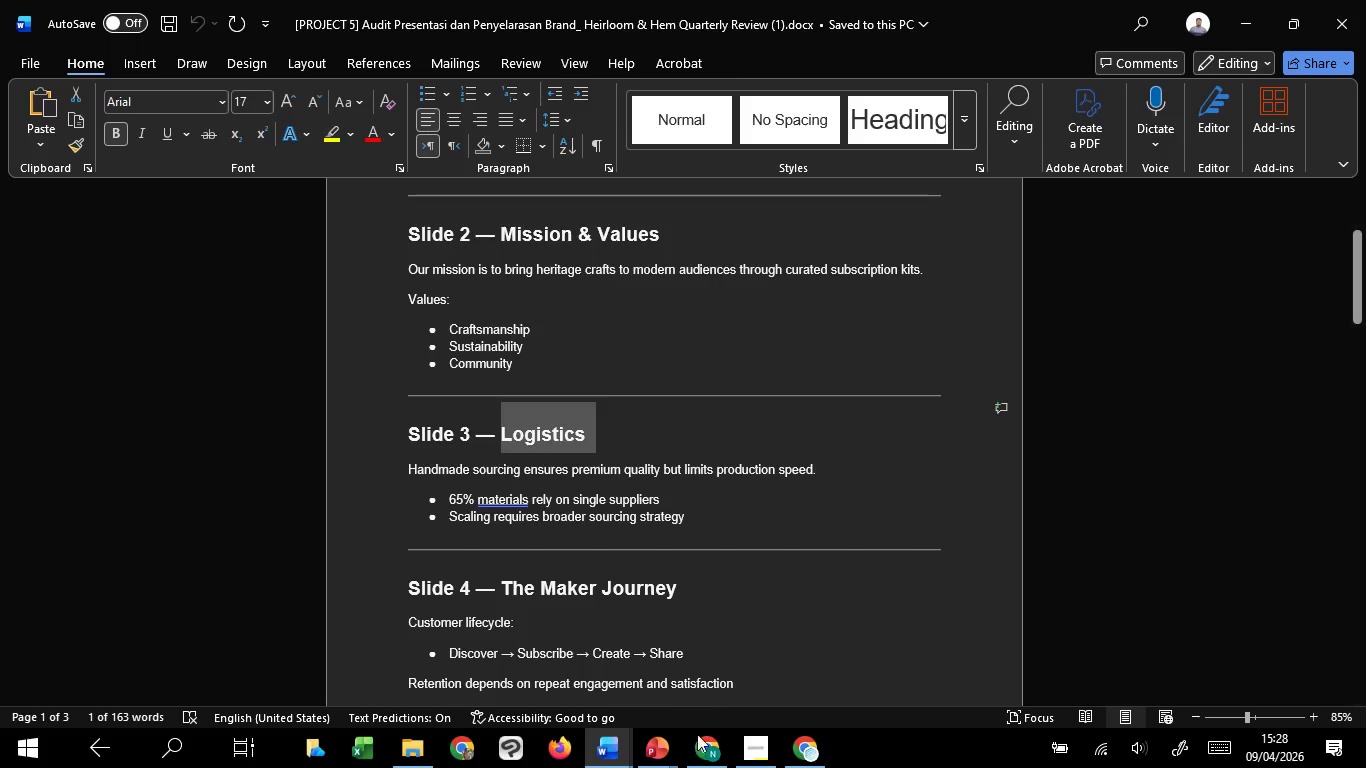 
key(Control+C)
 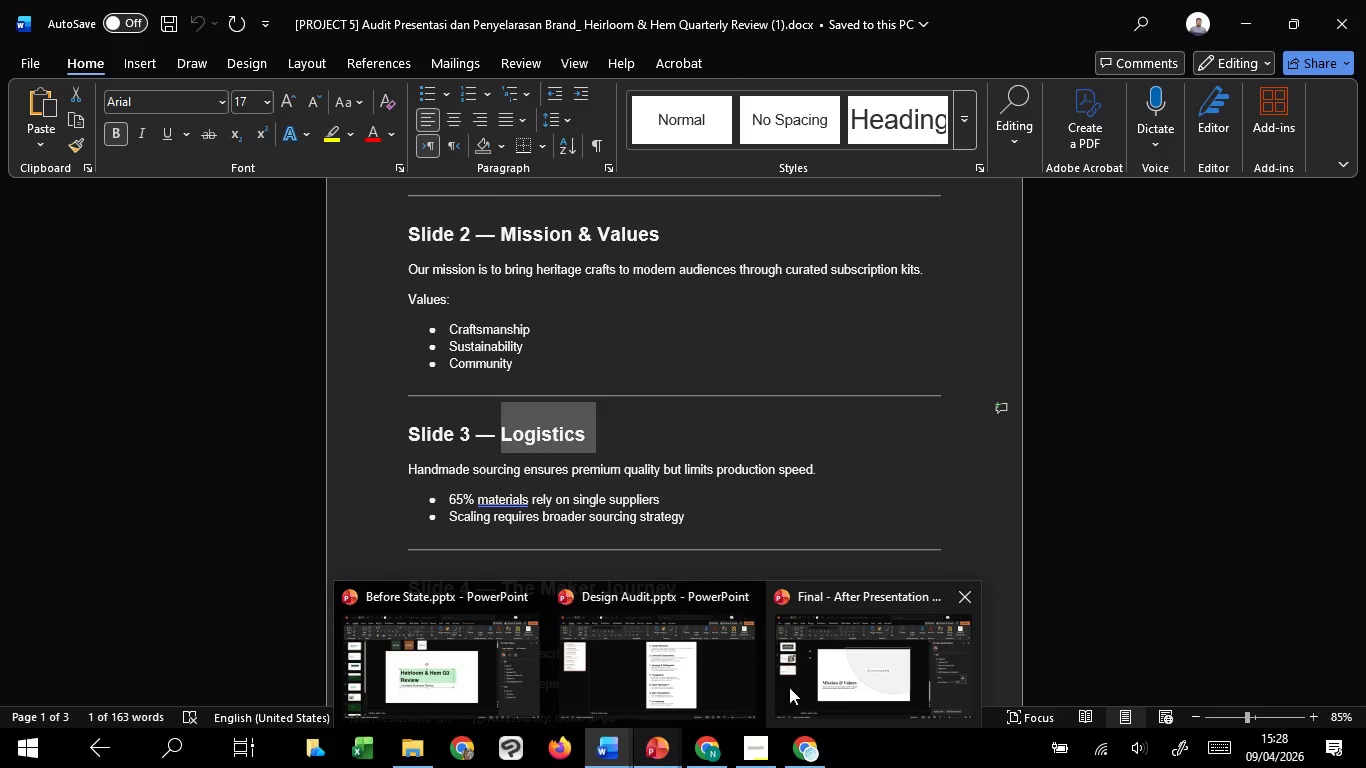 
left_click([840, 679])
 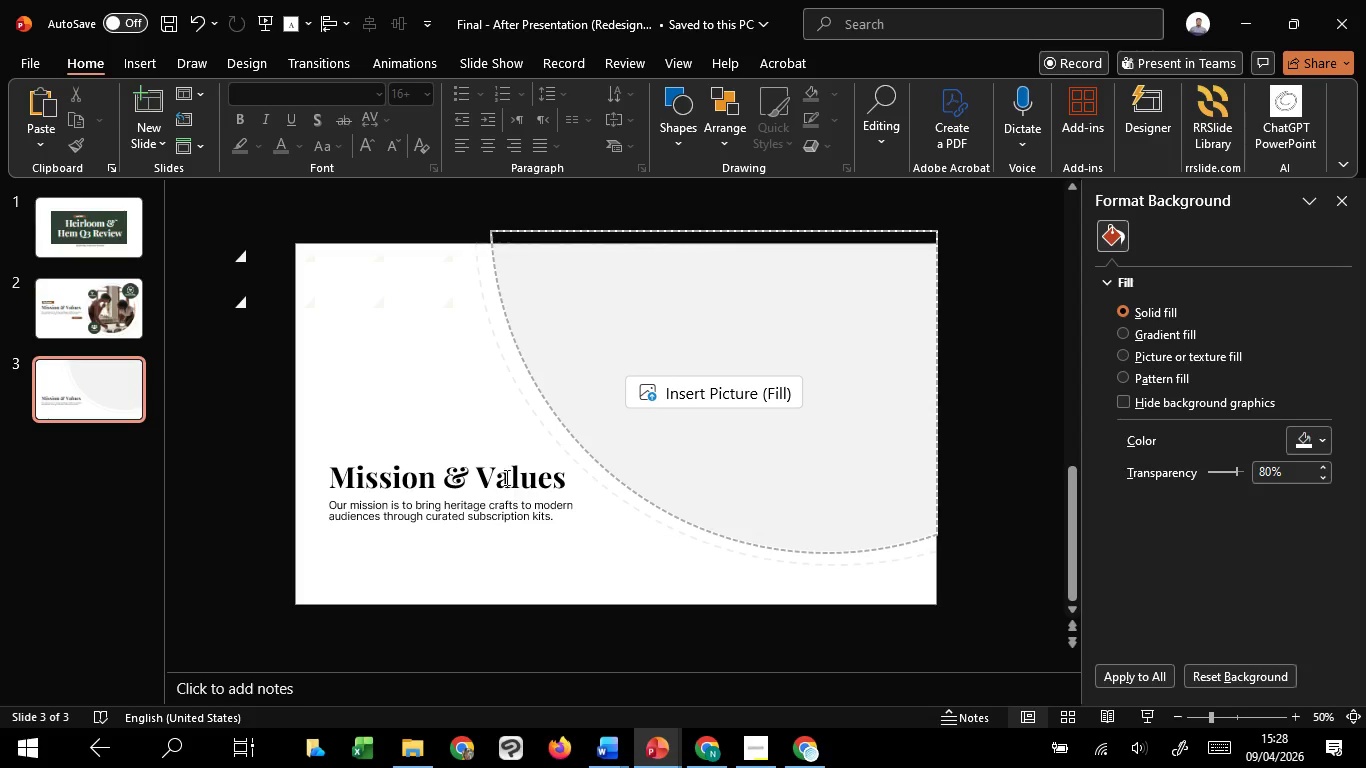 
left_click([505, 477])
 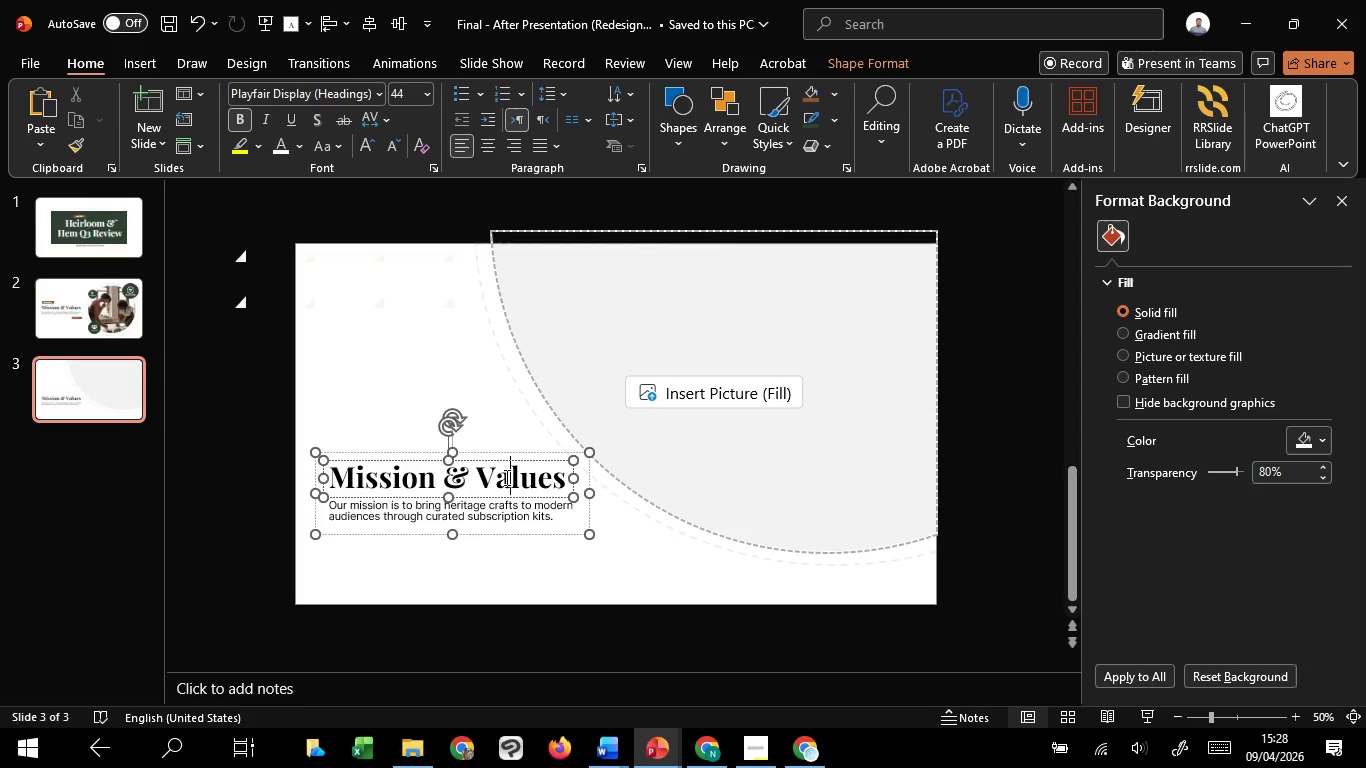 
key(Control+A)
 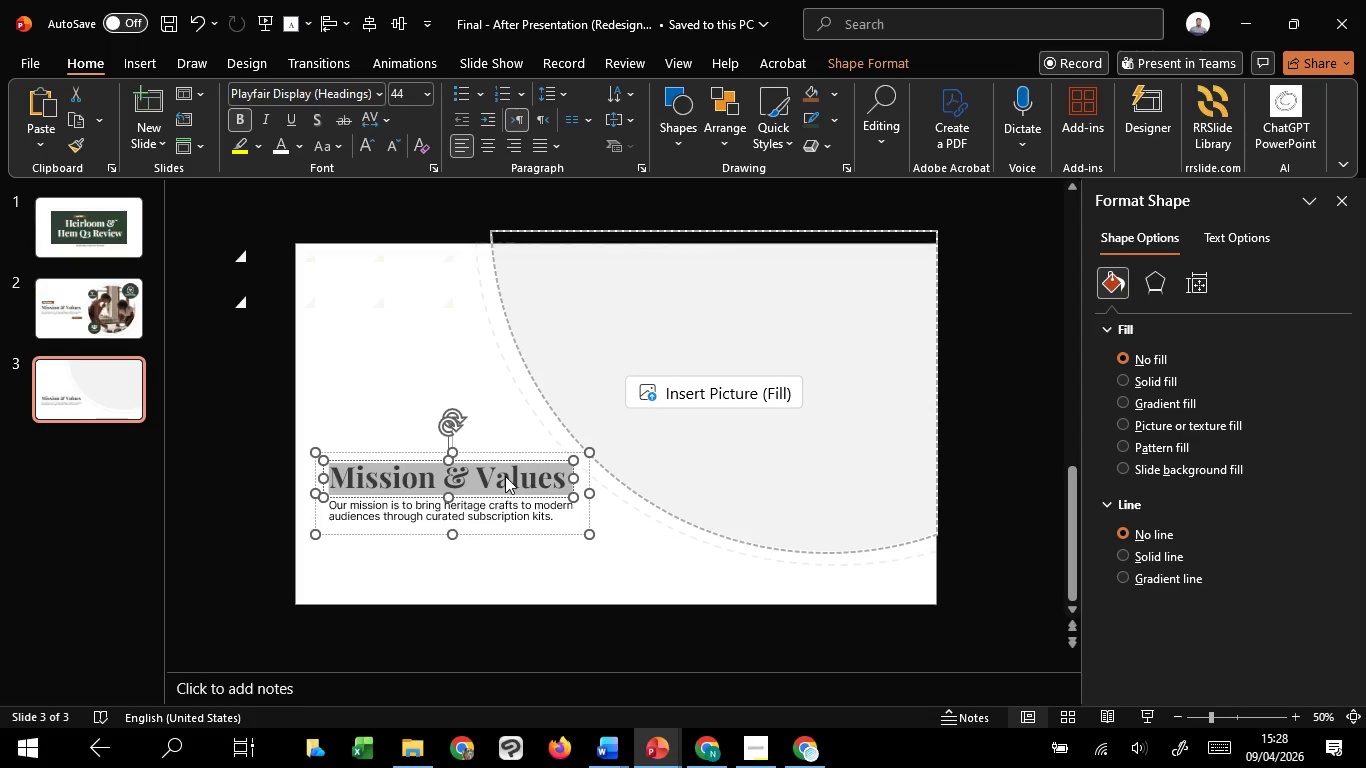 
right_click([505, 476])
 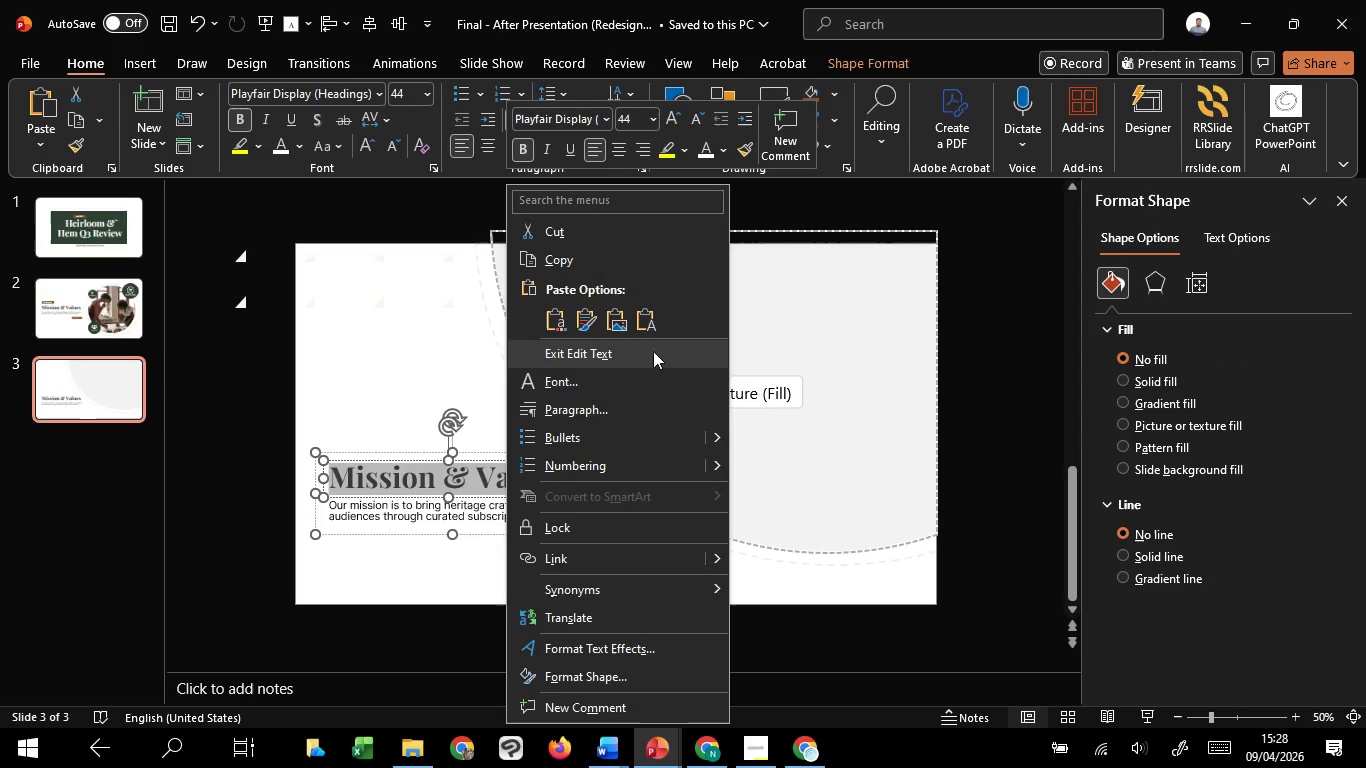 
left_click([645, 324])
 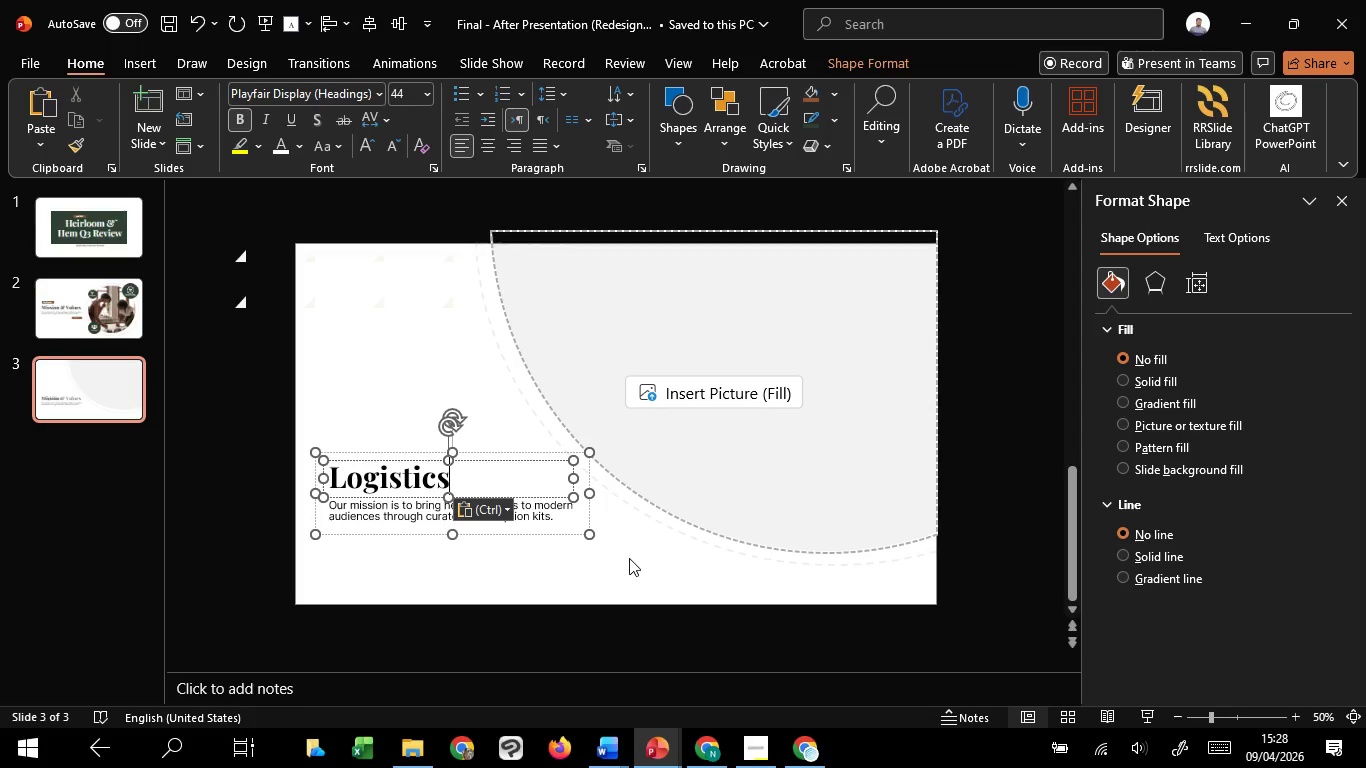 
left_click([627, 565])
 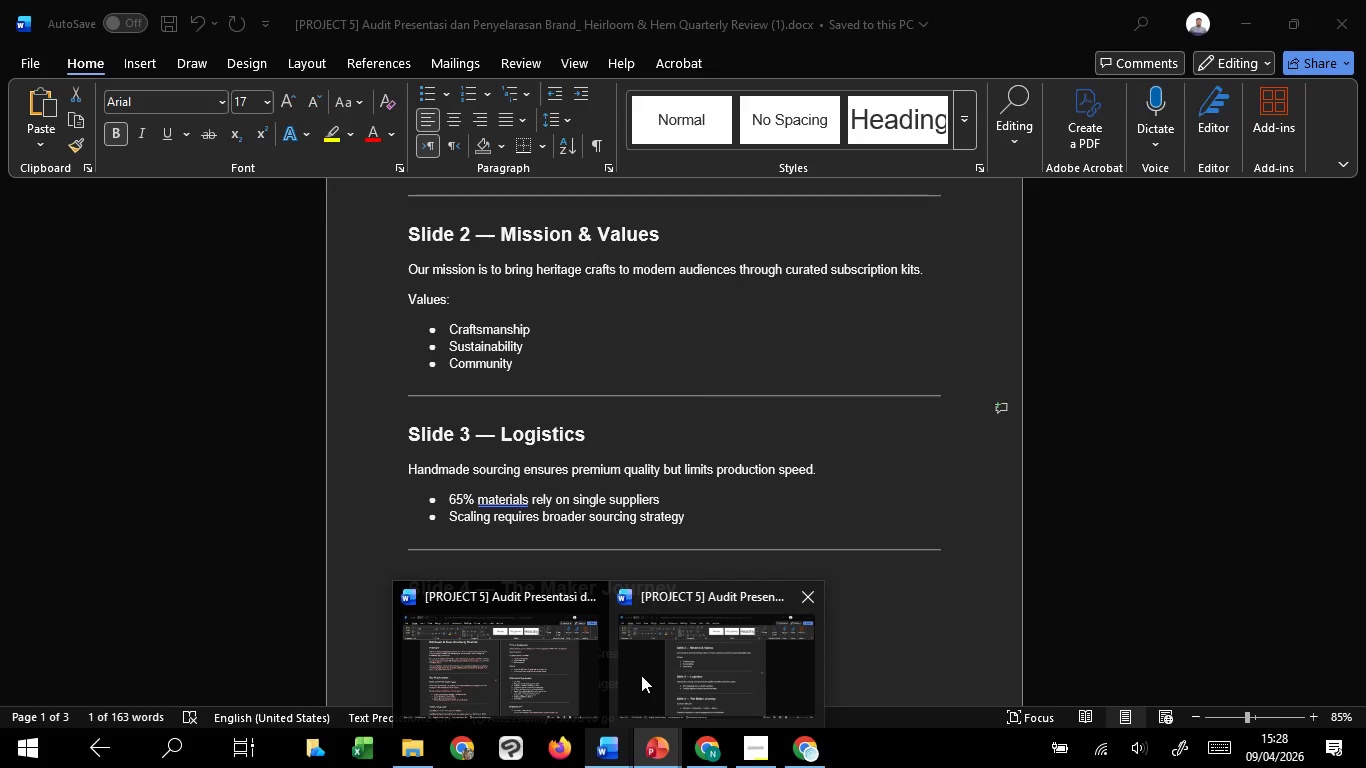 
left_click([641, 675])
 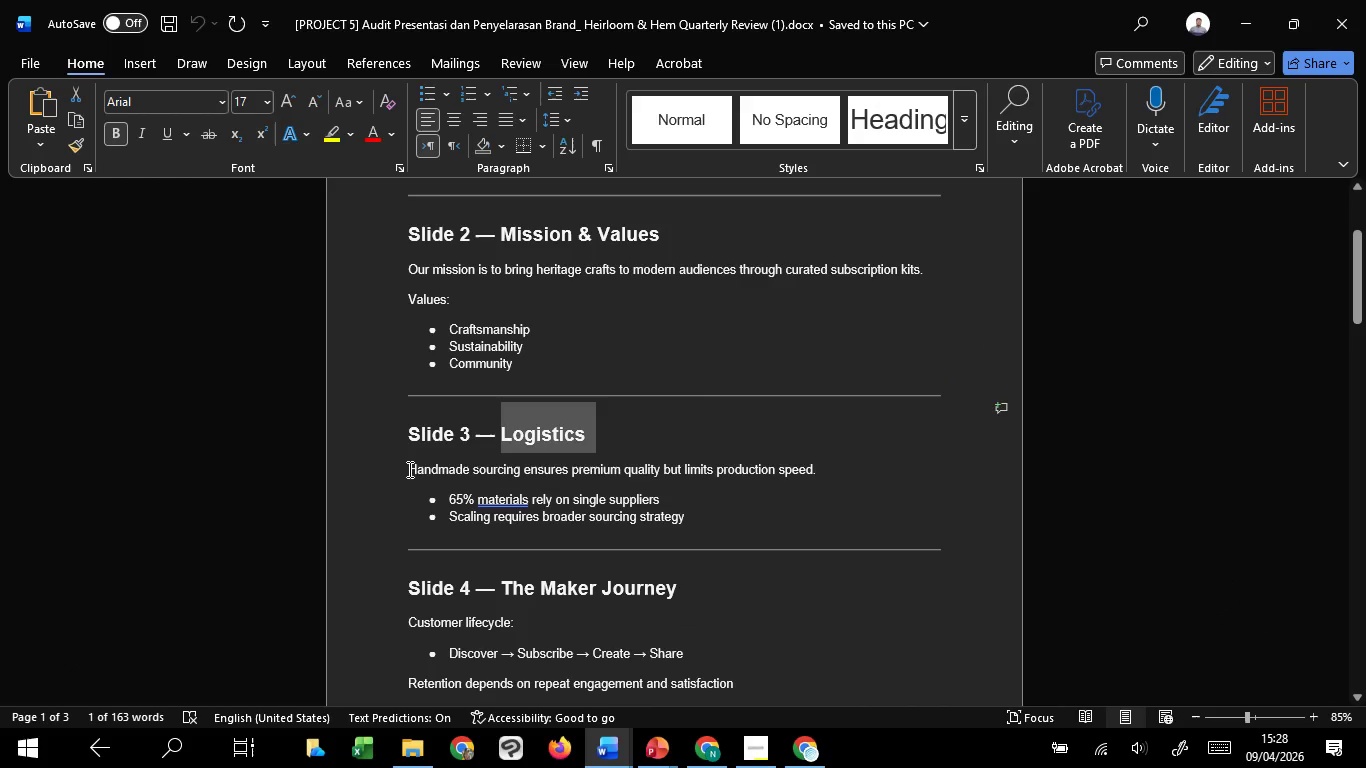 
left_click_drag(start_coordinate=[410, 464], to_coordinate=[822, 456])
 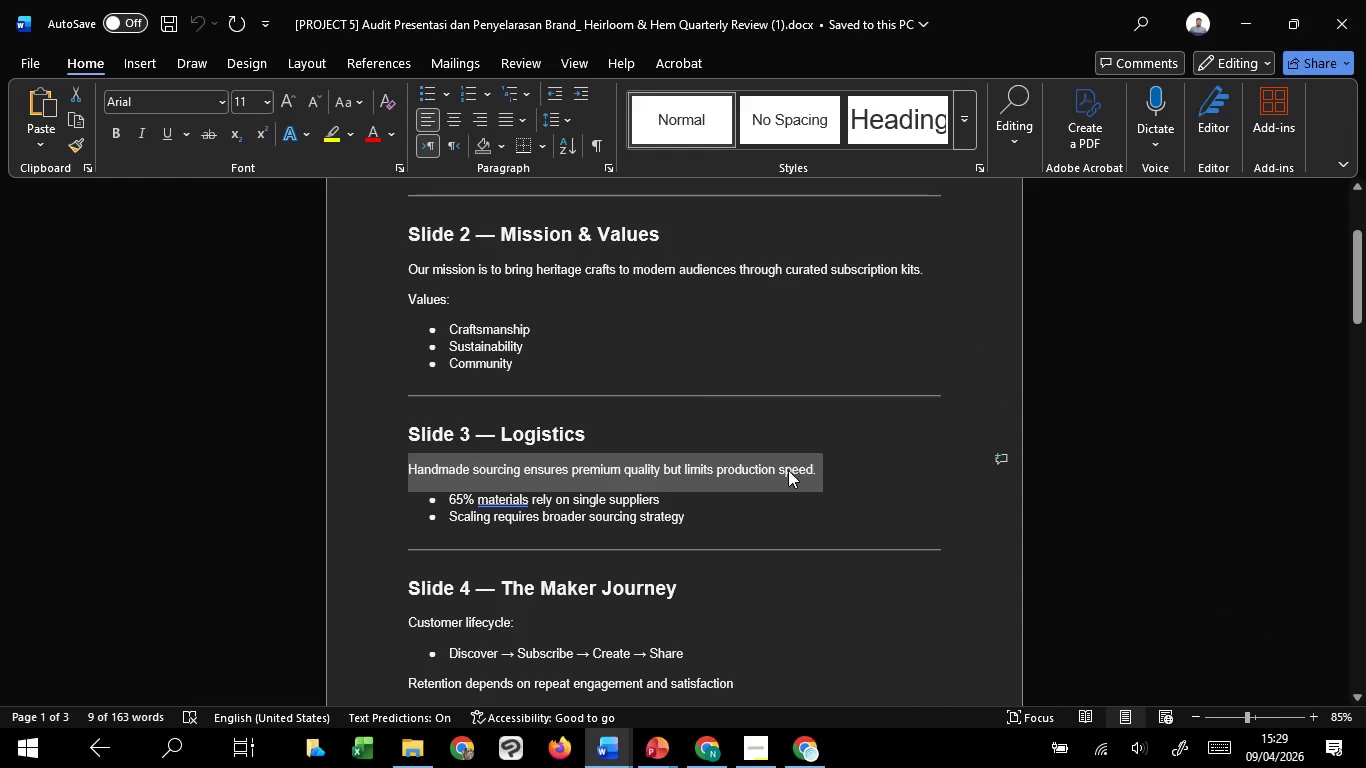 
key(Control+C)
 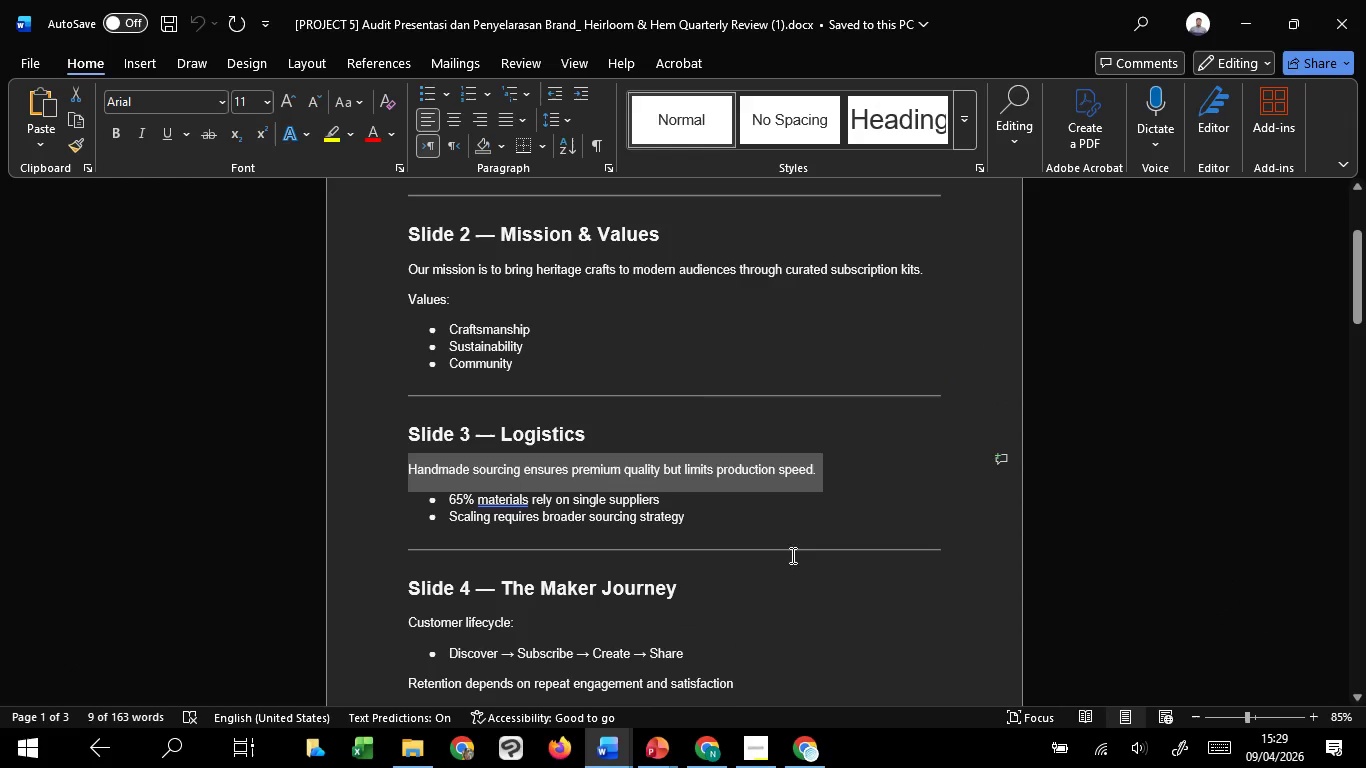 
key(Control+C)
 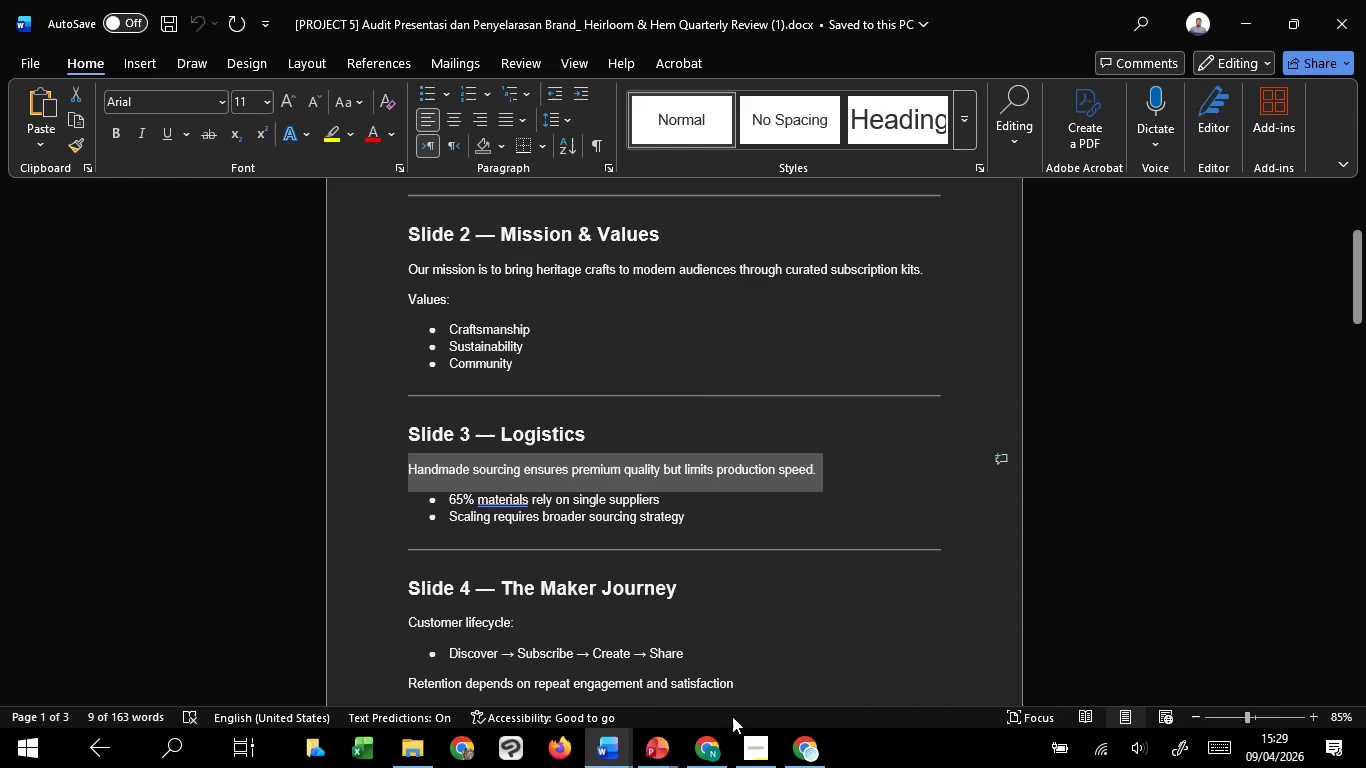 
key(Control+C)
 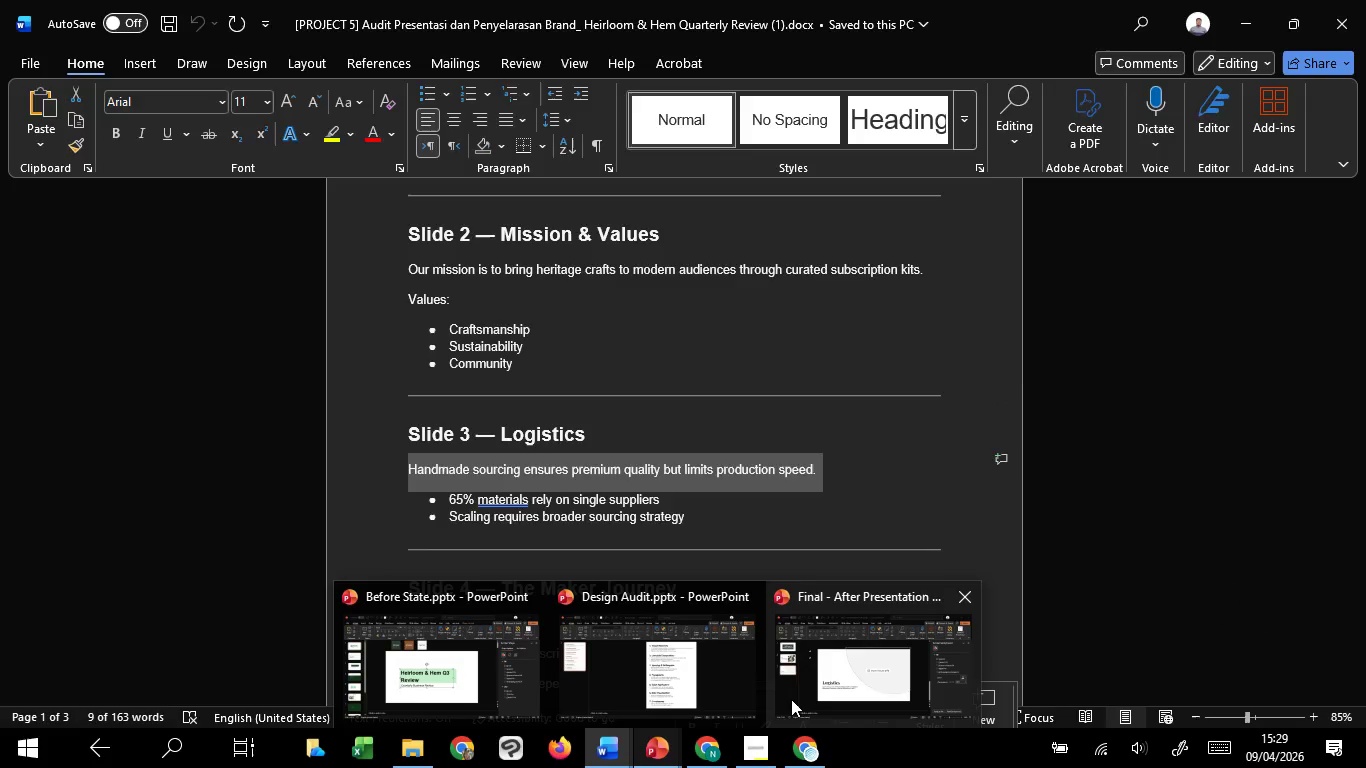 
left_click([798, 695])
 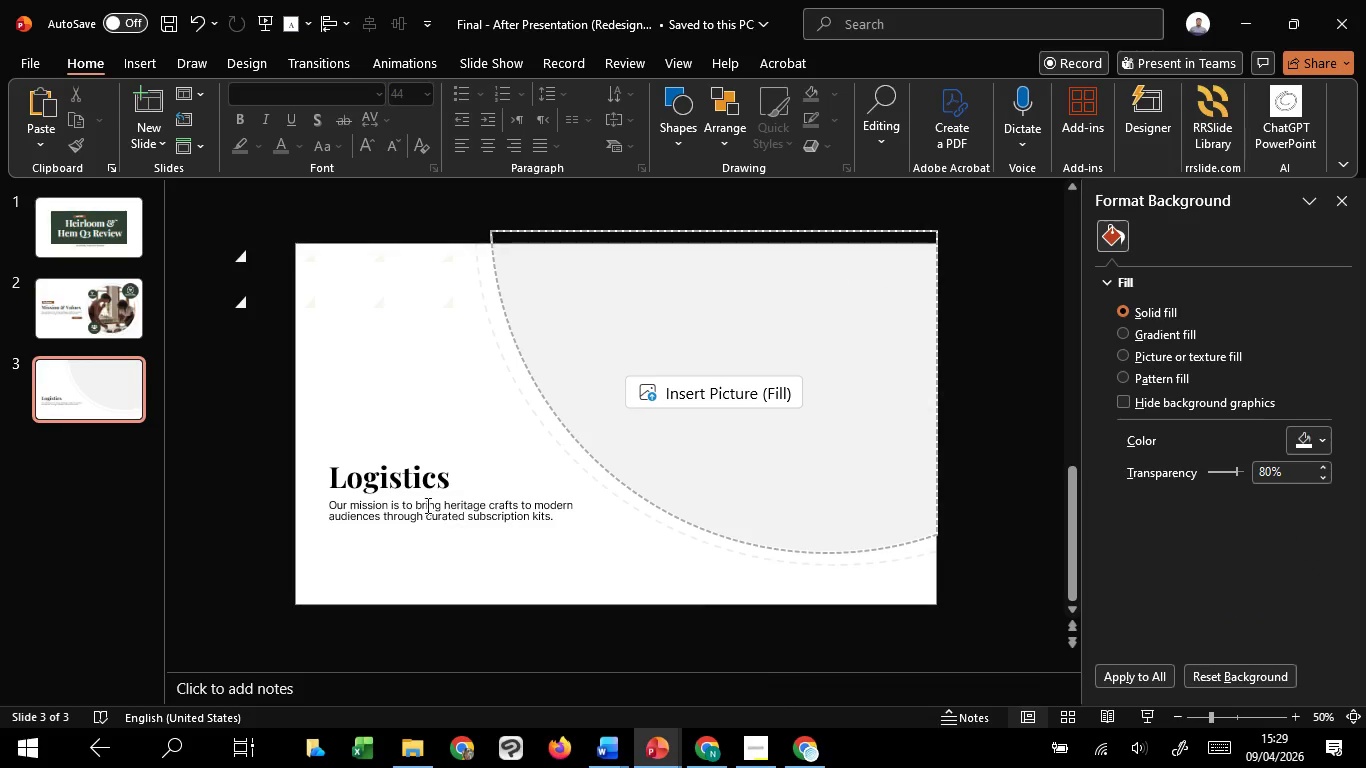 
left_click([426, 505])
 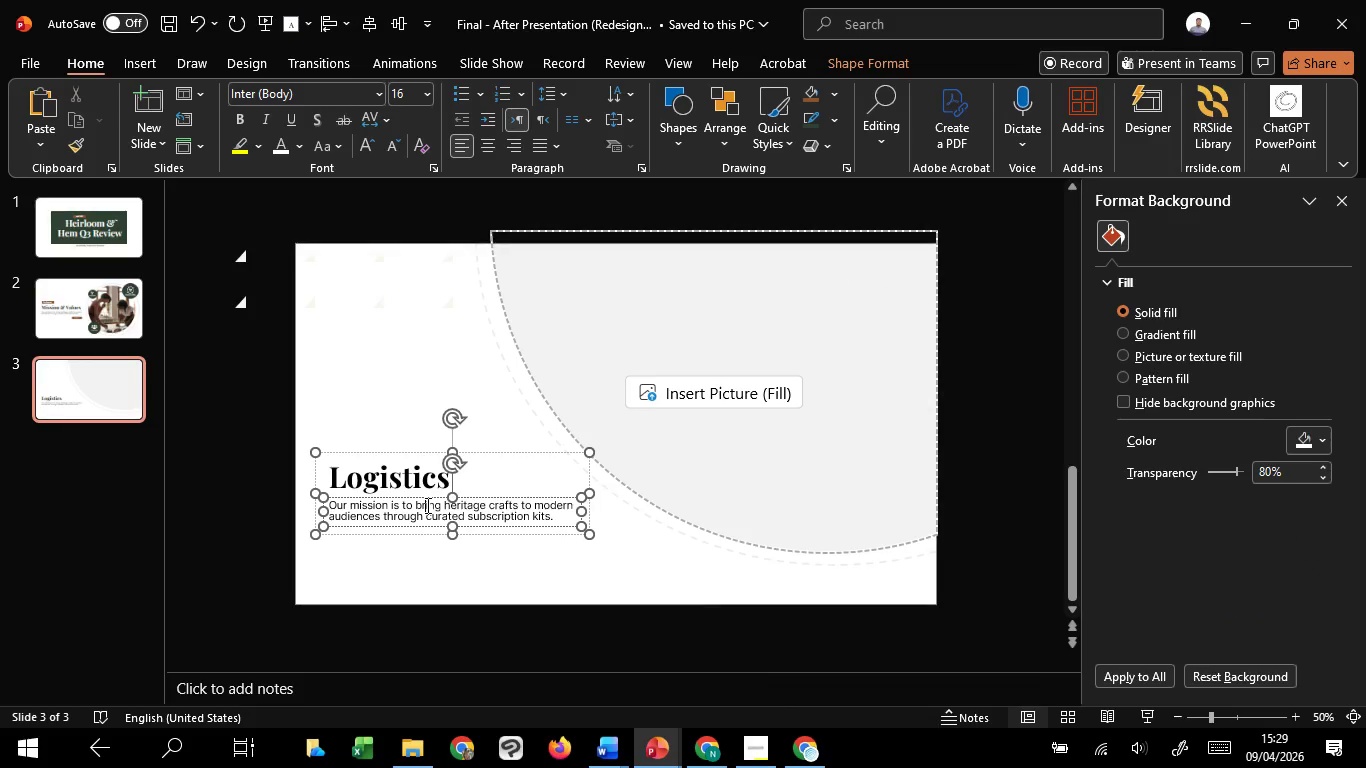 
key(Control+A)
 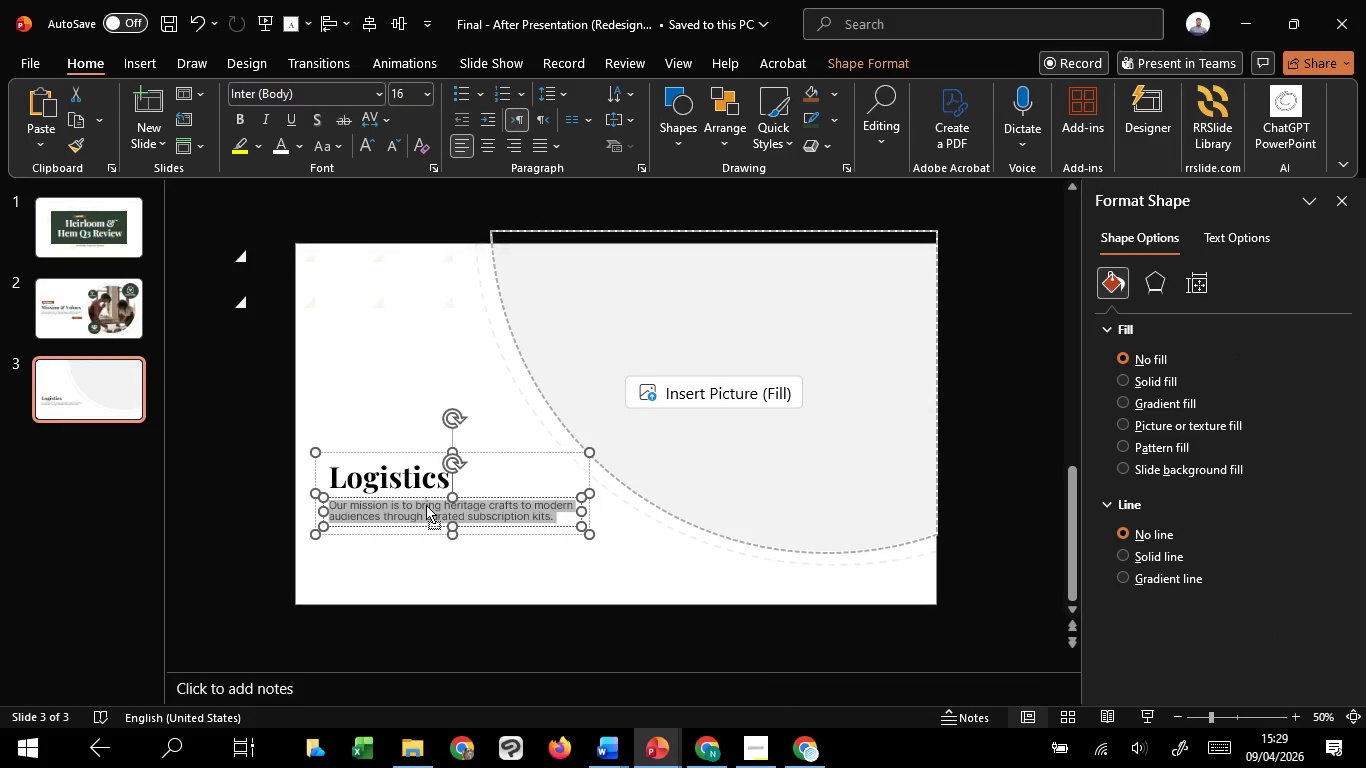 
right_click([426, 505])
 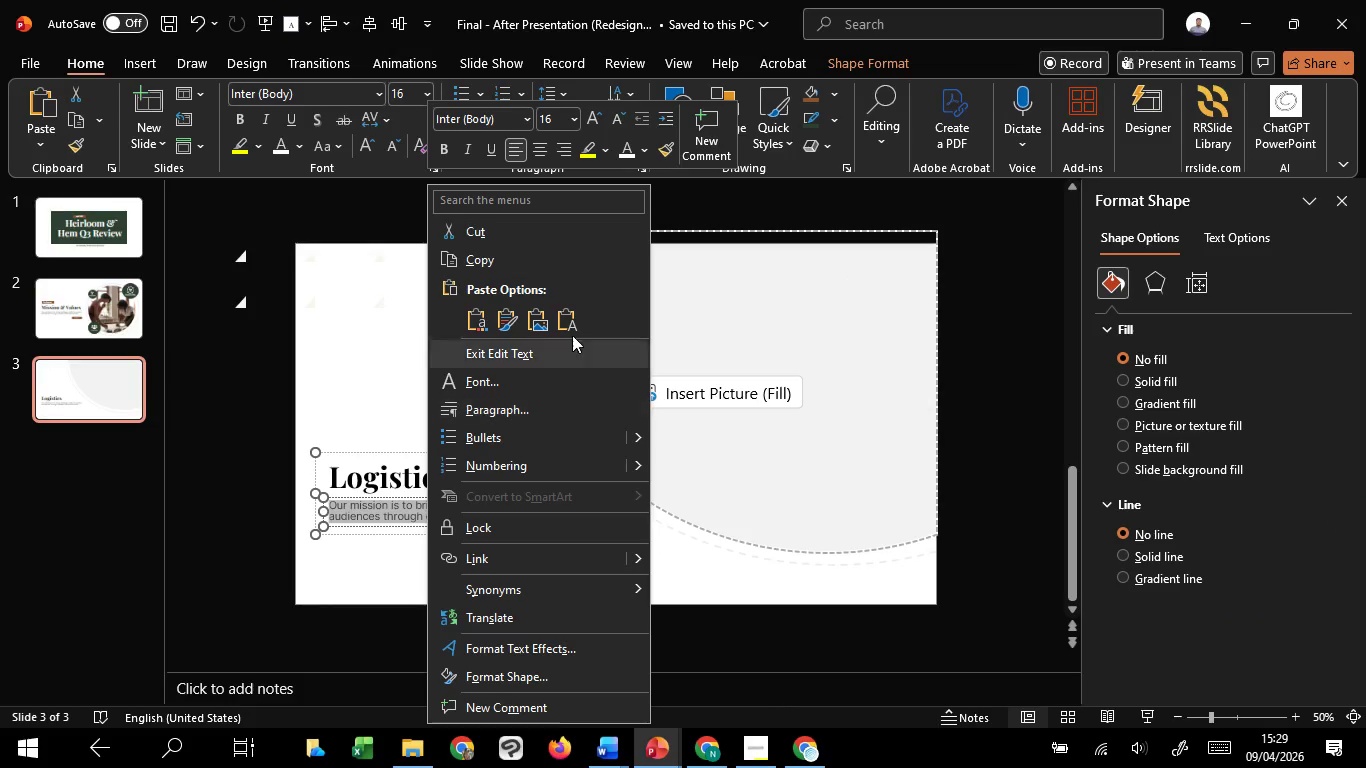 
left_click([572, 316])
 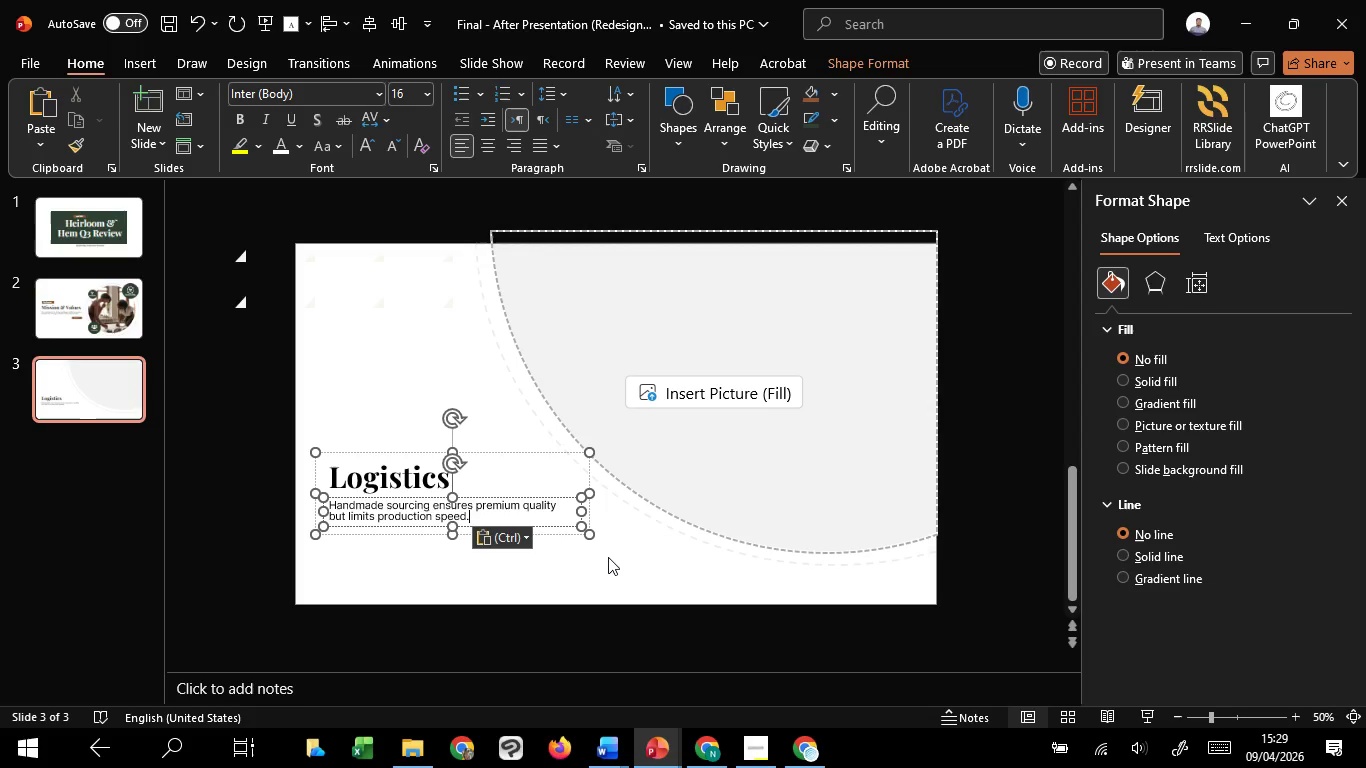 
left_click([610, 557])
 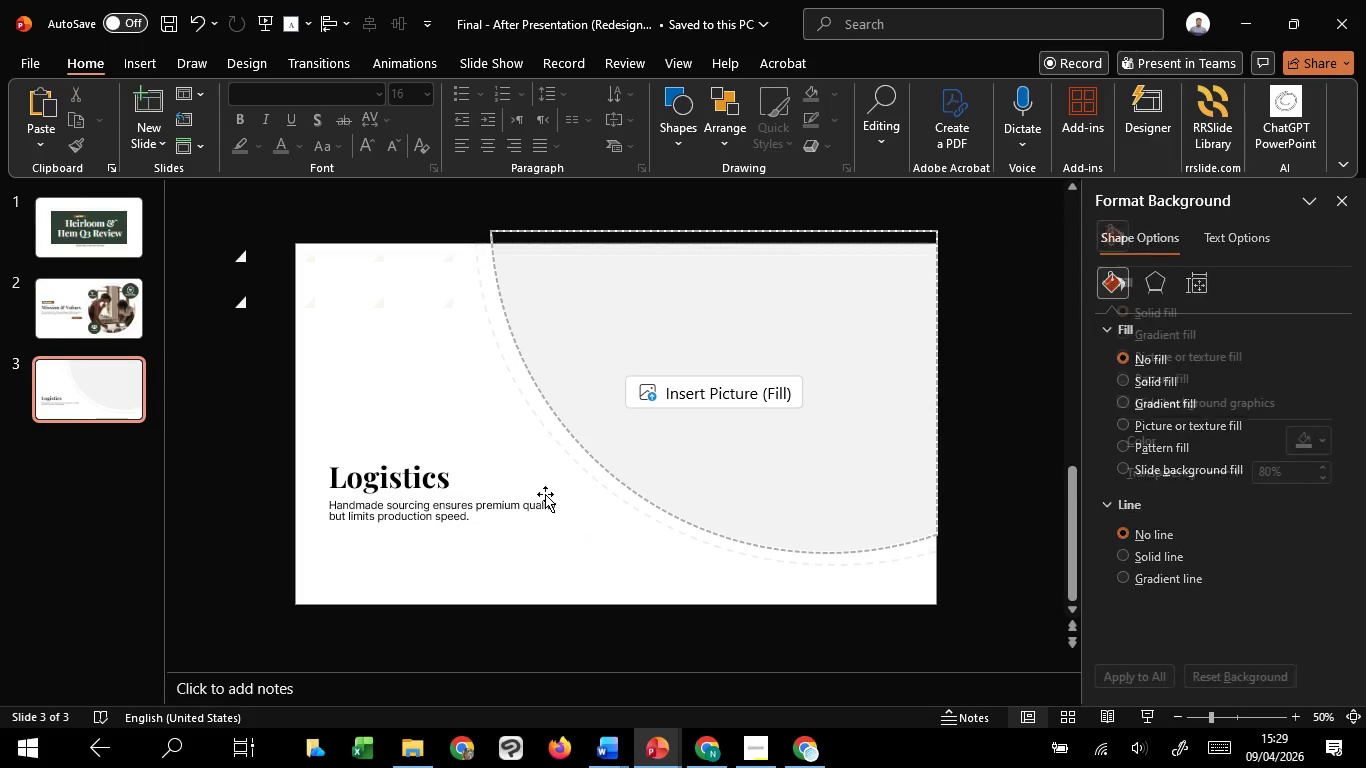 
left_click([545, 494])
 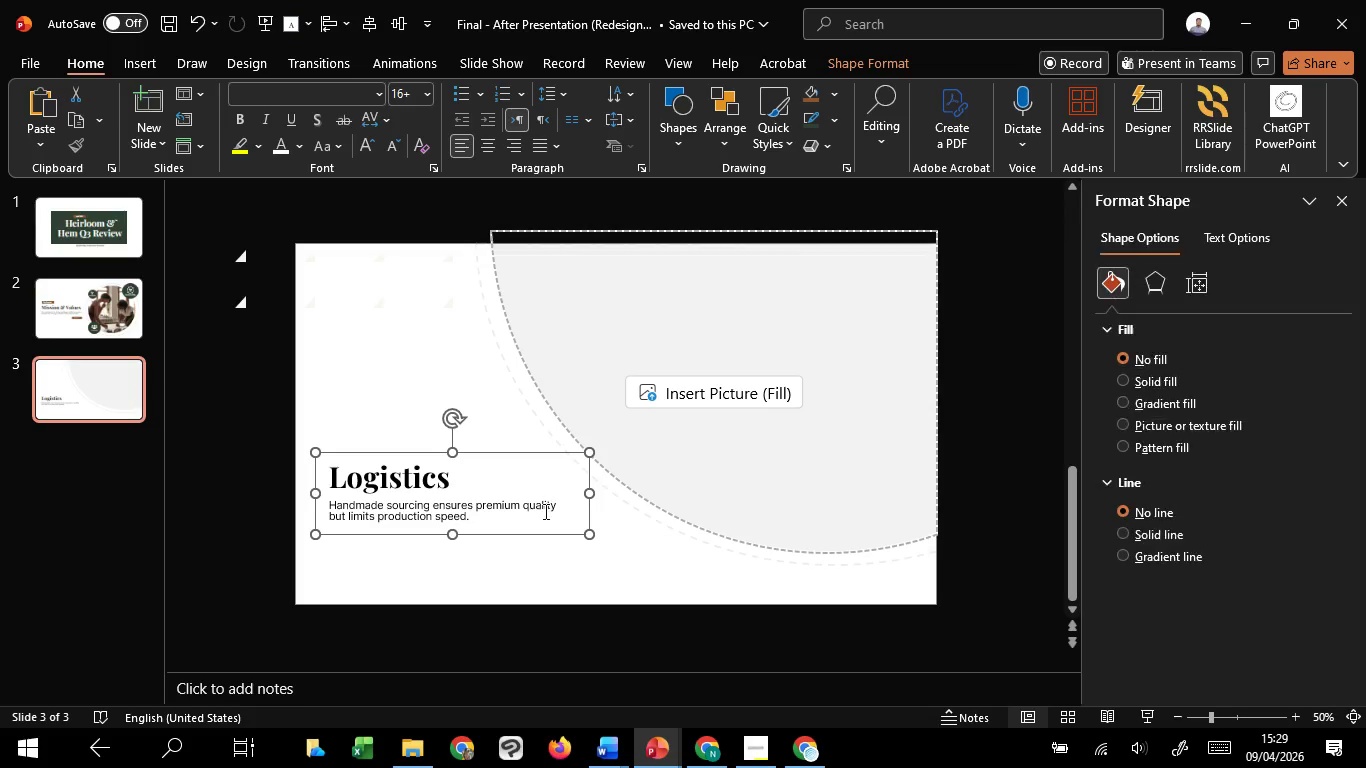 
left_click([544, 511])
 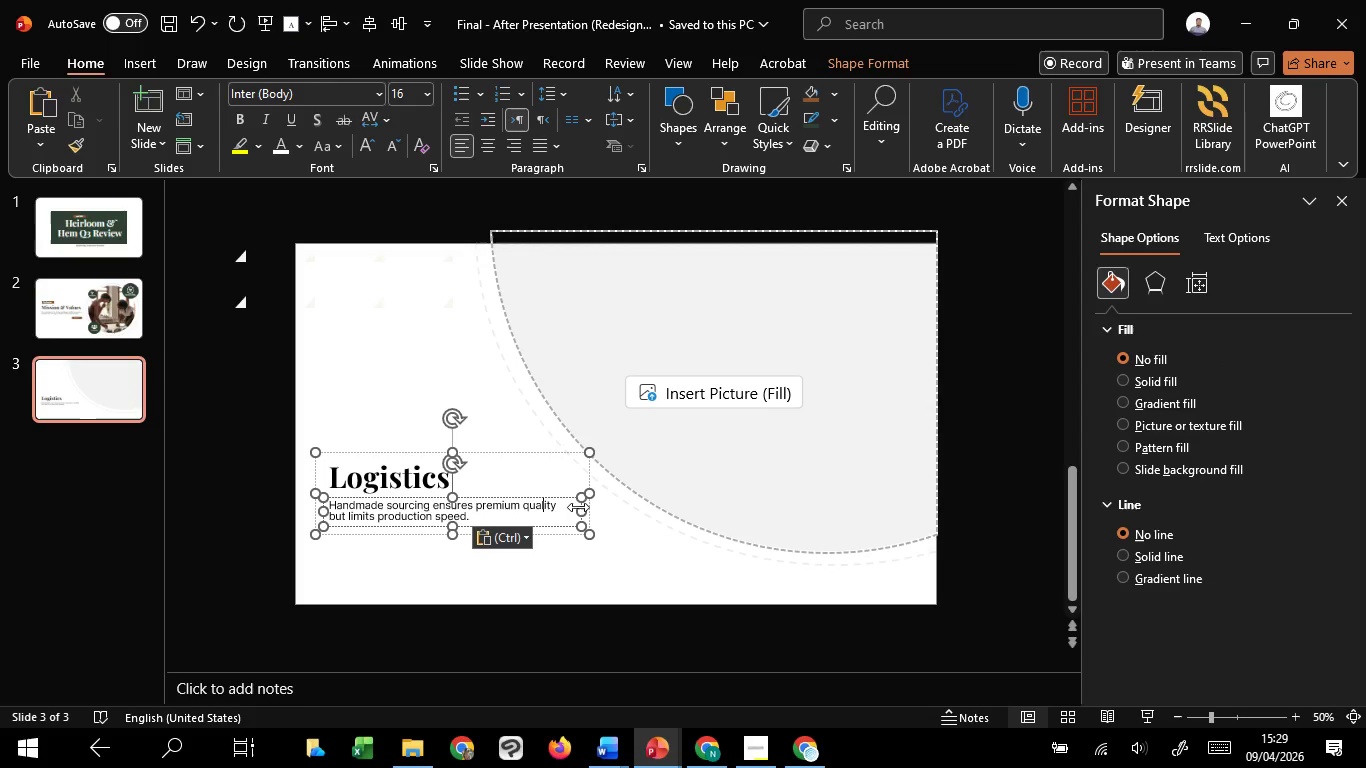 
left_click_drag(start_coordinate=[578, 507], to_coordinate=[554, 510])
 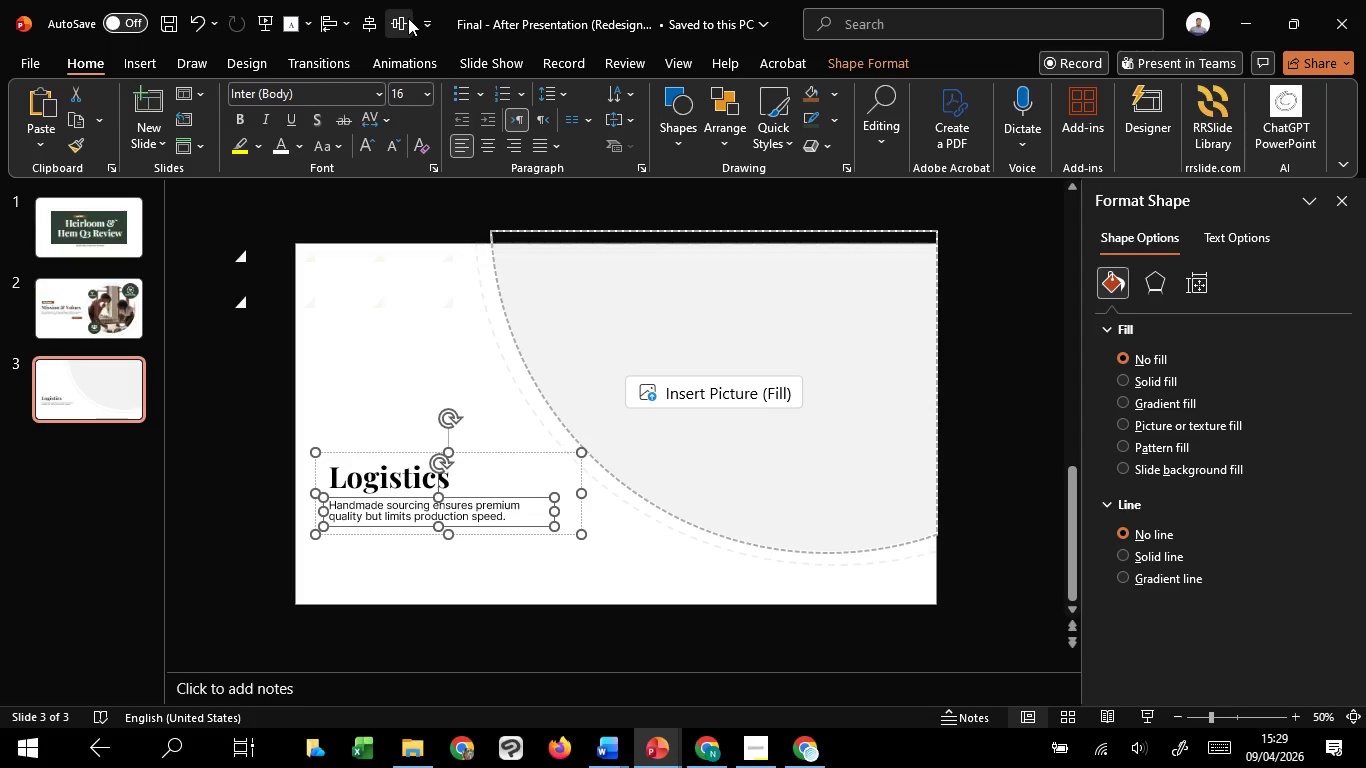 
left_click([408, 17])
 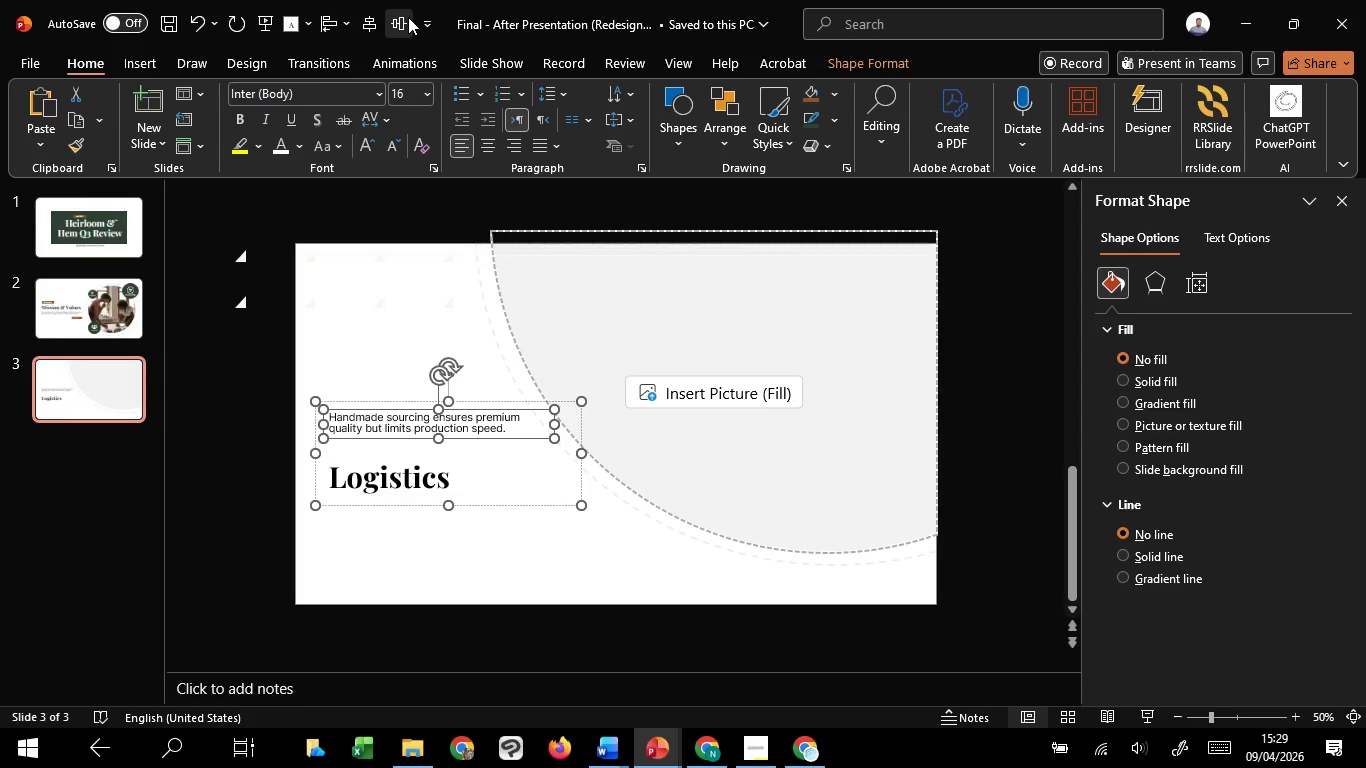 
wait(11.84)
 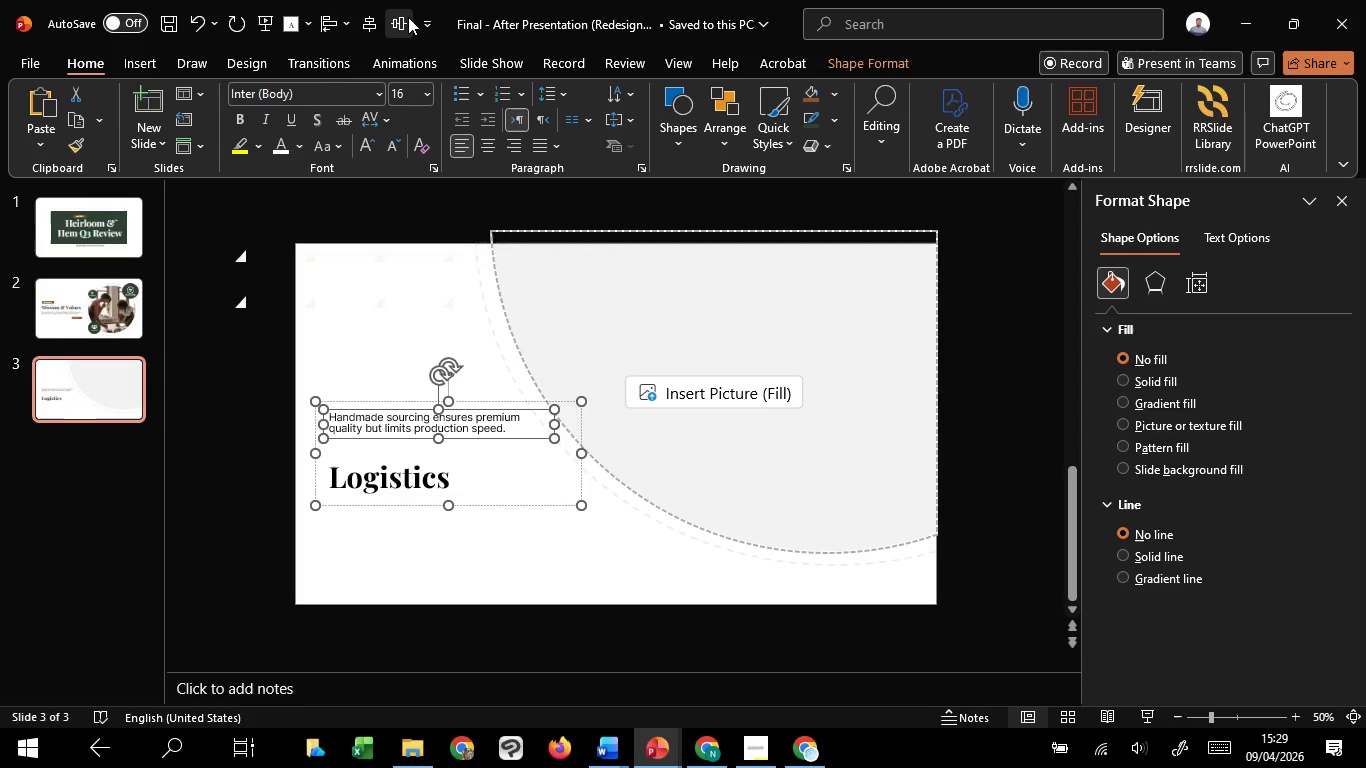 
key(Control+Z)
 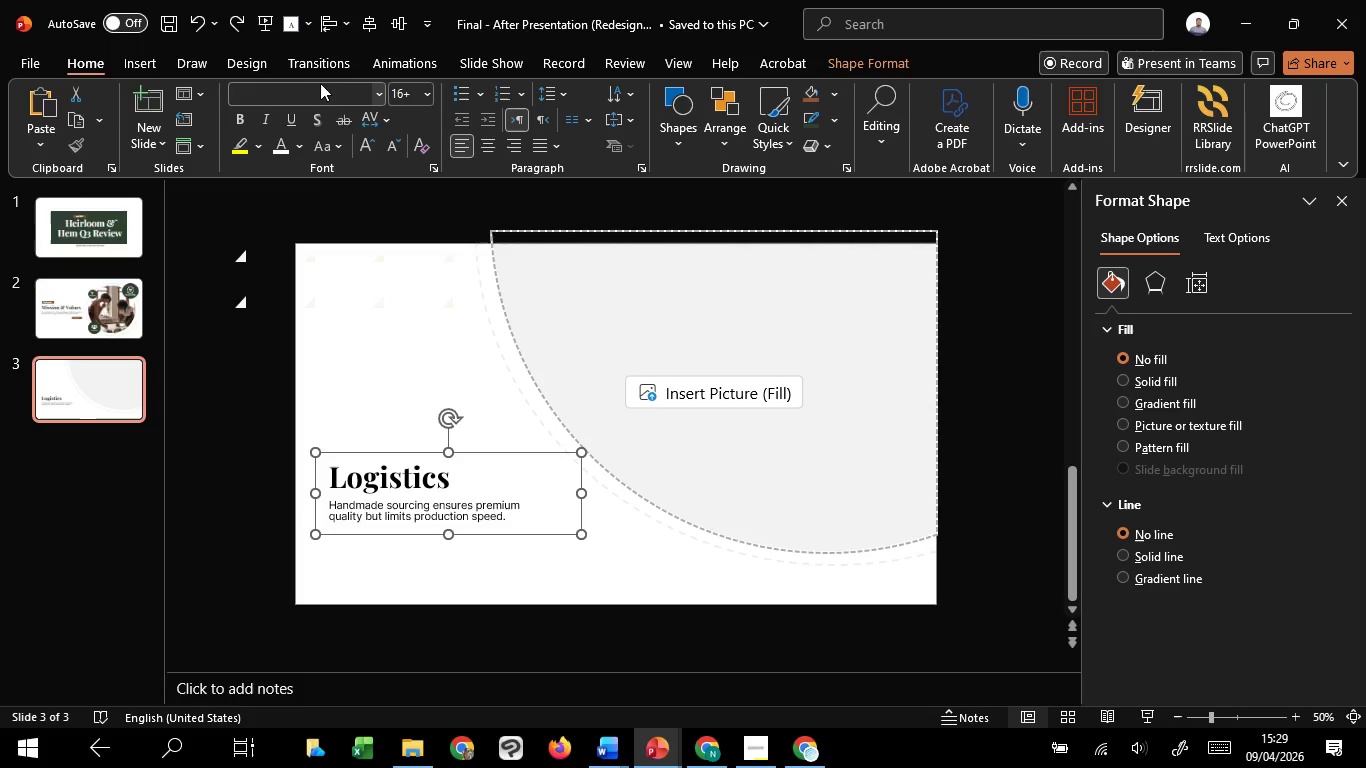 
left_click([408, 19])
 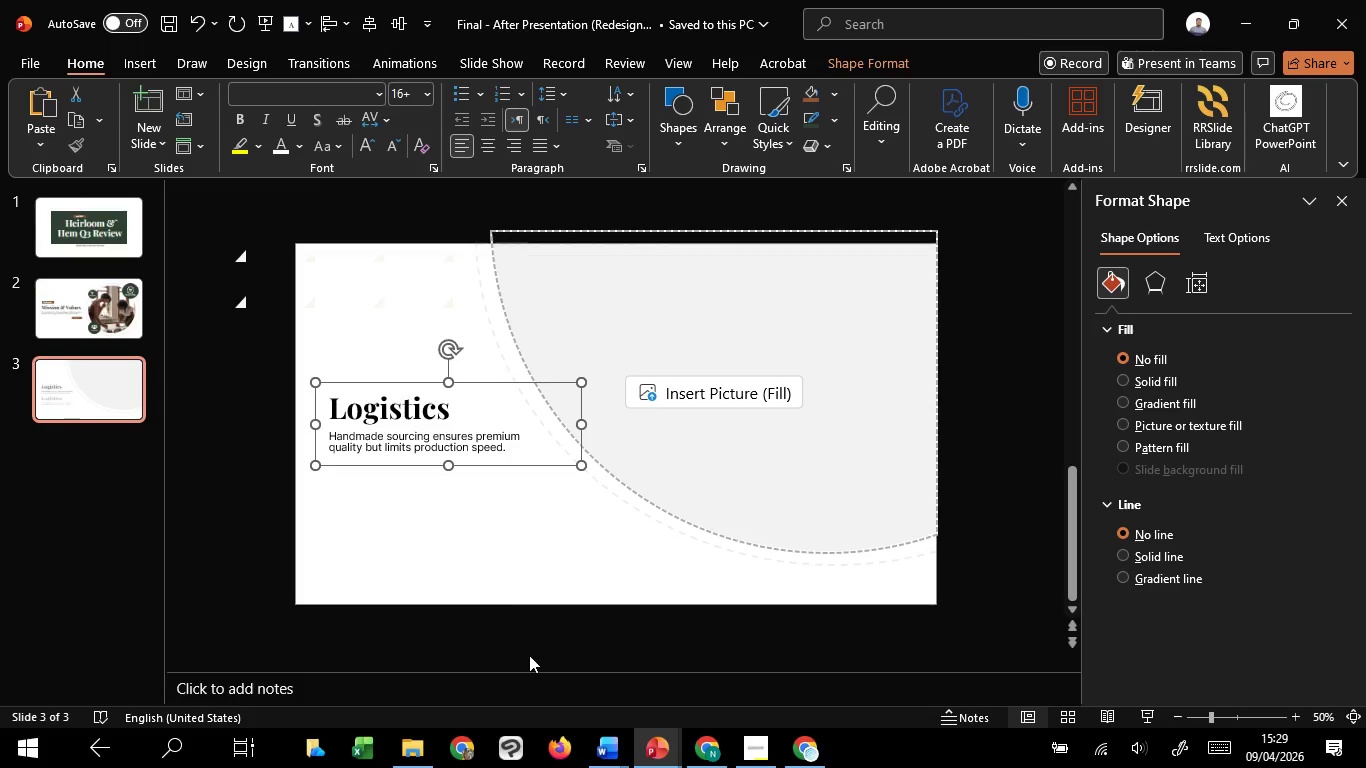 
left_click([530, 657])
 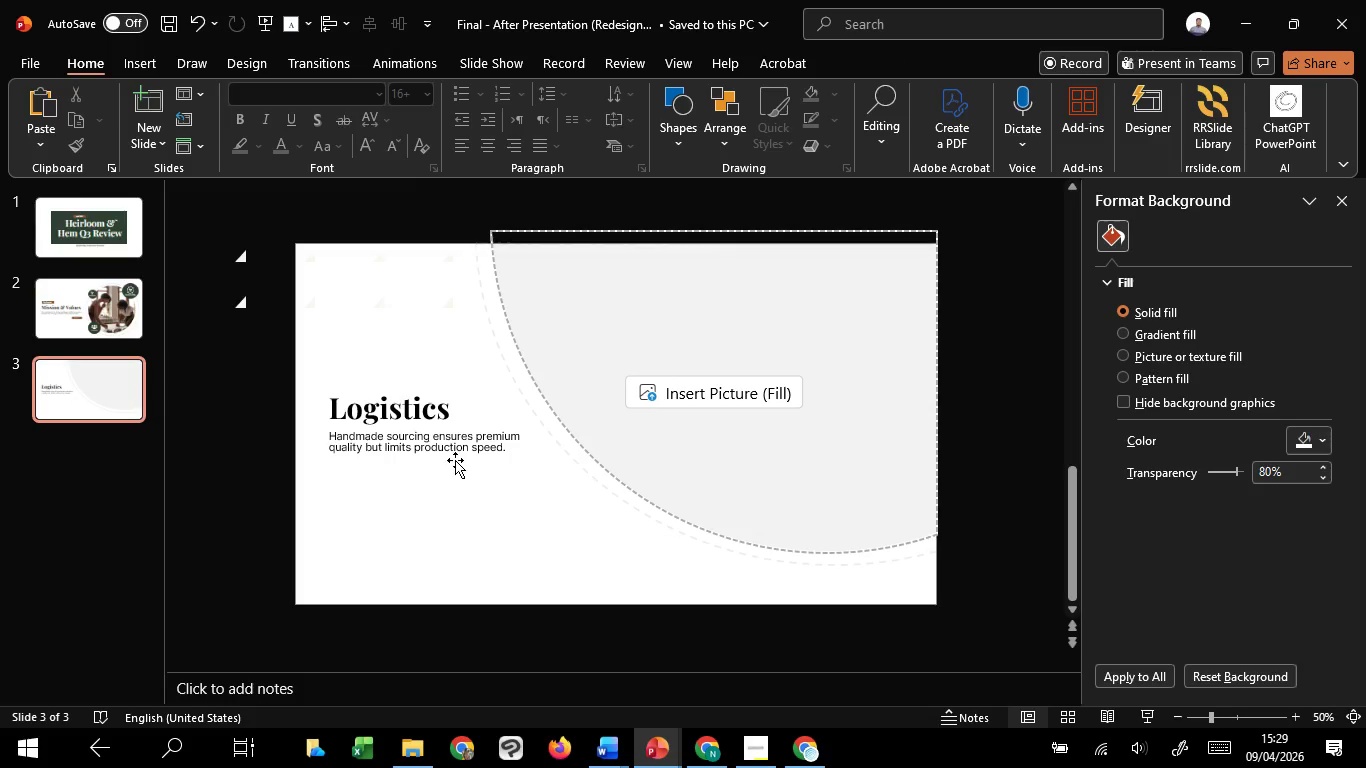 
left_click([455, 460])
 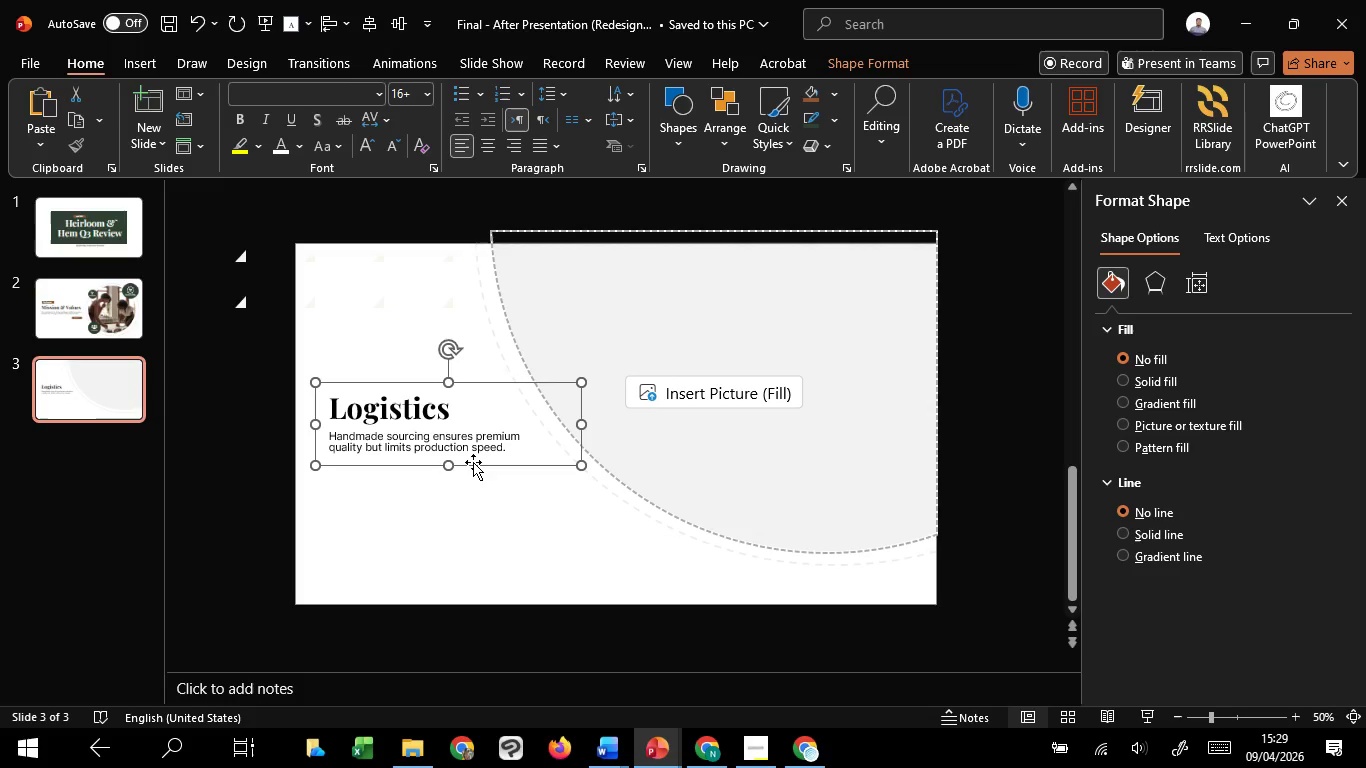 
hold_key(key=ShiftLeft, duration=1.34)
 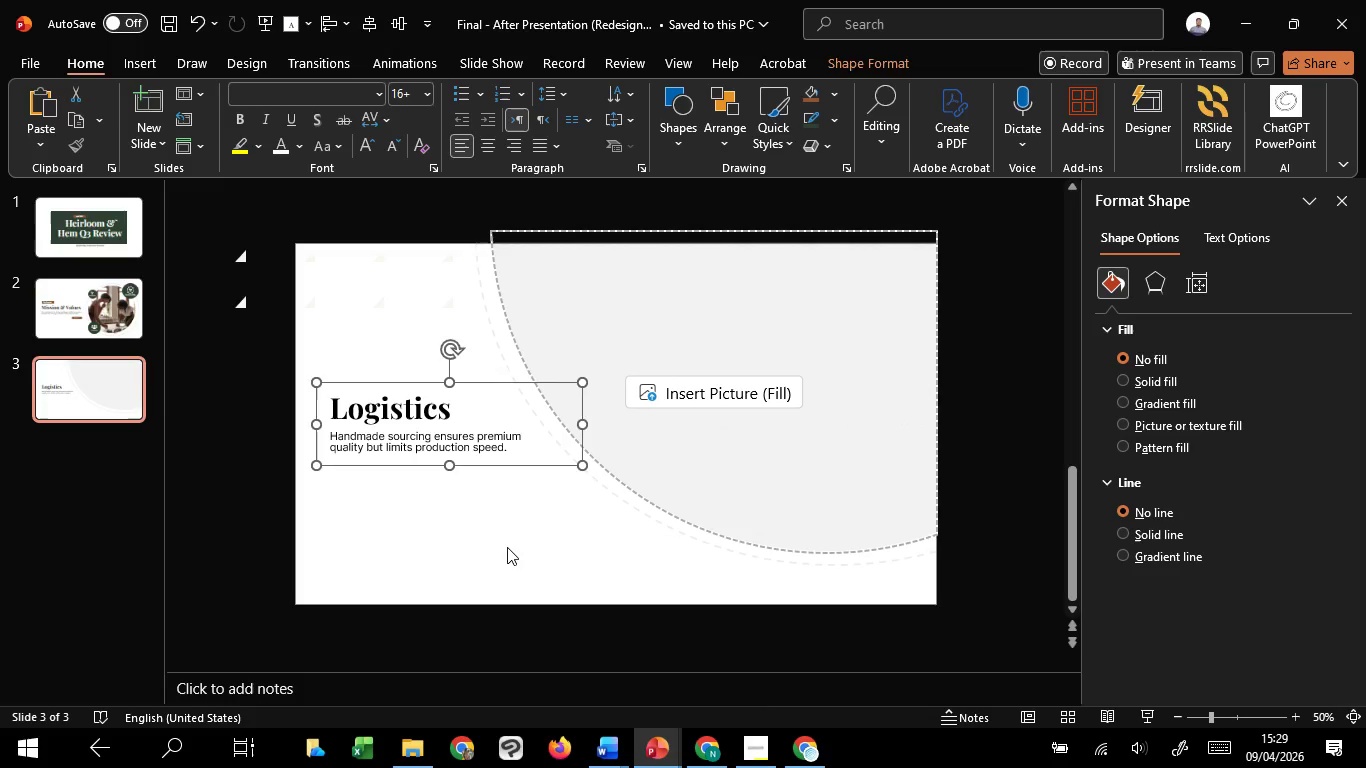 
left_click([507, 547])
 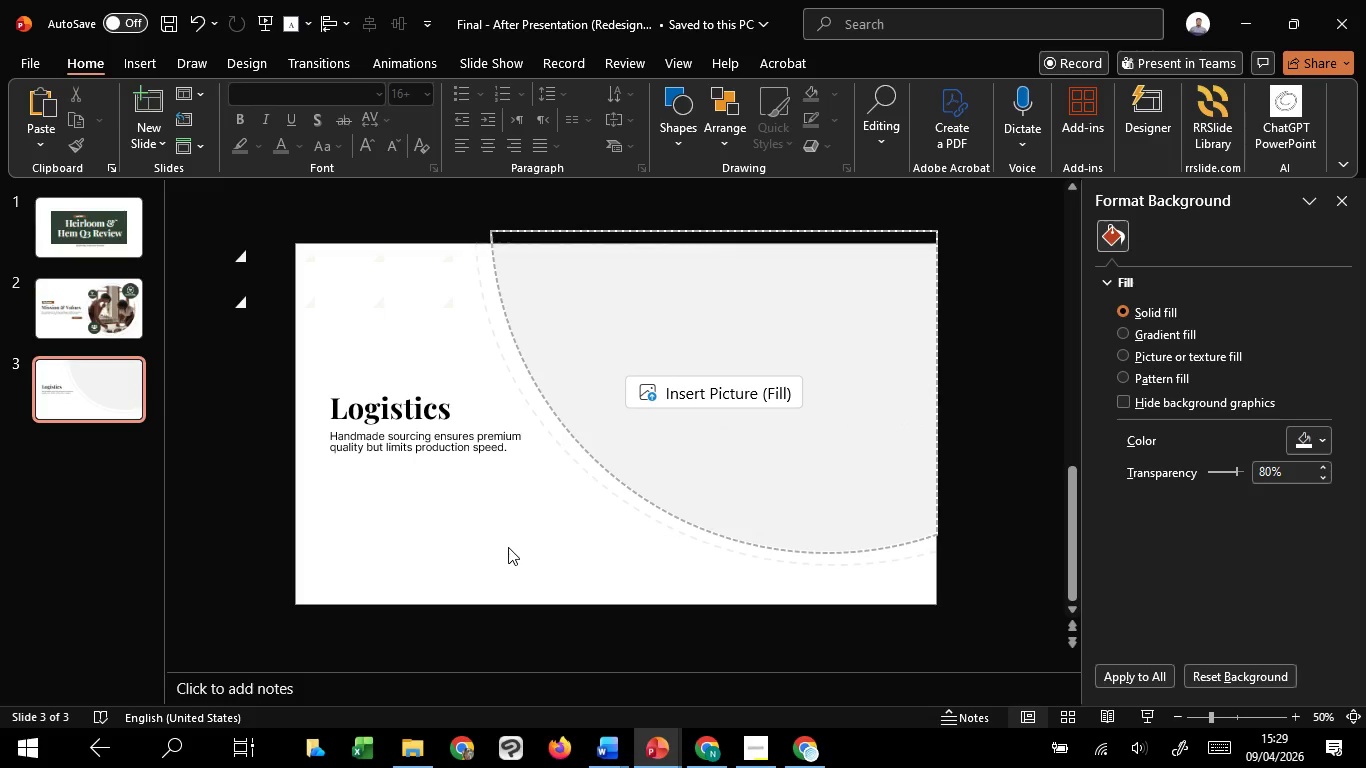 
scroll: coordinate [508, 547], scroll_direction: up, amount: 1.0
 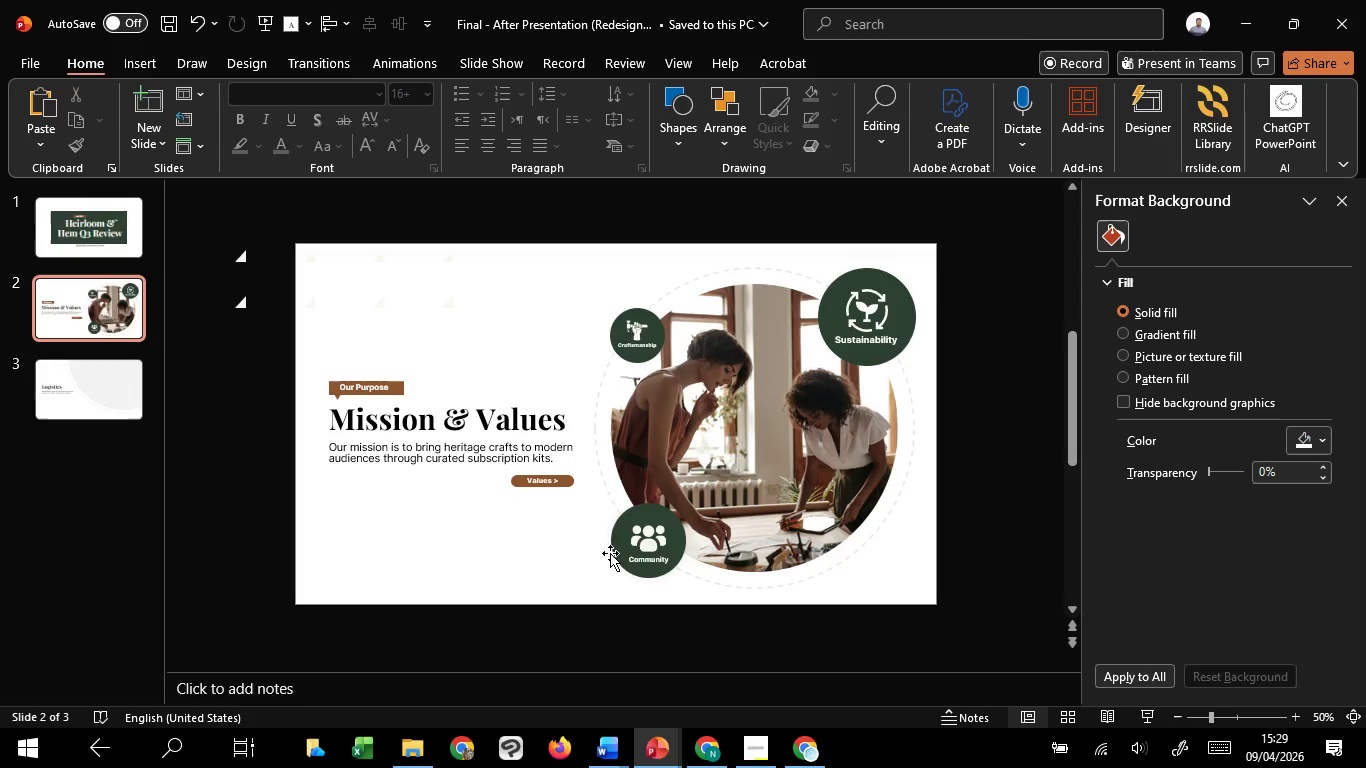 
left_click([614, 541])
 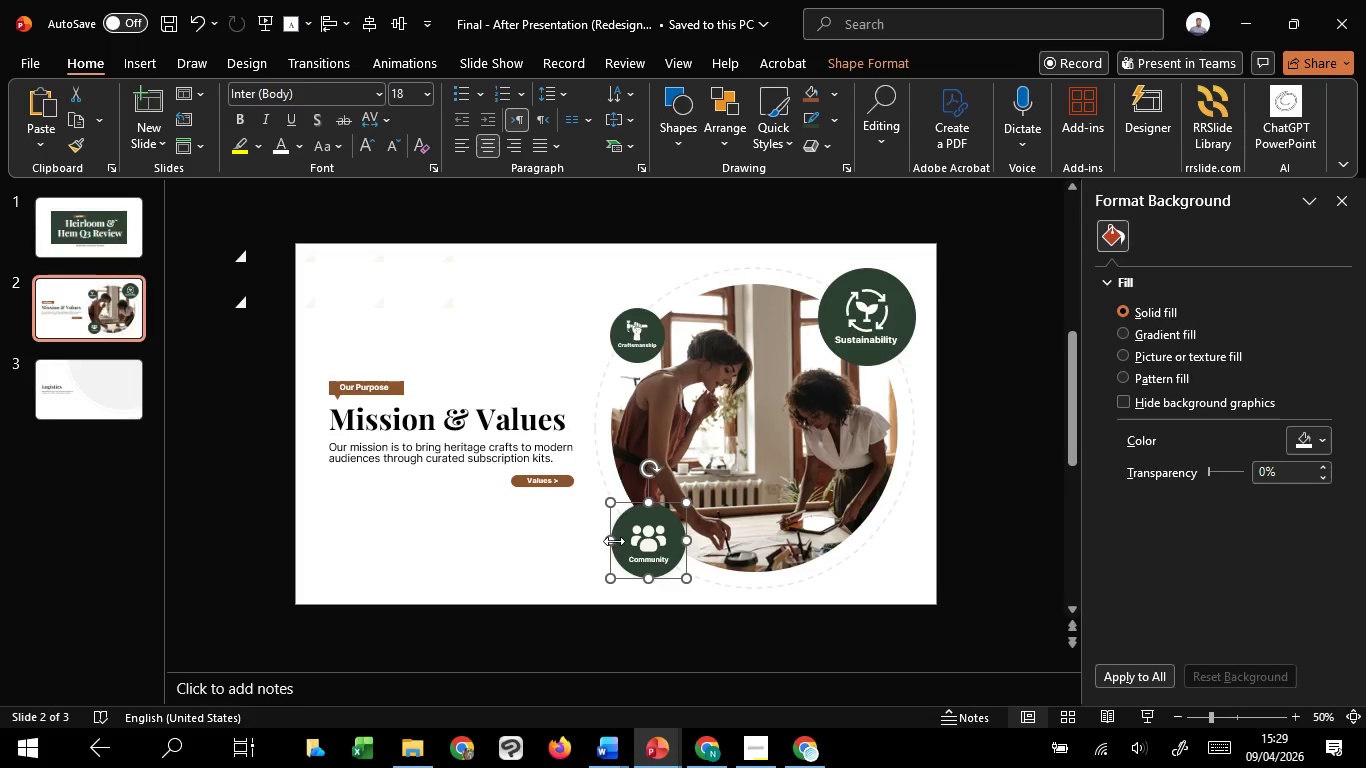 
key(Control+C)
 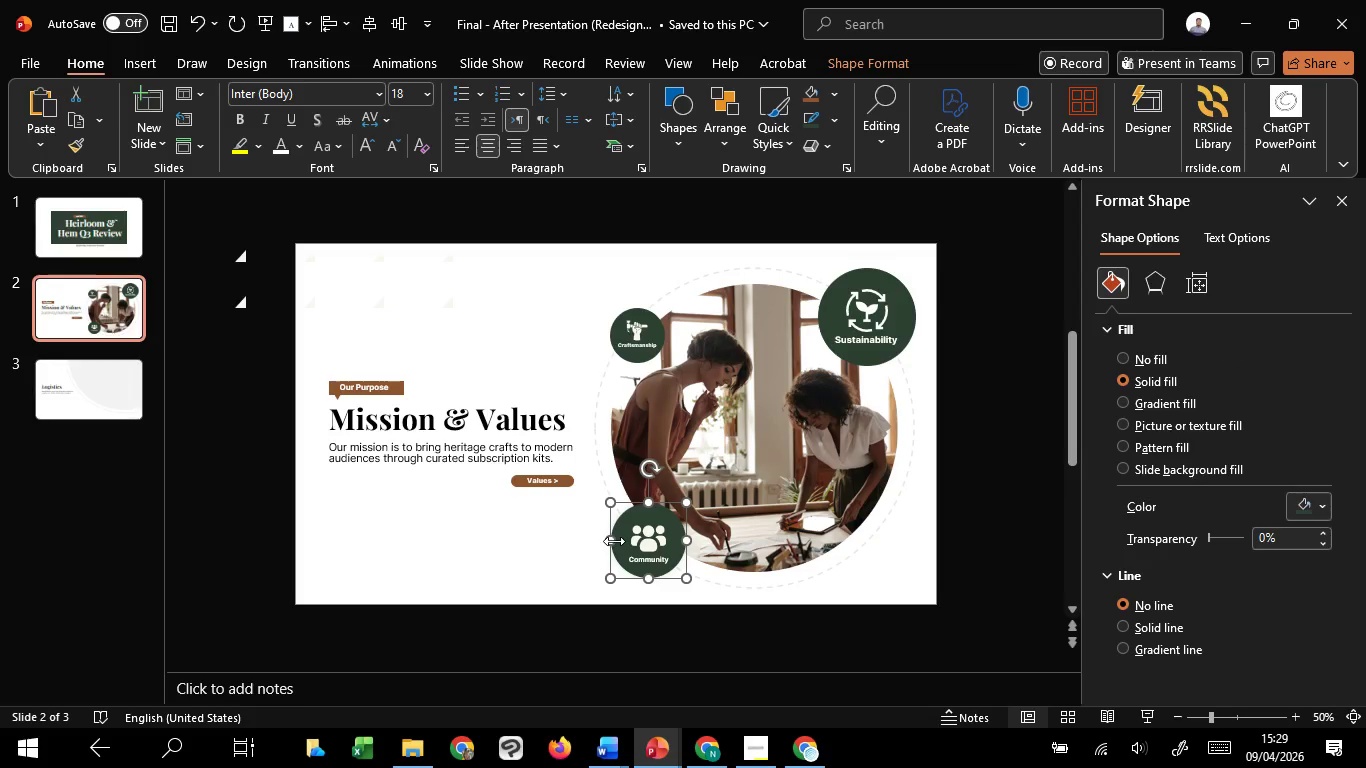 
key(Control+C)
 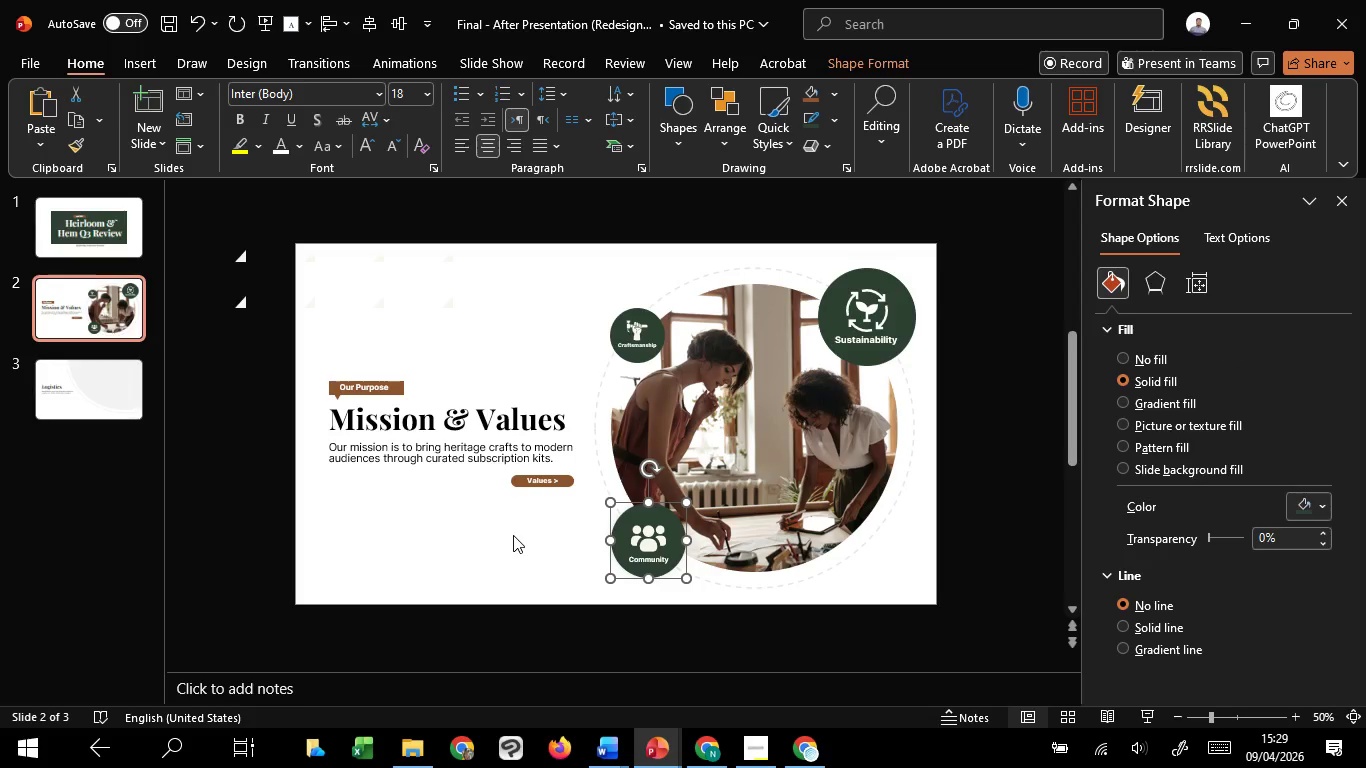 
scroll: coordinate [513, 535], scroll_direction: down, amount: 1.0
 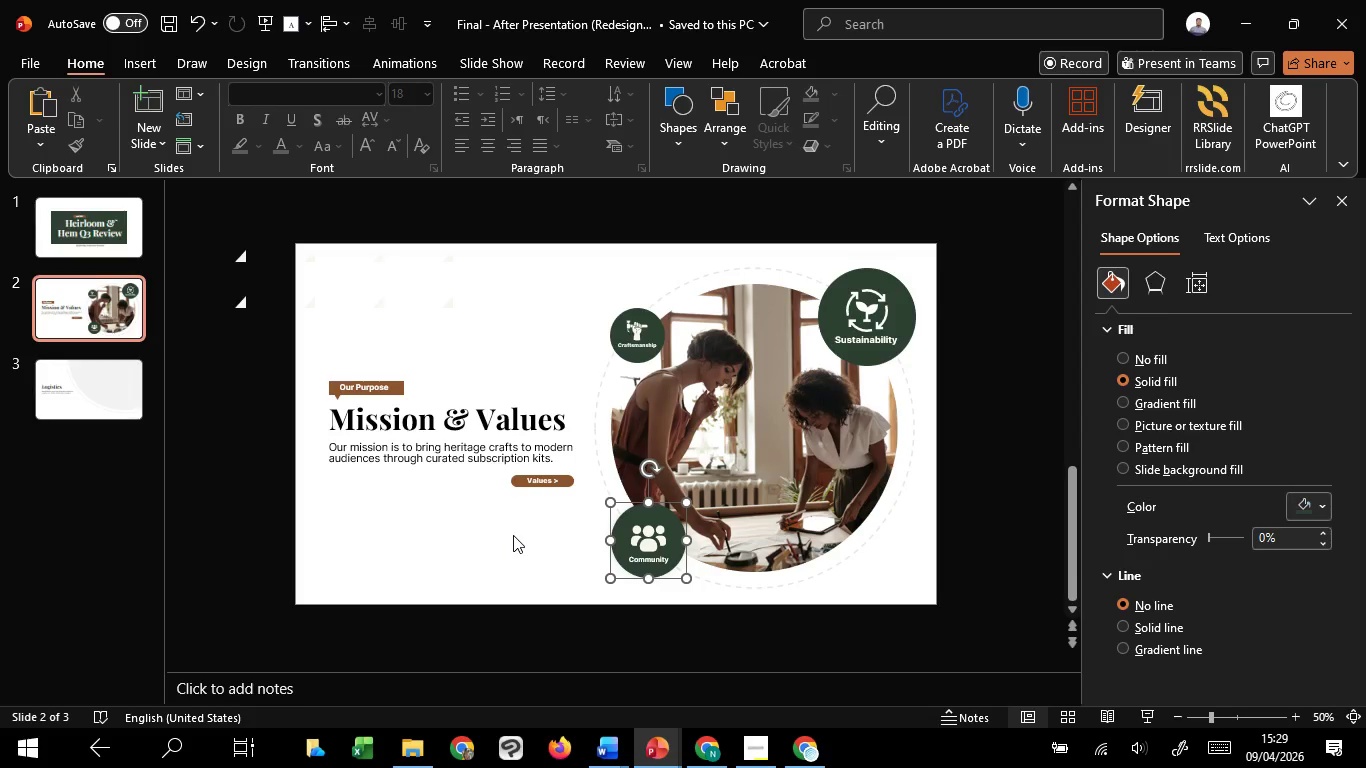 
key(Control+V)
 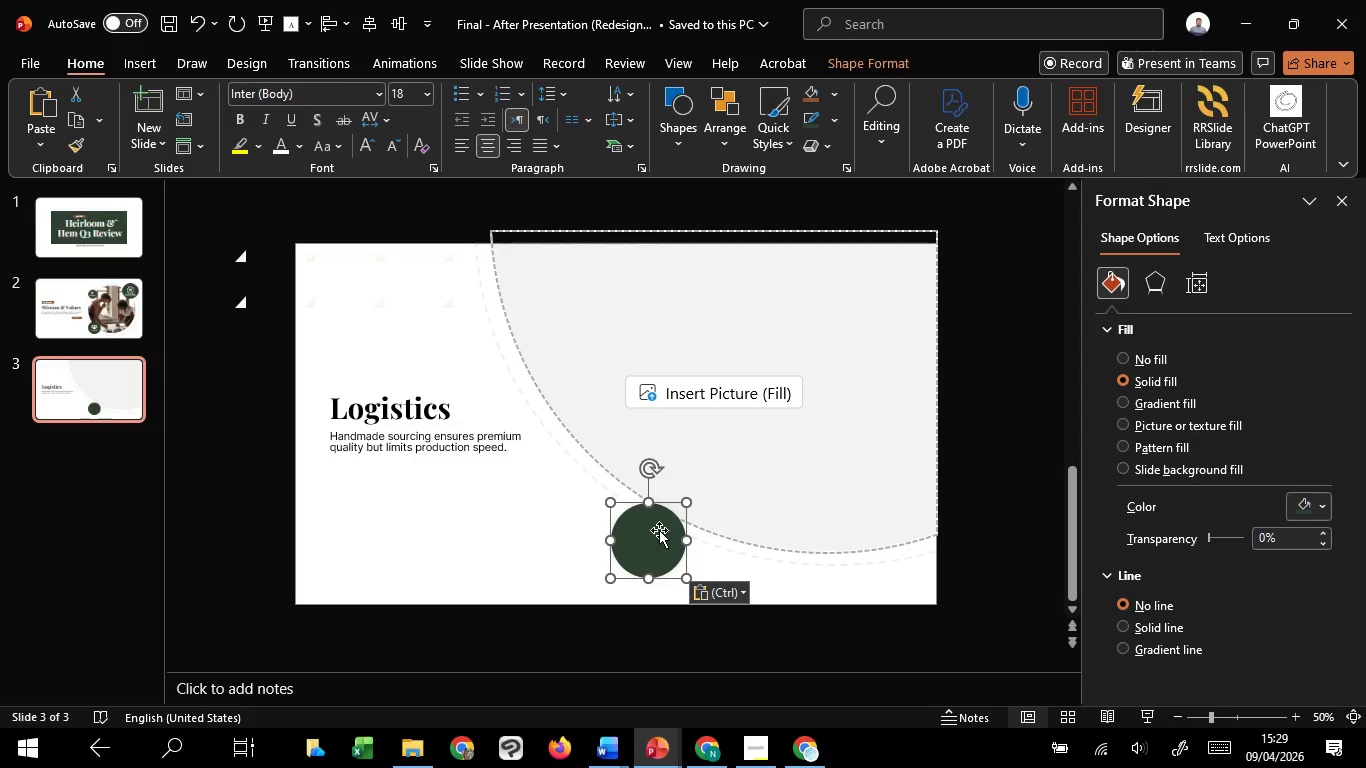 
hold_key(key=ControlLeft, duration=1.77)
hold_key(key=ShiftLeft, duration=1.52)
left_click_drag(start_coordinate=[686, 500], to_coordinate=[705, 496])
 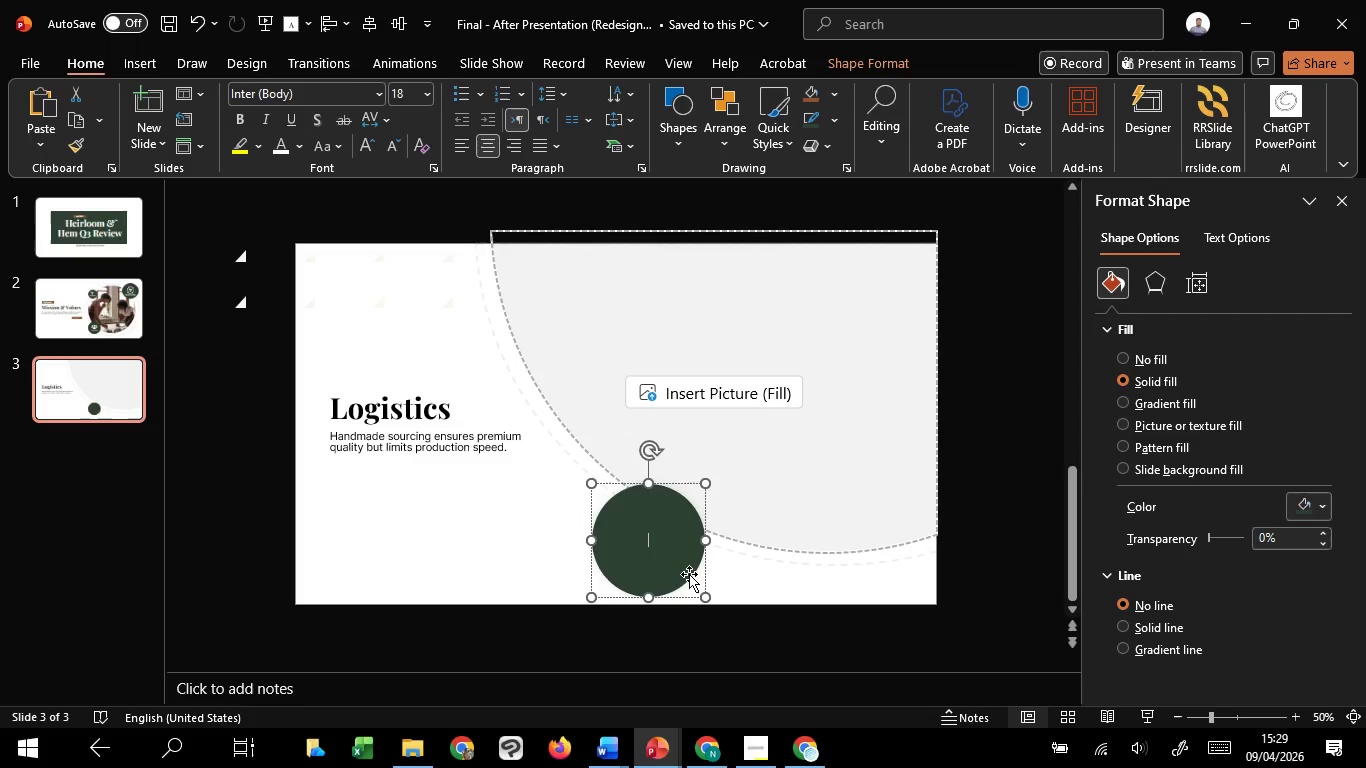 
key(Control+Shift+ShiftLeft)
 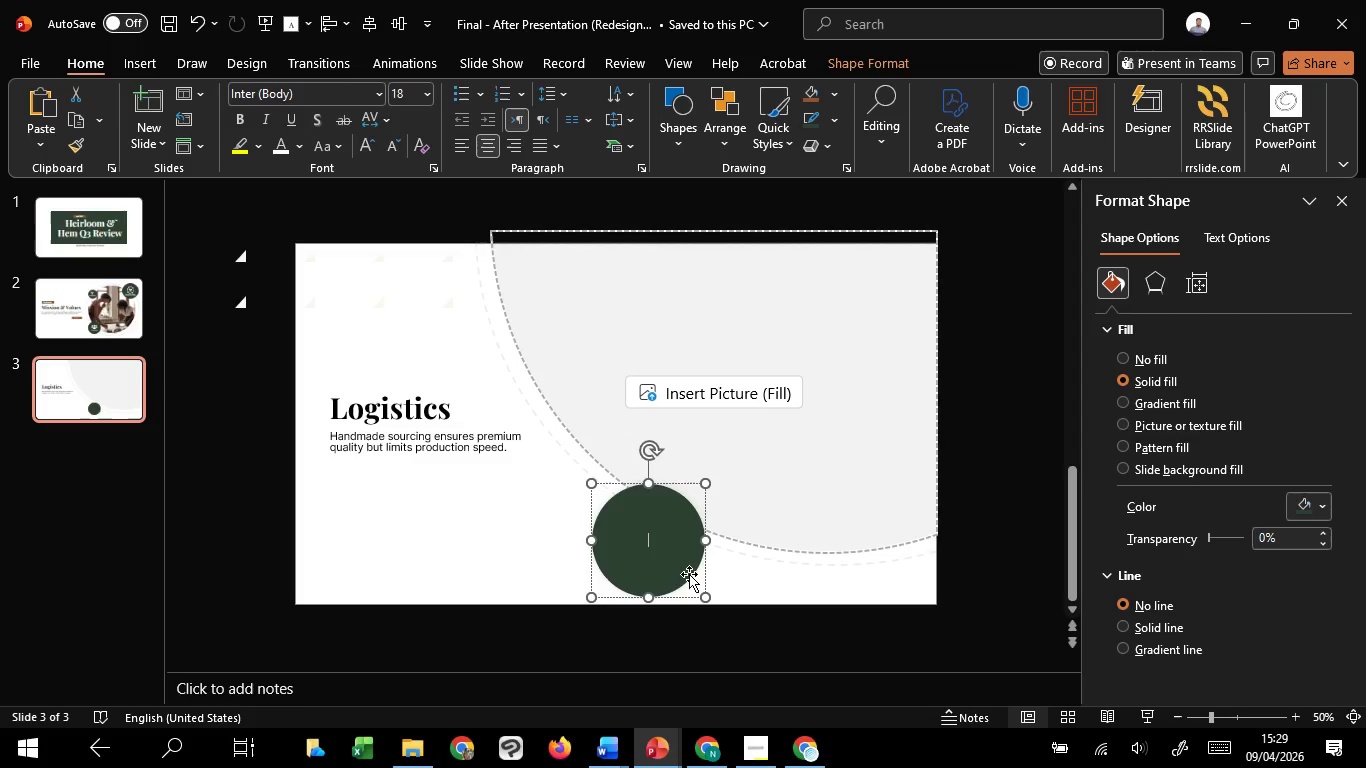 
hold_key(key=ShiftLeft, duration=7.17)
left_click_drag(start_coordinate=[651, 548], to_coordinate=[662, 520])
 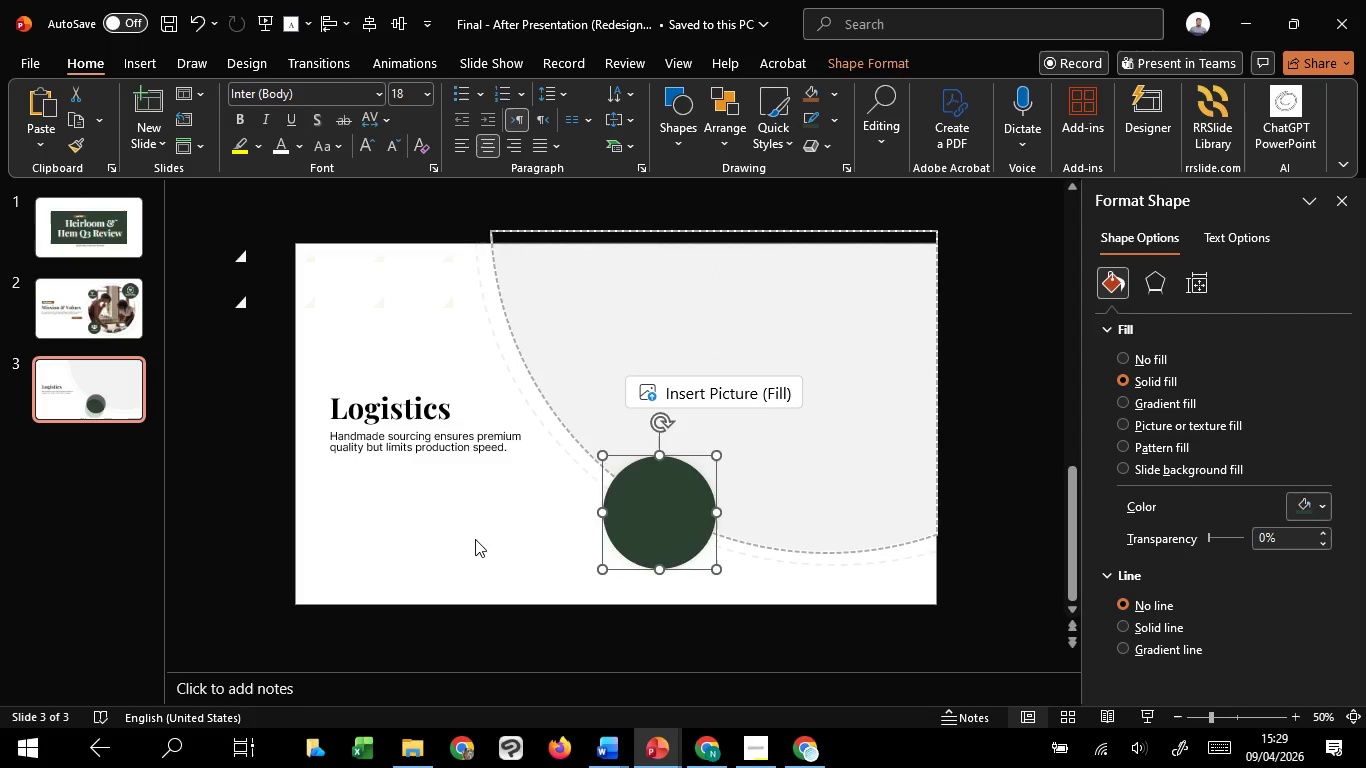 
left_click([475, 539])
 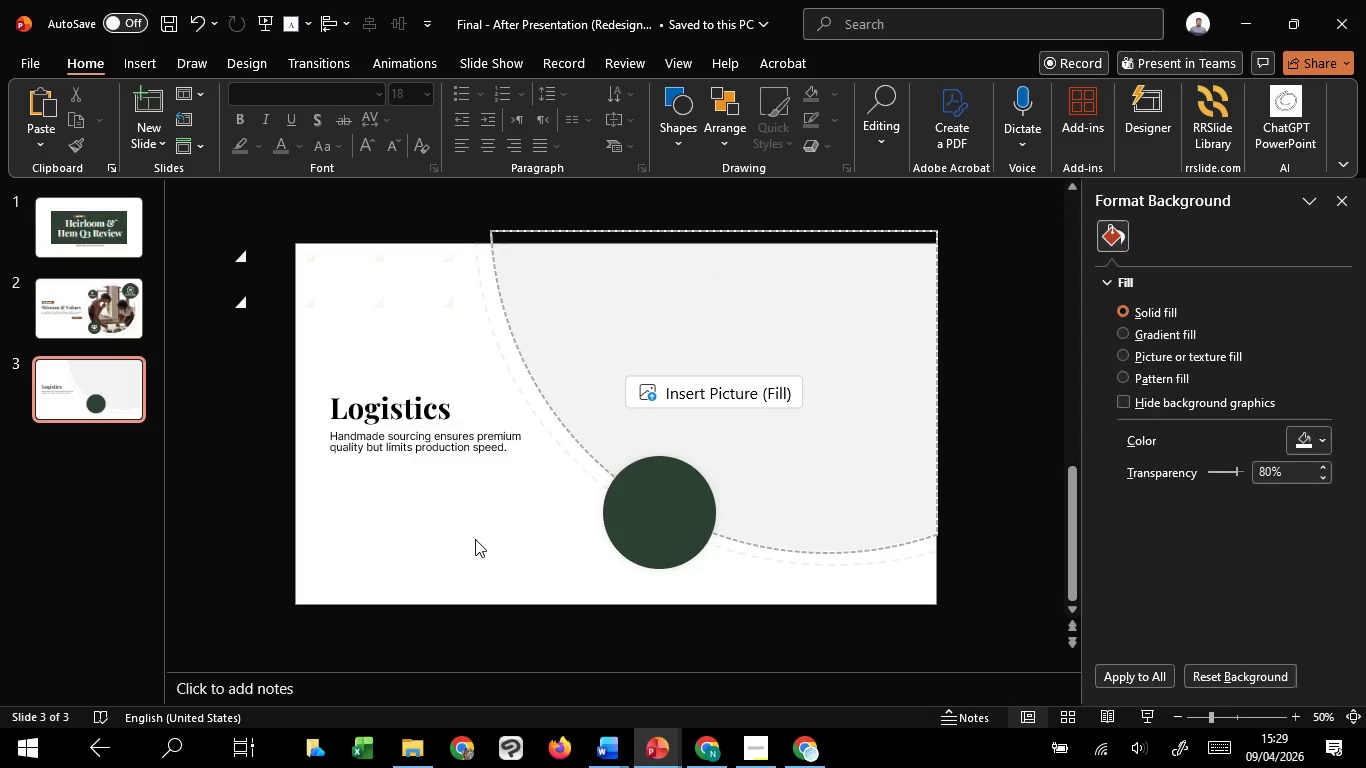 
scroll: coordinate [475, 539], scroll_direction: up, amount: 1.0
 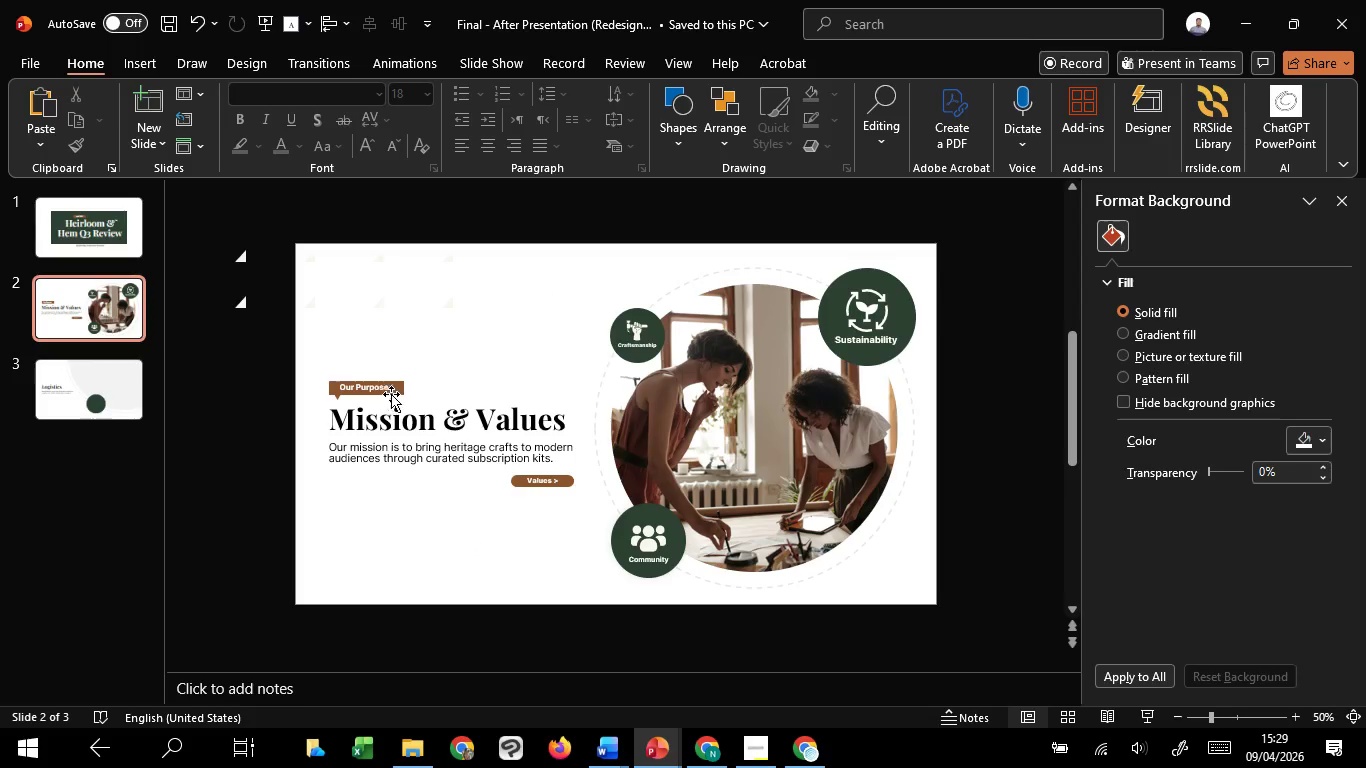 
left_click([397, 390])
 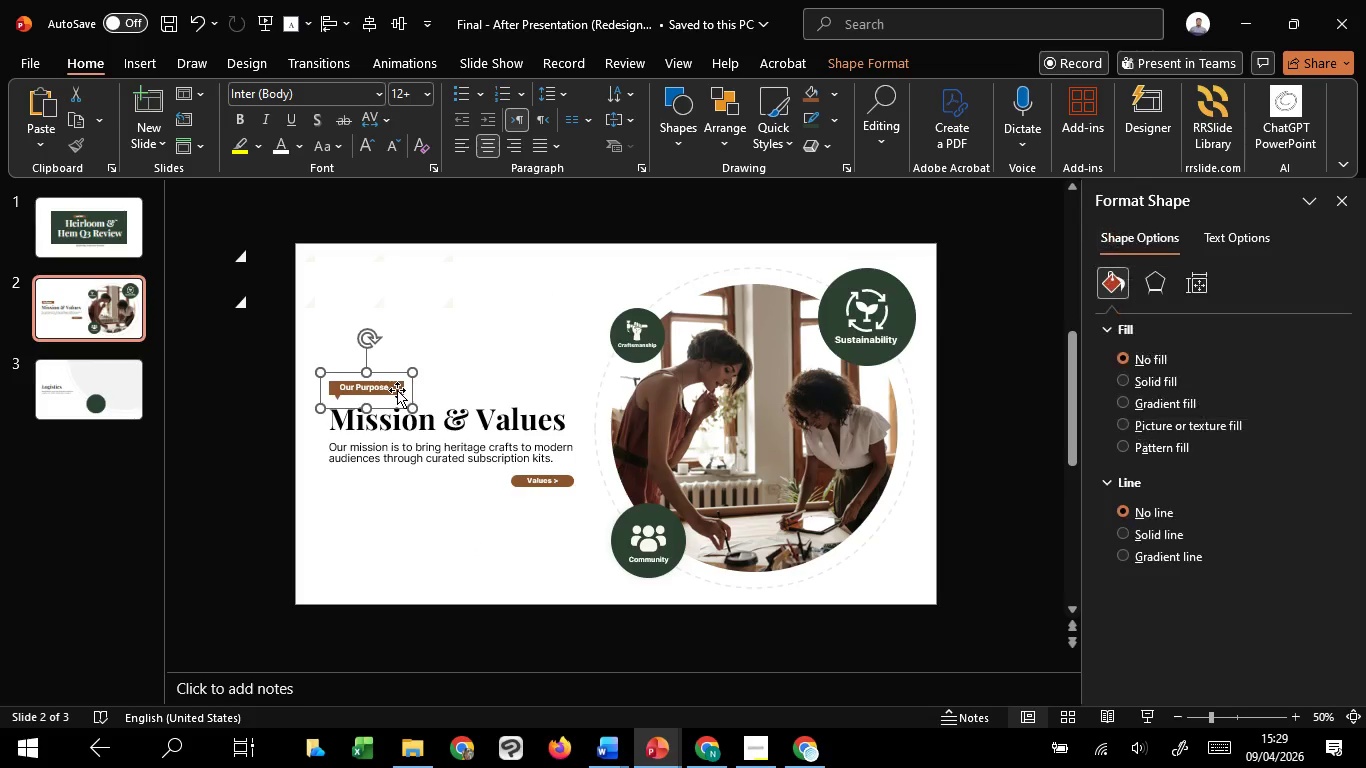 
hold_key(key=ControlLeft, duration=0.5)
 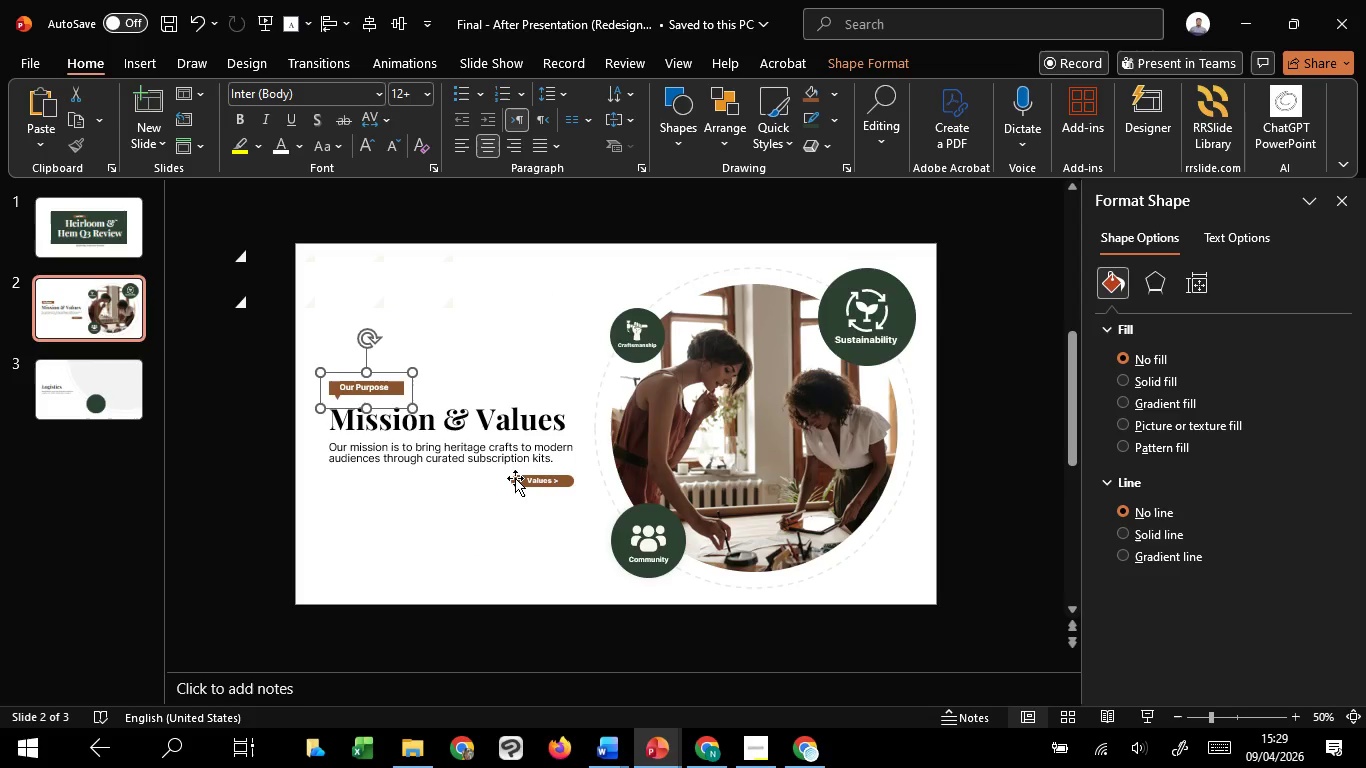 
hold_key(key=ShiftLeft, duration=0.78)
 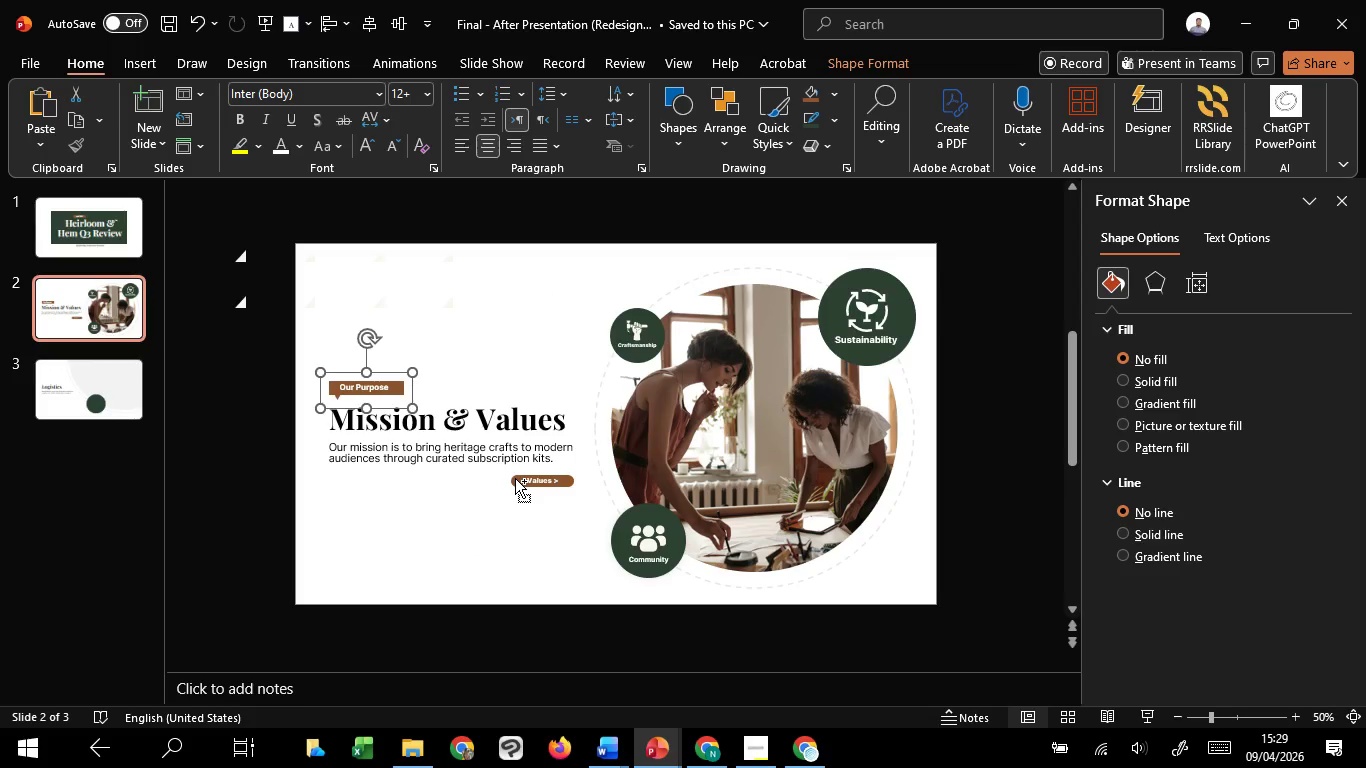 
key(Control+C)
 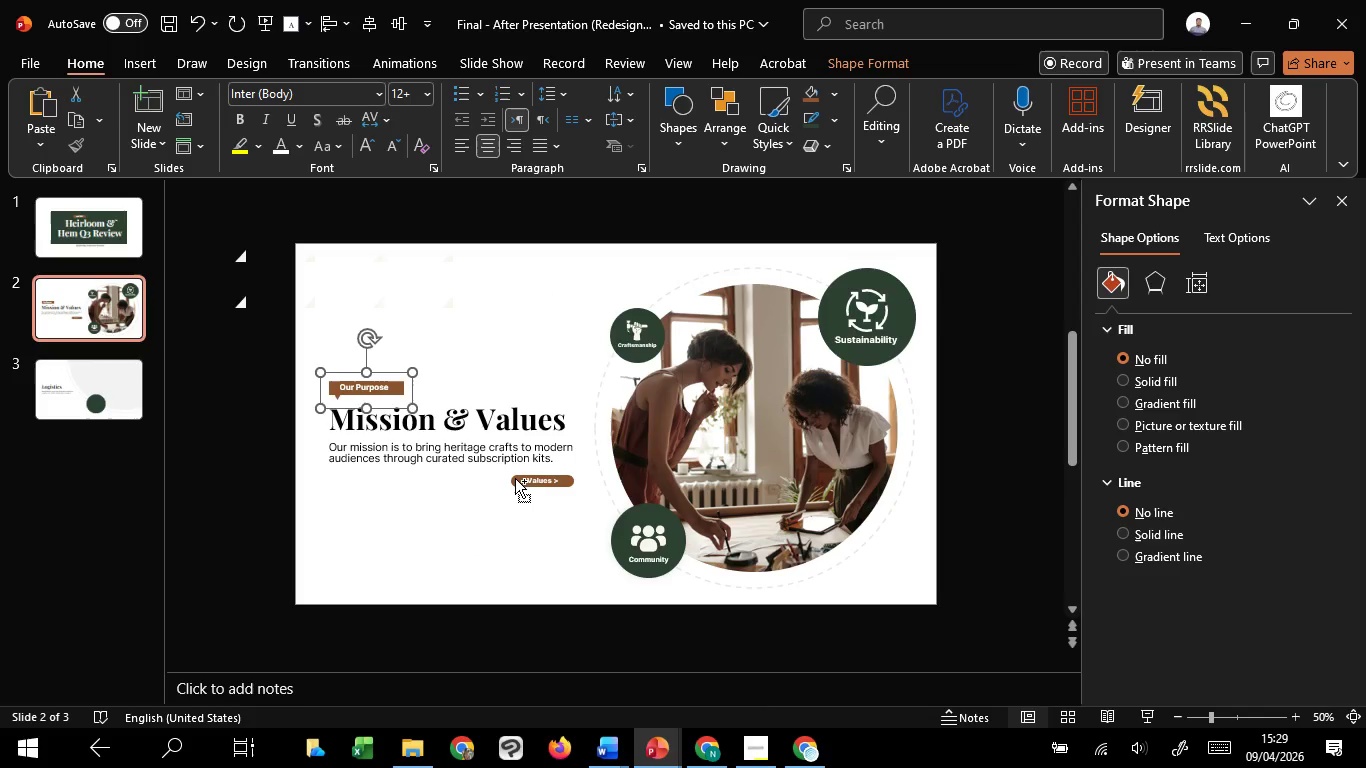 
key(Control+C)
 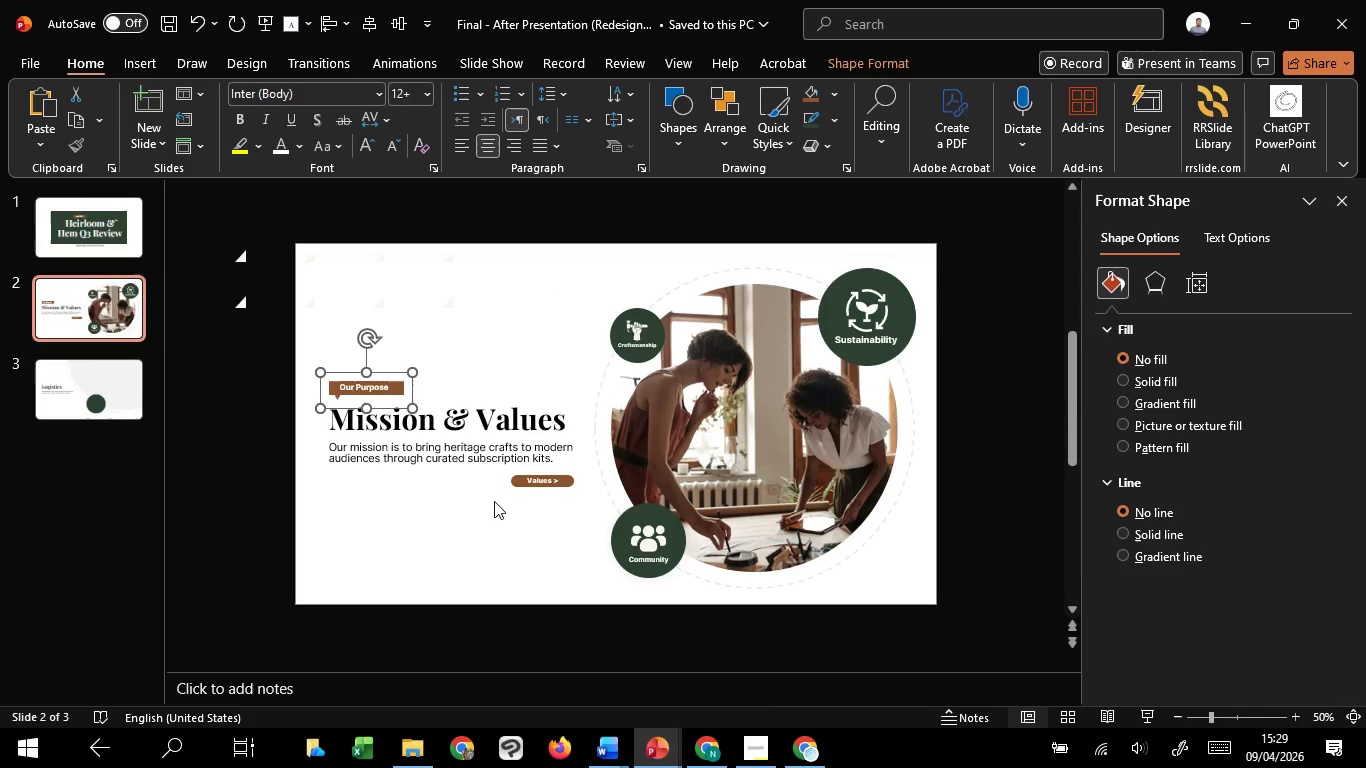 
scroll: coordinate [494, 501], scroll_direction: down, amount: 1.0
 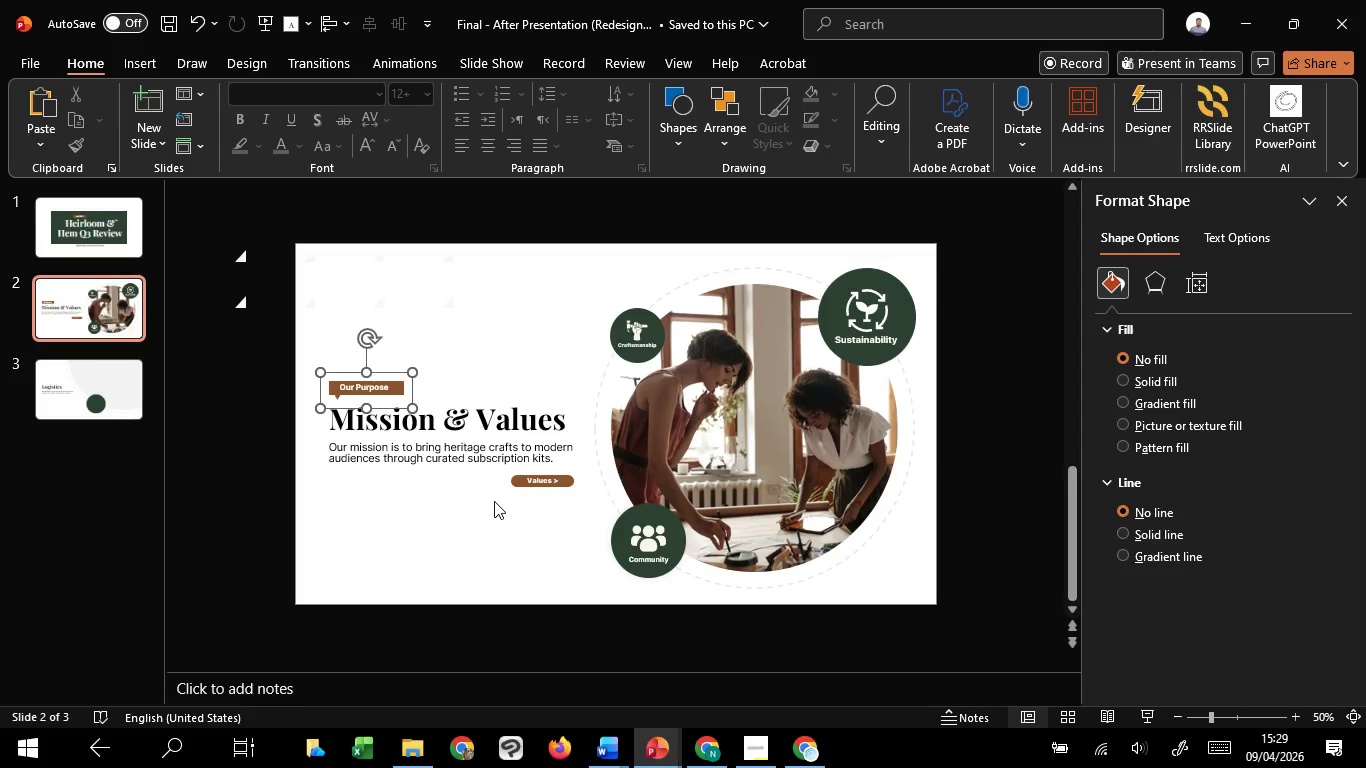 
key(Control+V)
 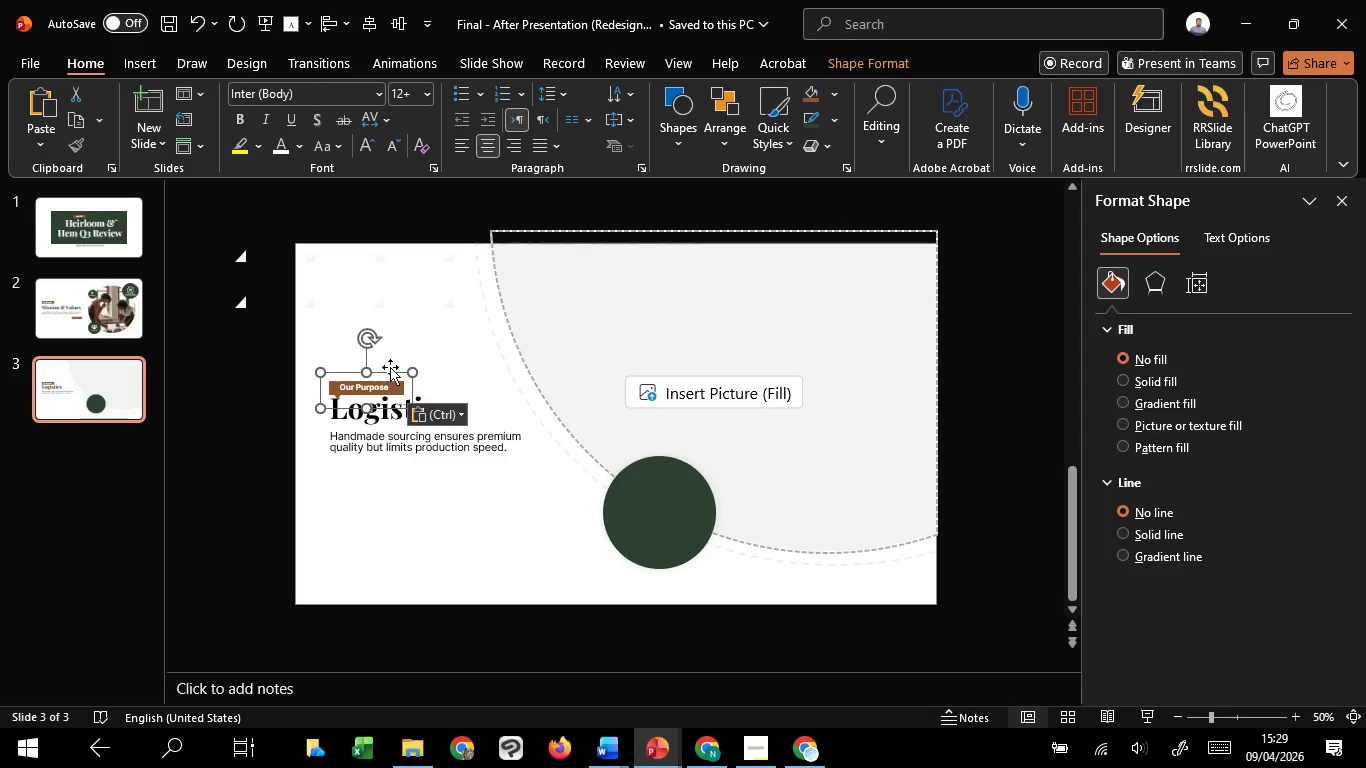 
left_click_drag(start_coordinate=[391, 373], to_coordinate=[391, 364])
 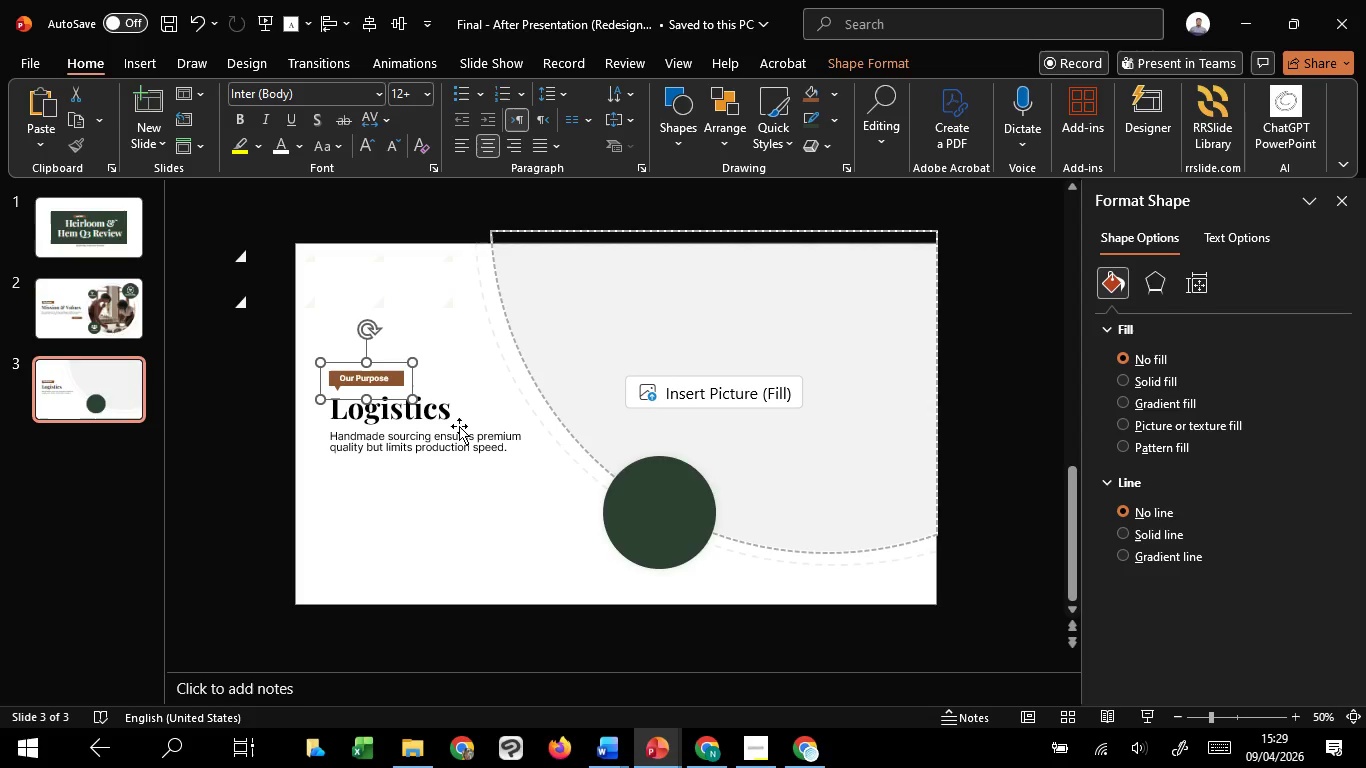 
hold_key(key=ShiftLeft, duration=1.51)
 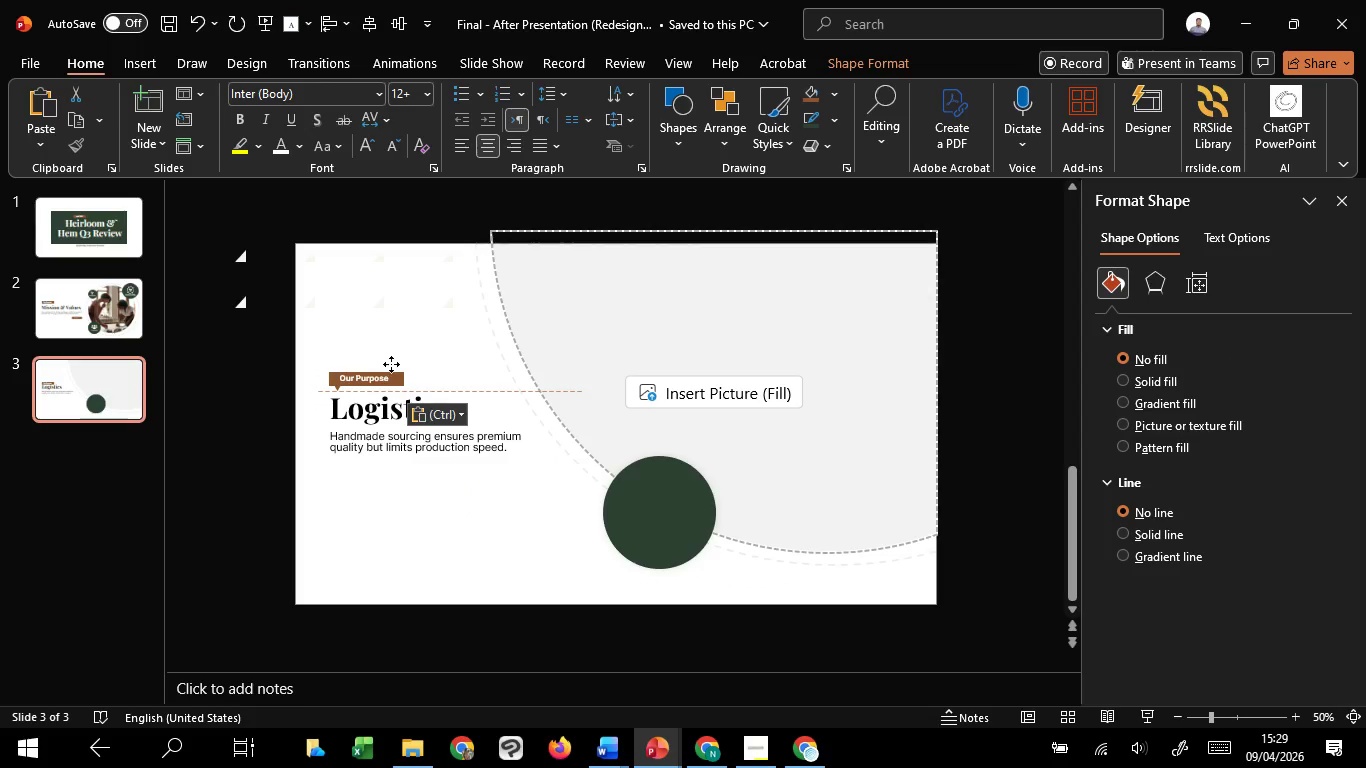 
hold_key(key=ShiftLeft, duration=1.49)
 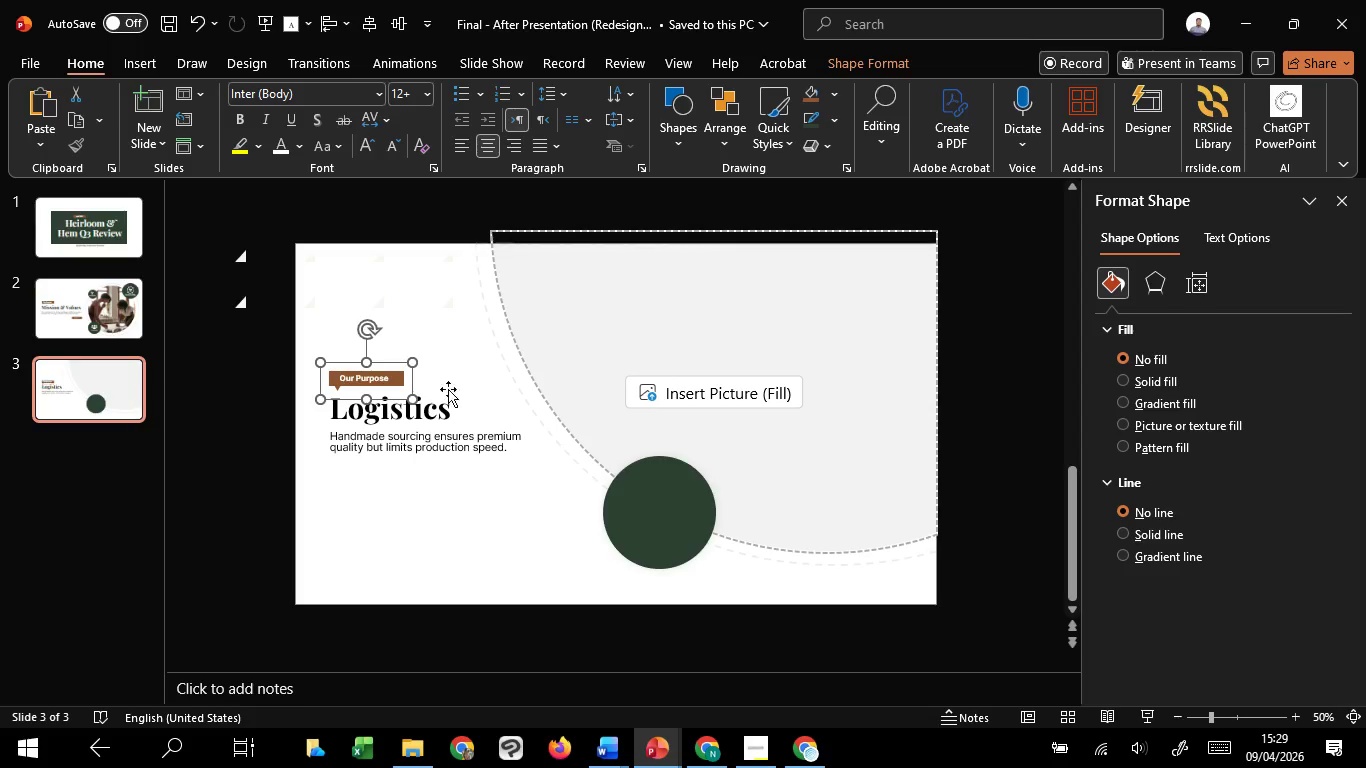 
hold_key(key=ShiftLeft, duration=1.51)
left_click([459, 426])
 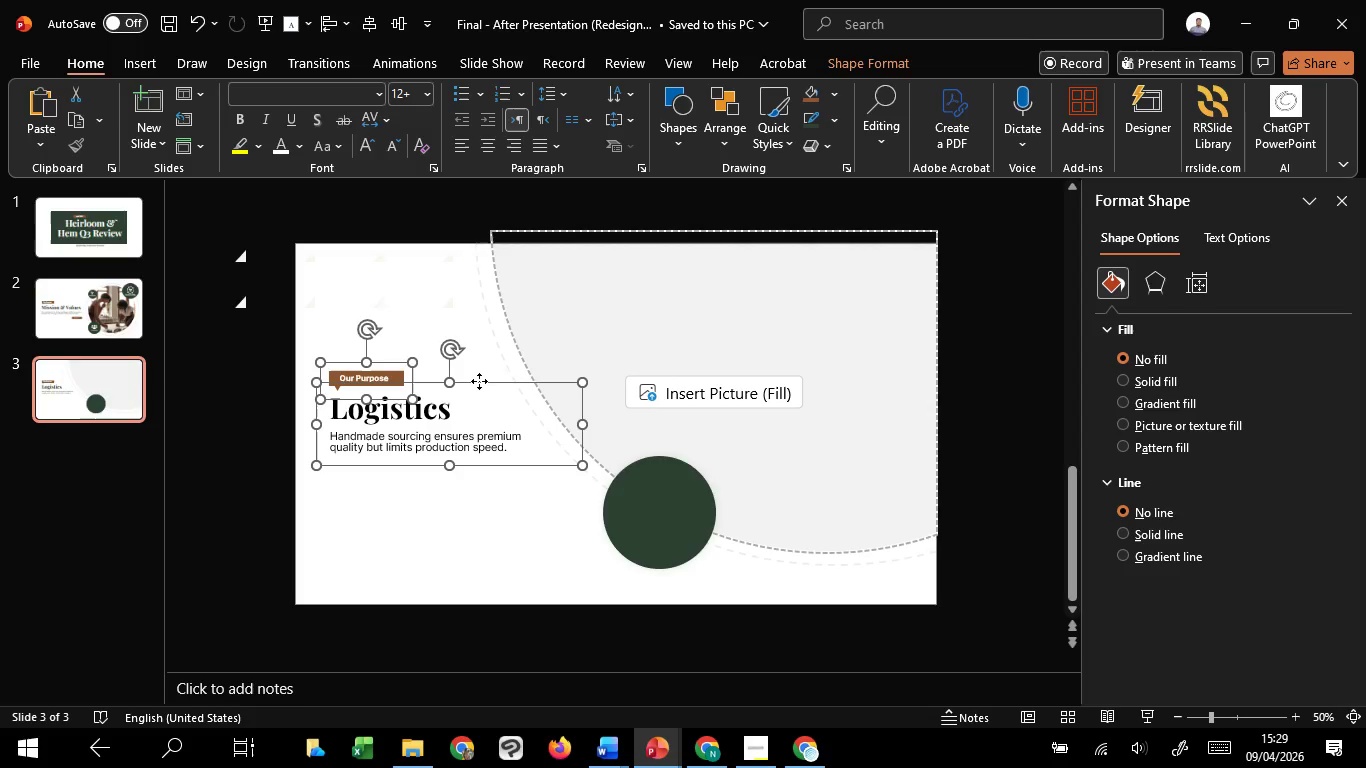 
left_click_drag(start_coordinate=[479, 381], to_coordinate=[478, 399])
 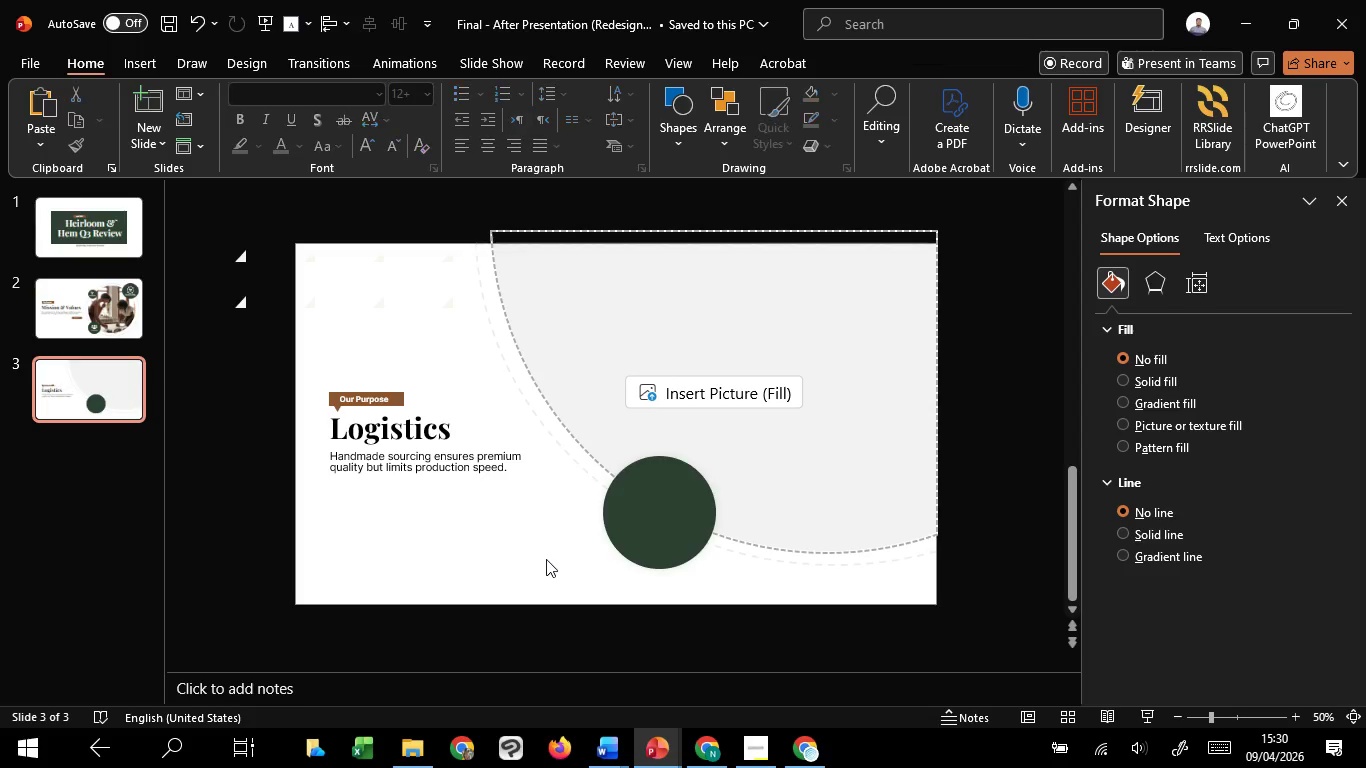 
hold_key(key=ShiftLeft, duration=1.12)
 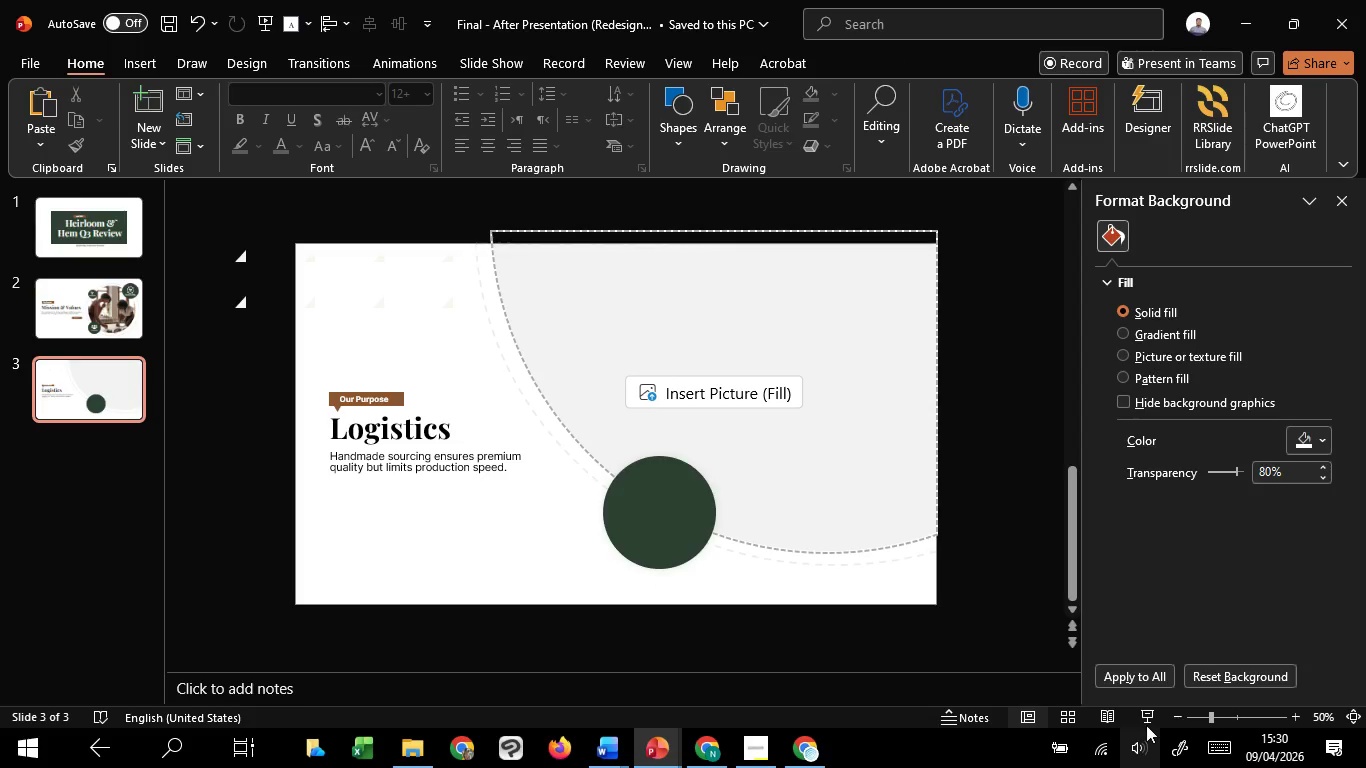 
left_click([1144, 717])
 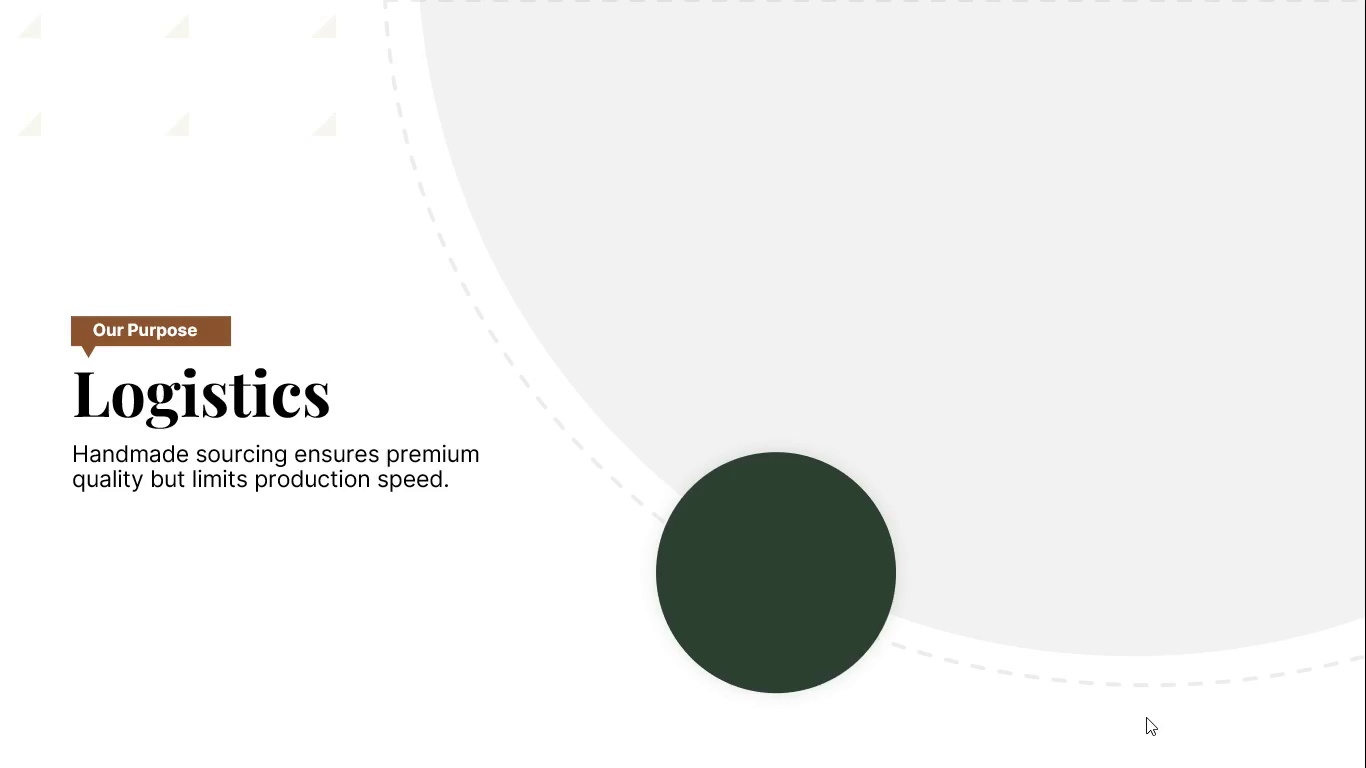 
wait(9.69)
 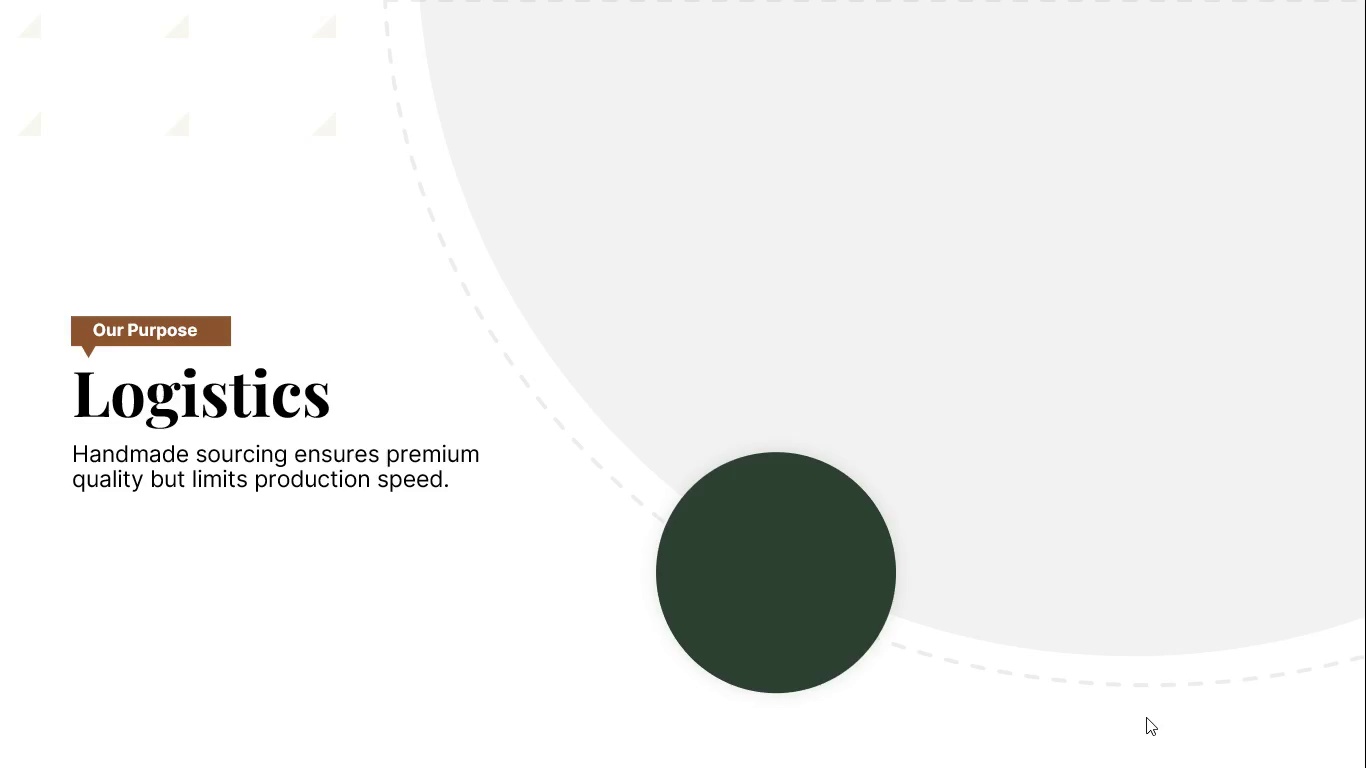 
key(Escape)
 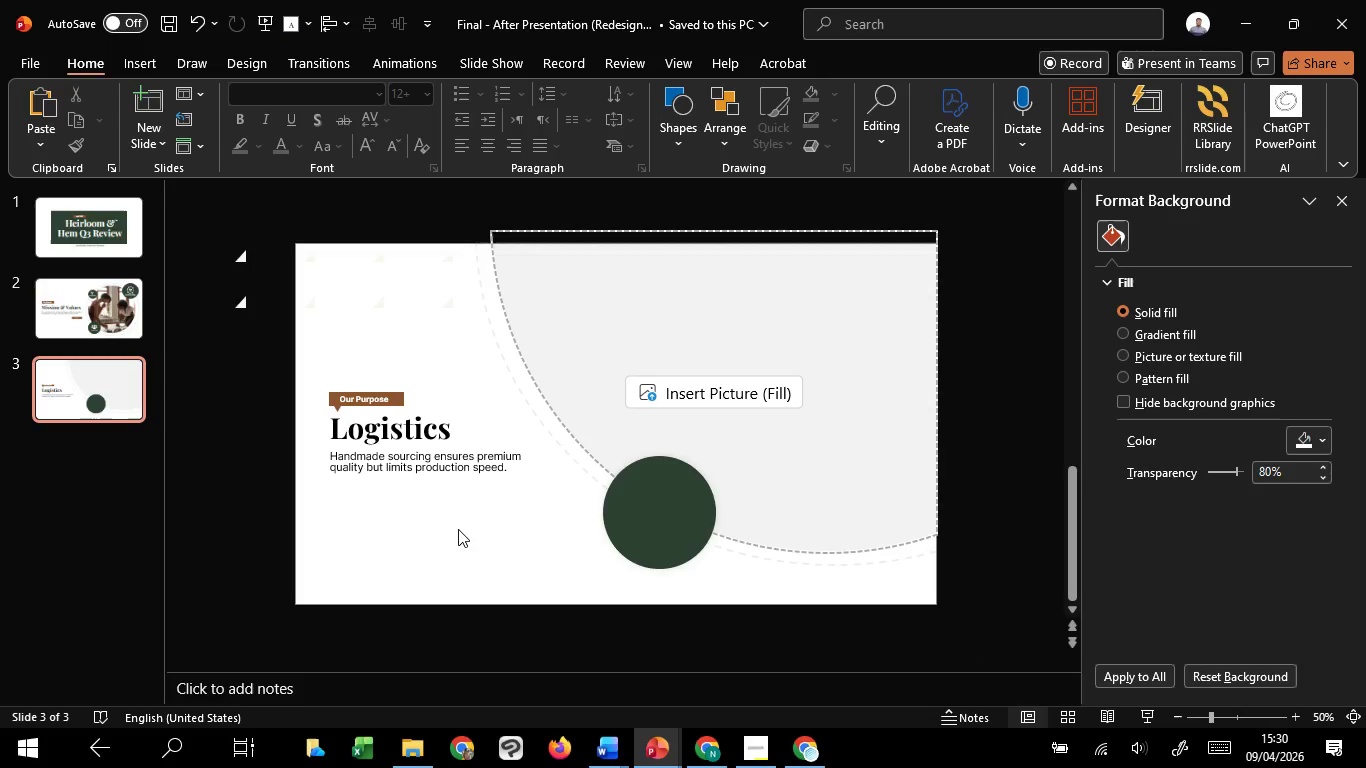 
left_click([458, 529])
 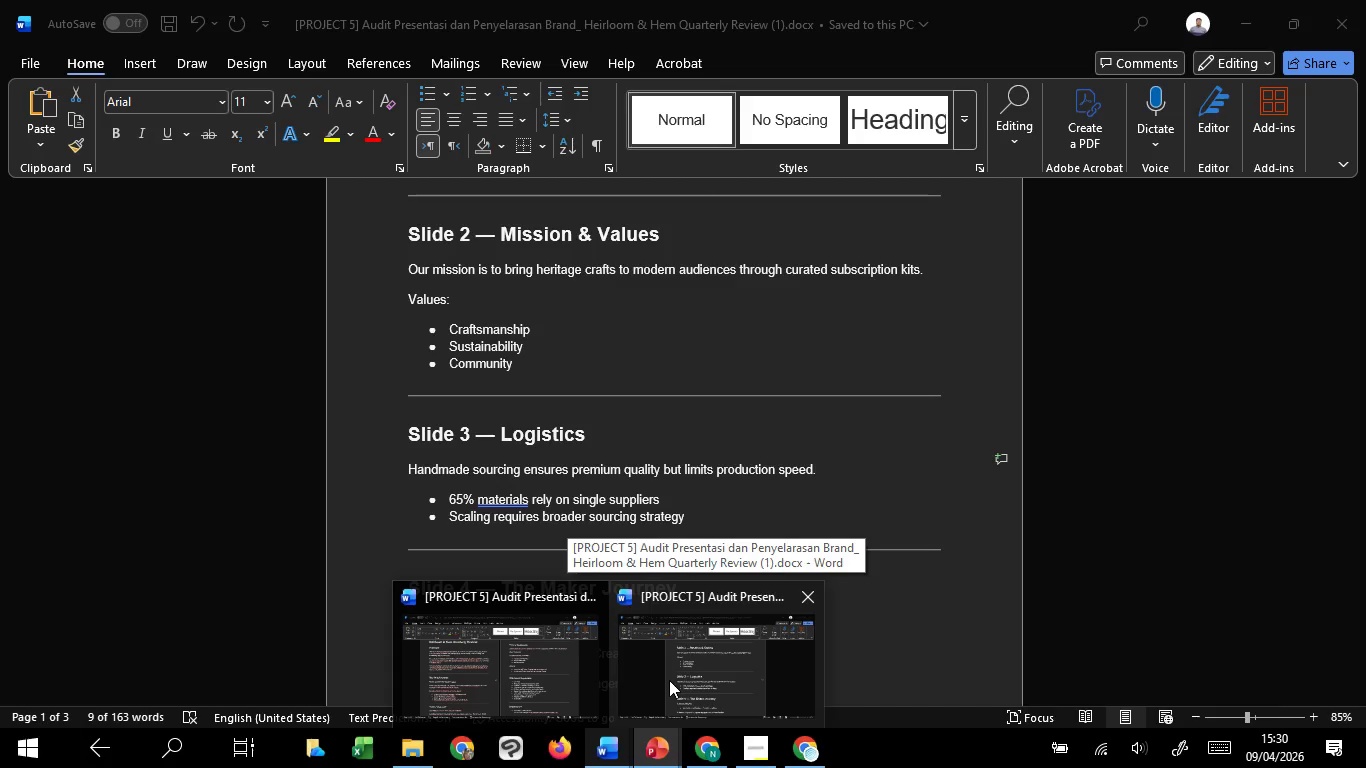 
wait(10.0)
 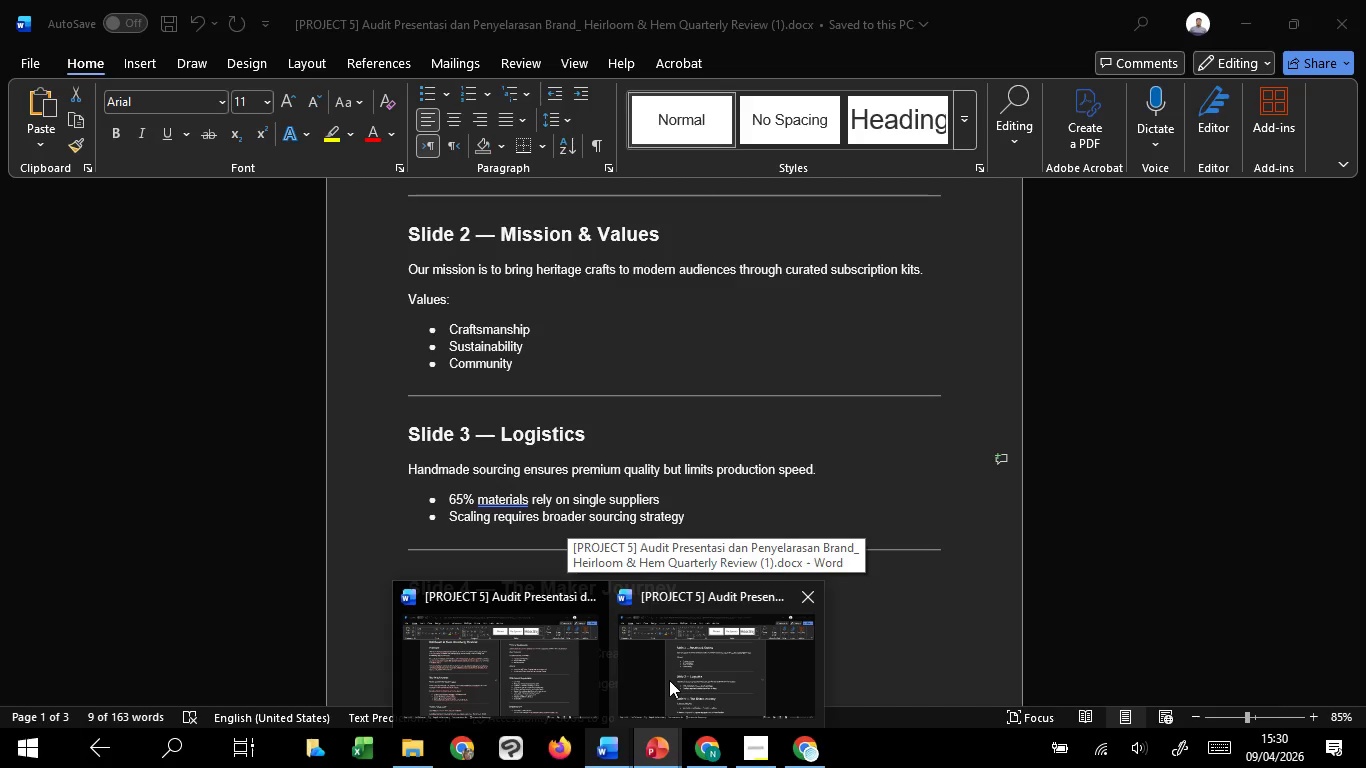 
key(Escape)
 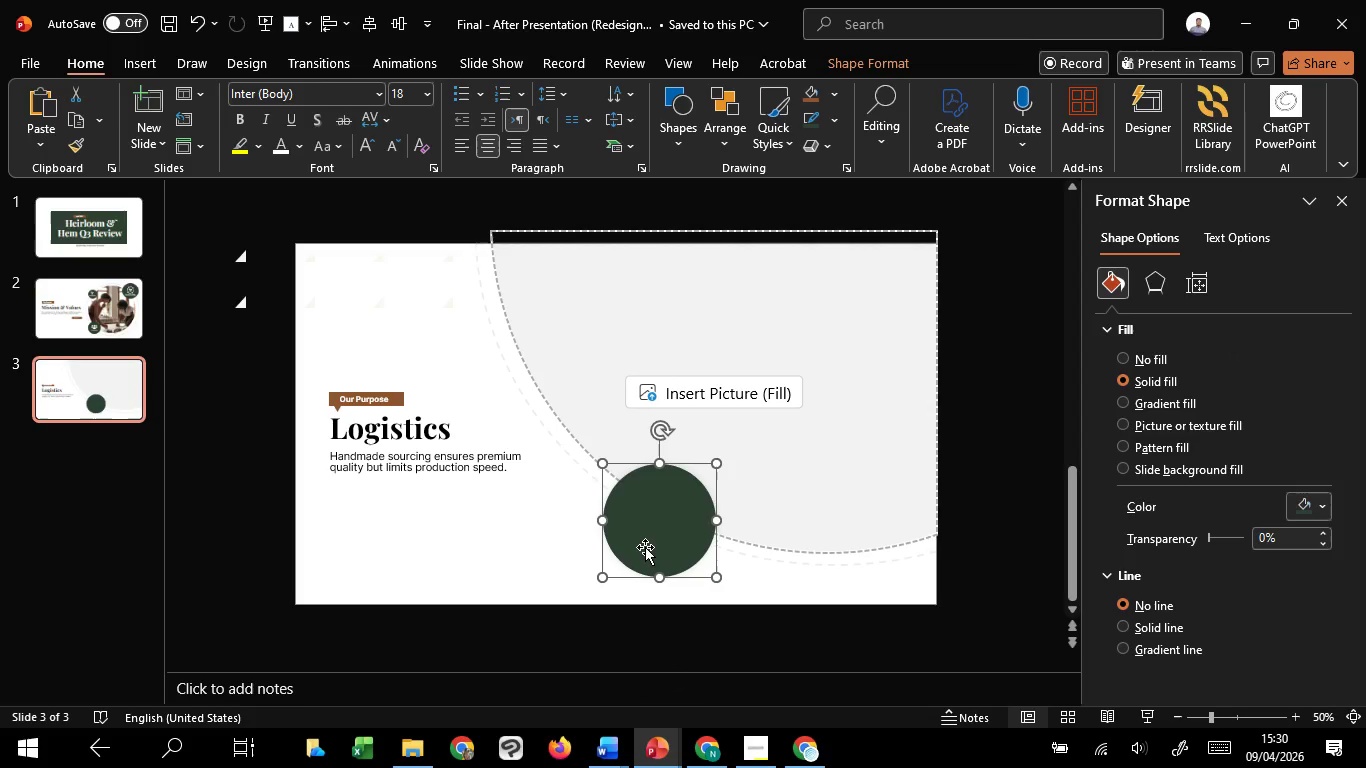 
key(Control+Z)
 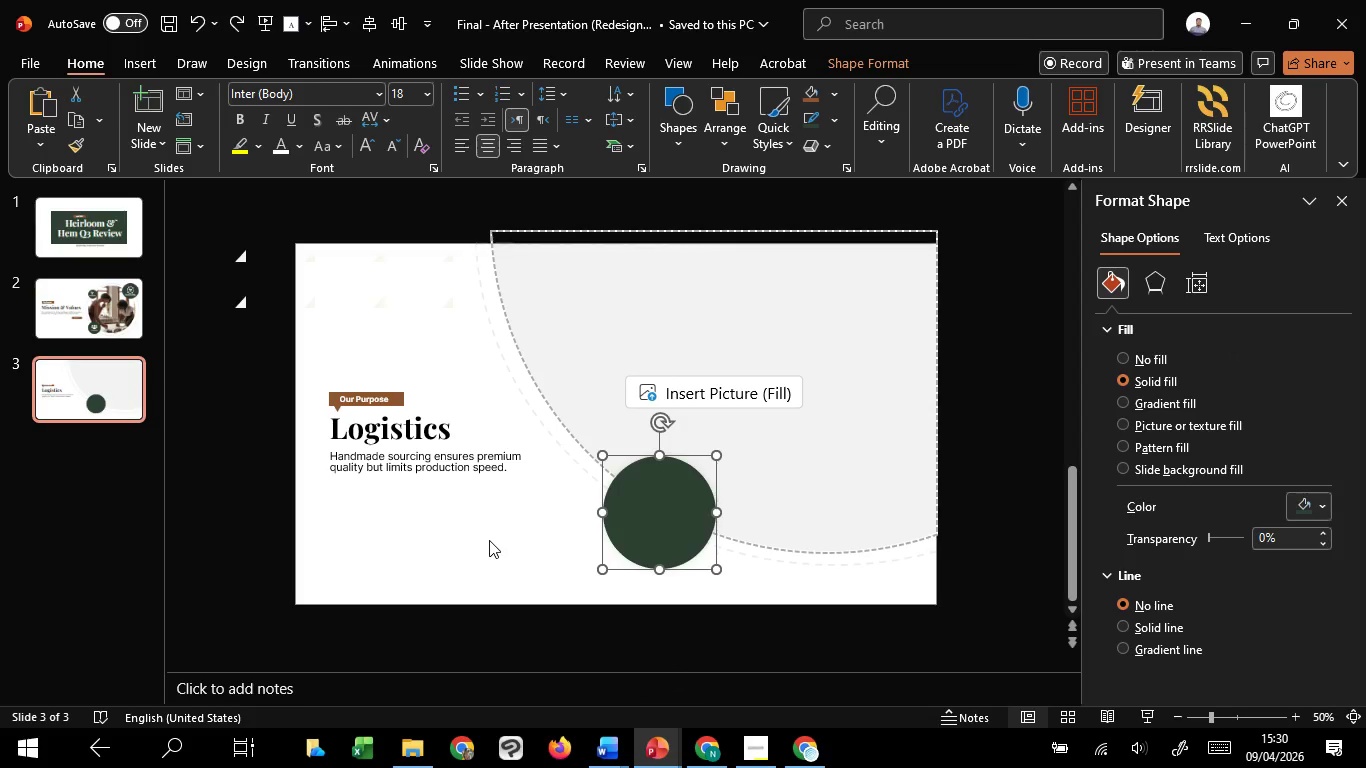 
left_click([489, 540])
 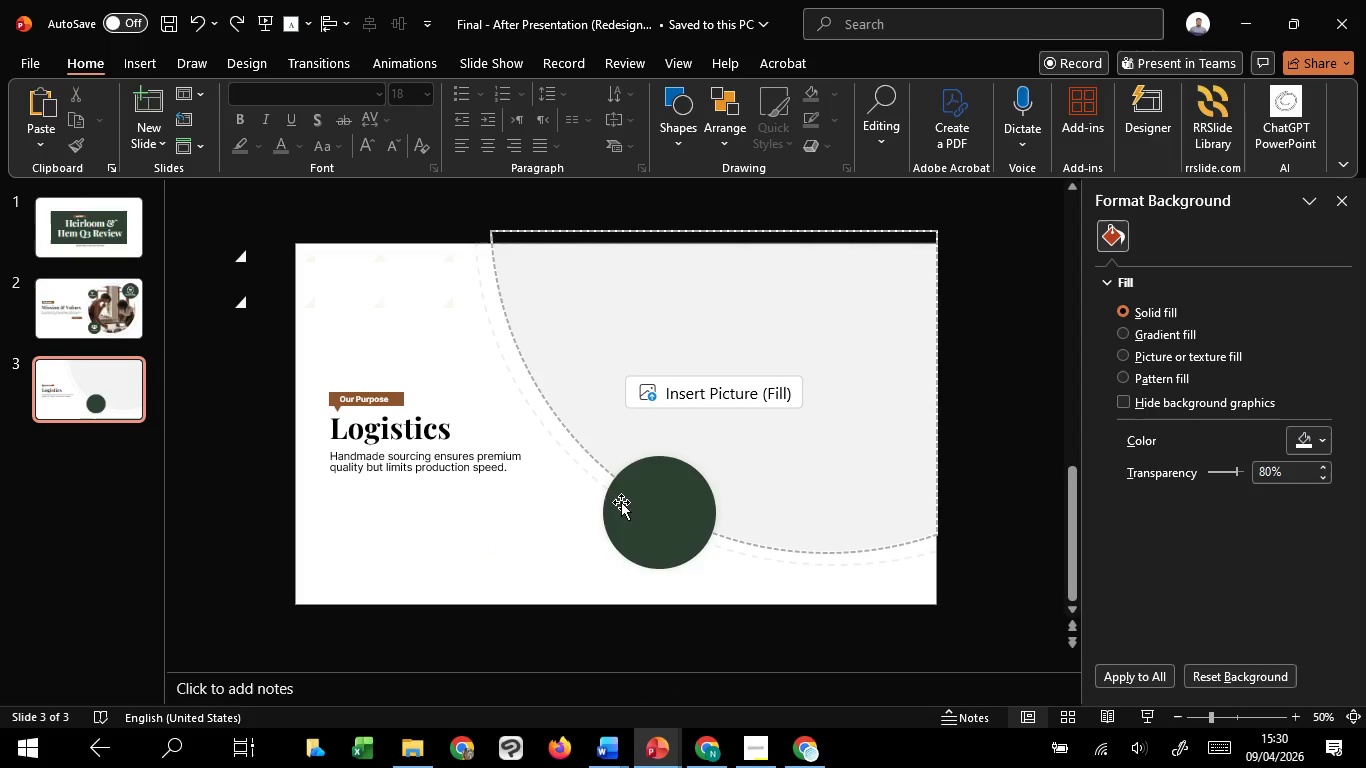 
left_click([622, 502])
 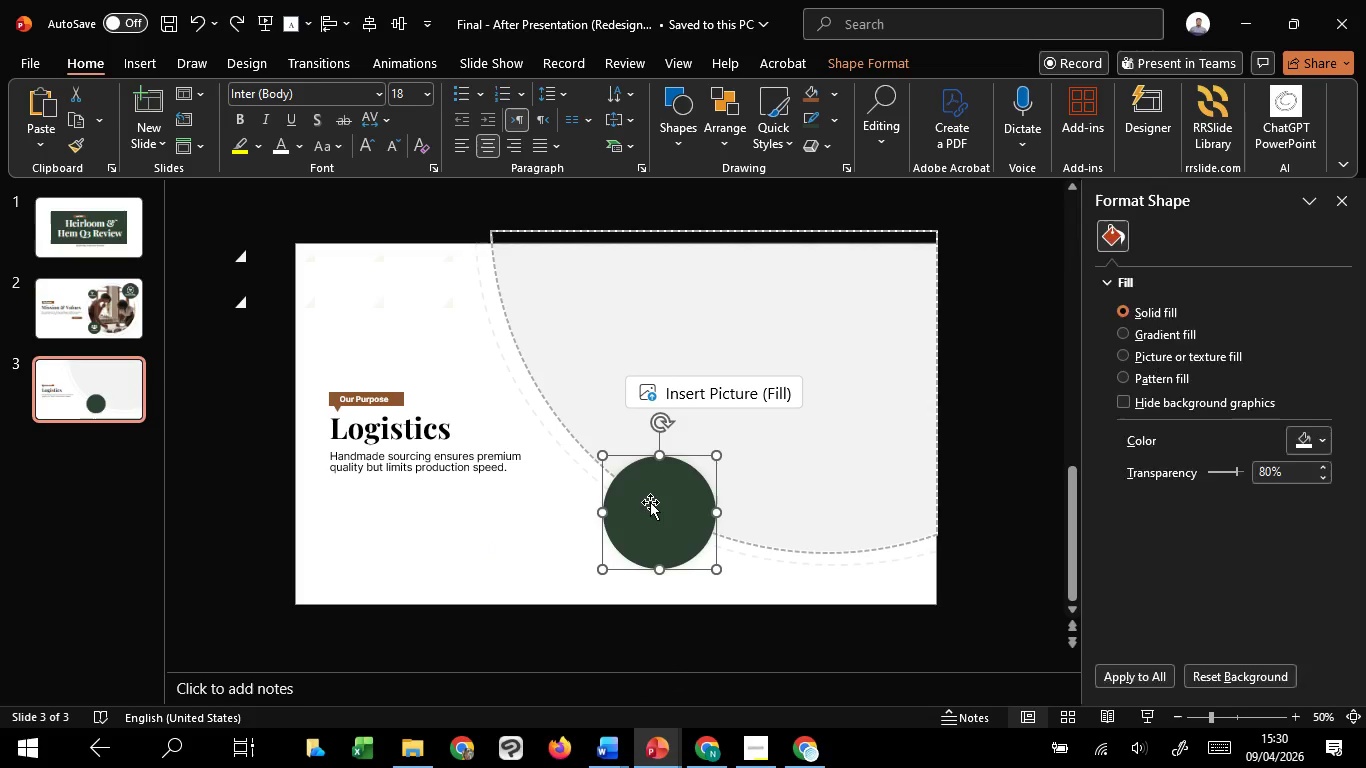 
hold_key(key=ControlLeft, duration=2.75)
hold_key(key=ShiftLeft, duration=2.3)
left_click_drag(start_coordinate=[650, 502], to_coordinate=[427, 489])
 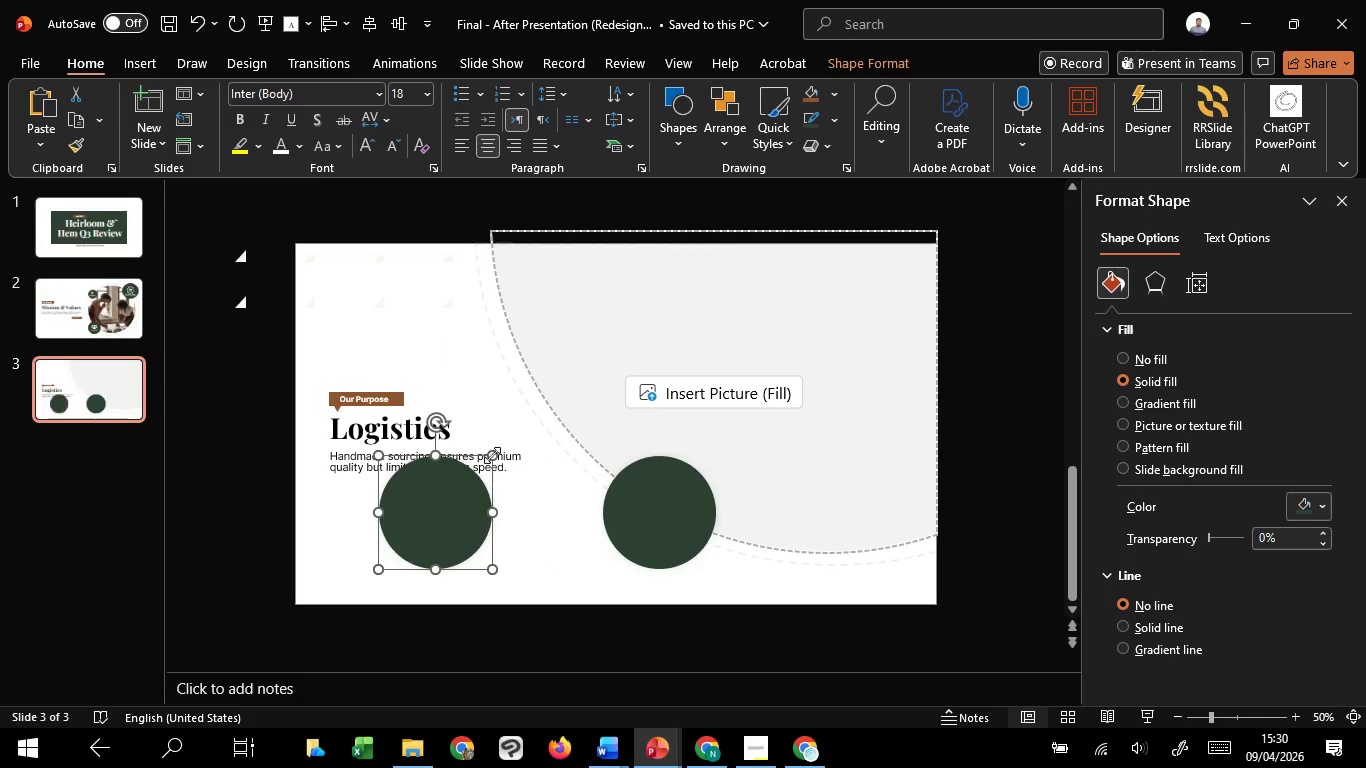 
hold_key(key=C, duration=1.52)
 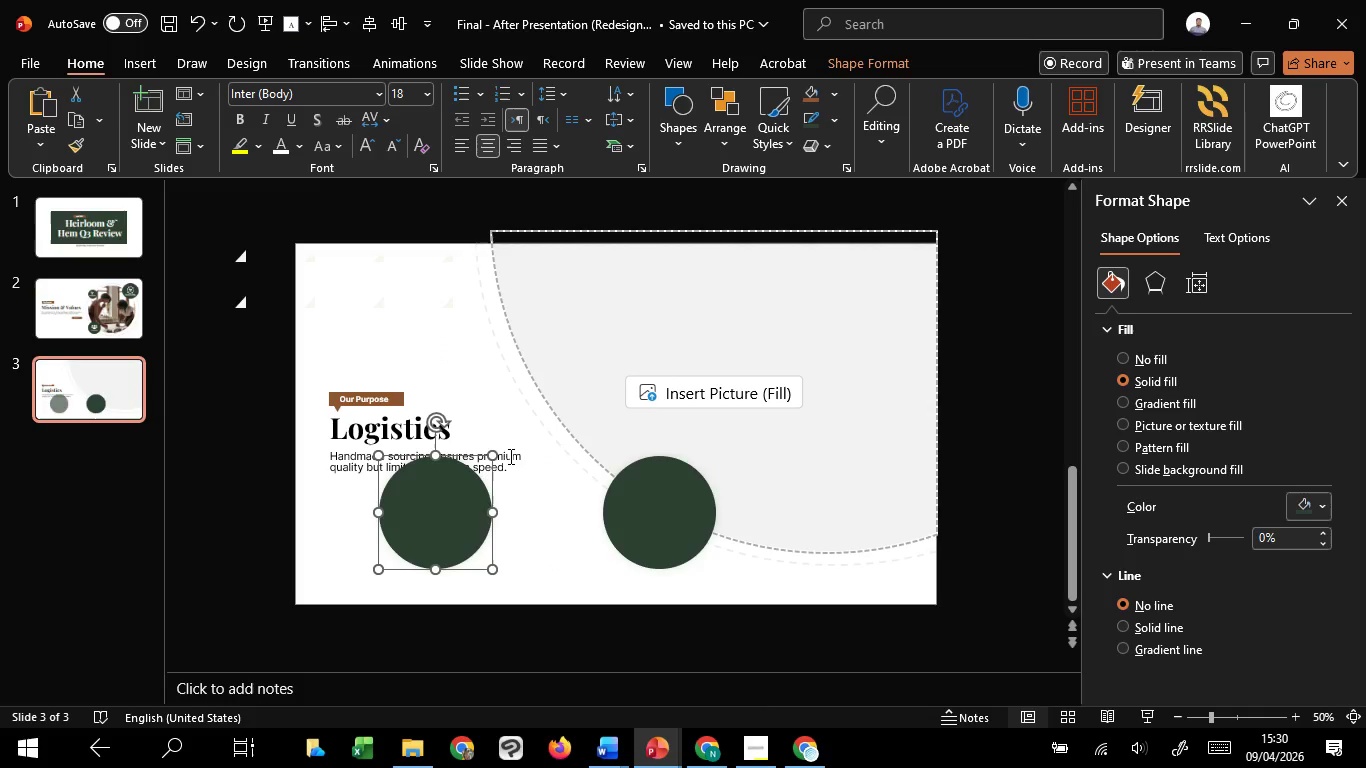 
key(Control+ControlLeft)
 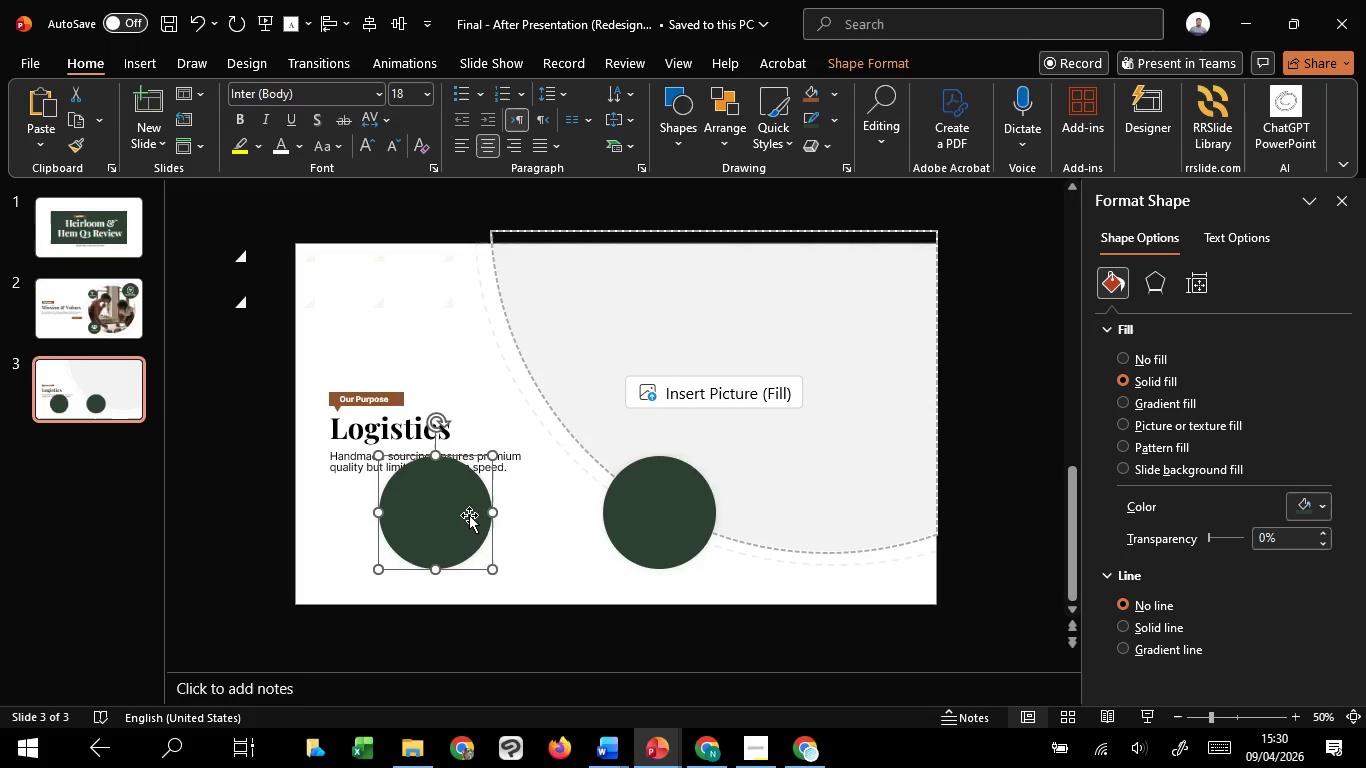 
key(Delete)
 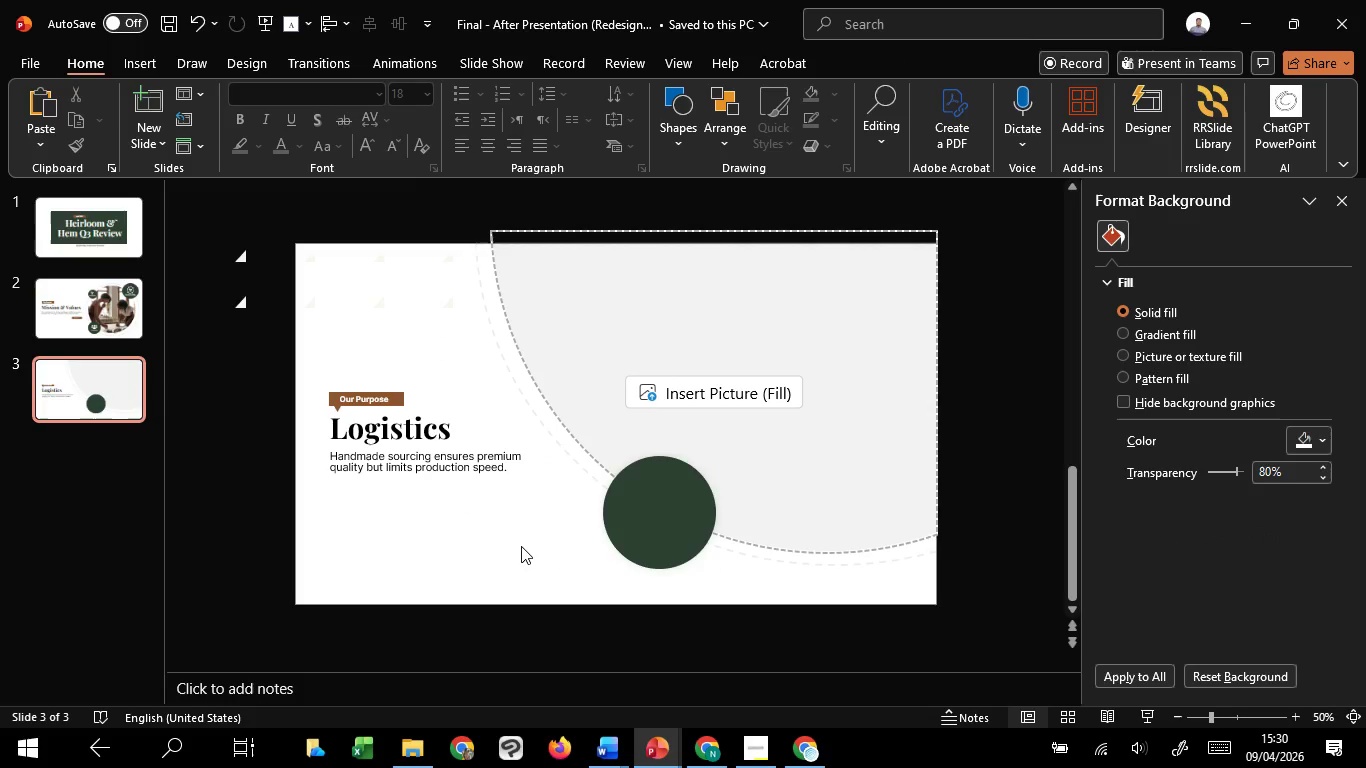 
left_click([520, 548])
 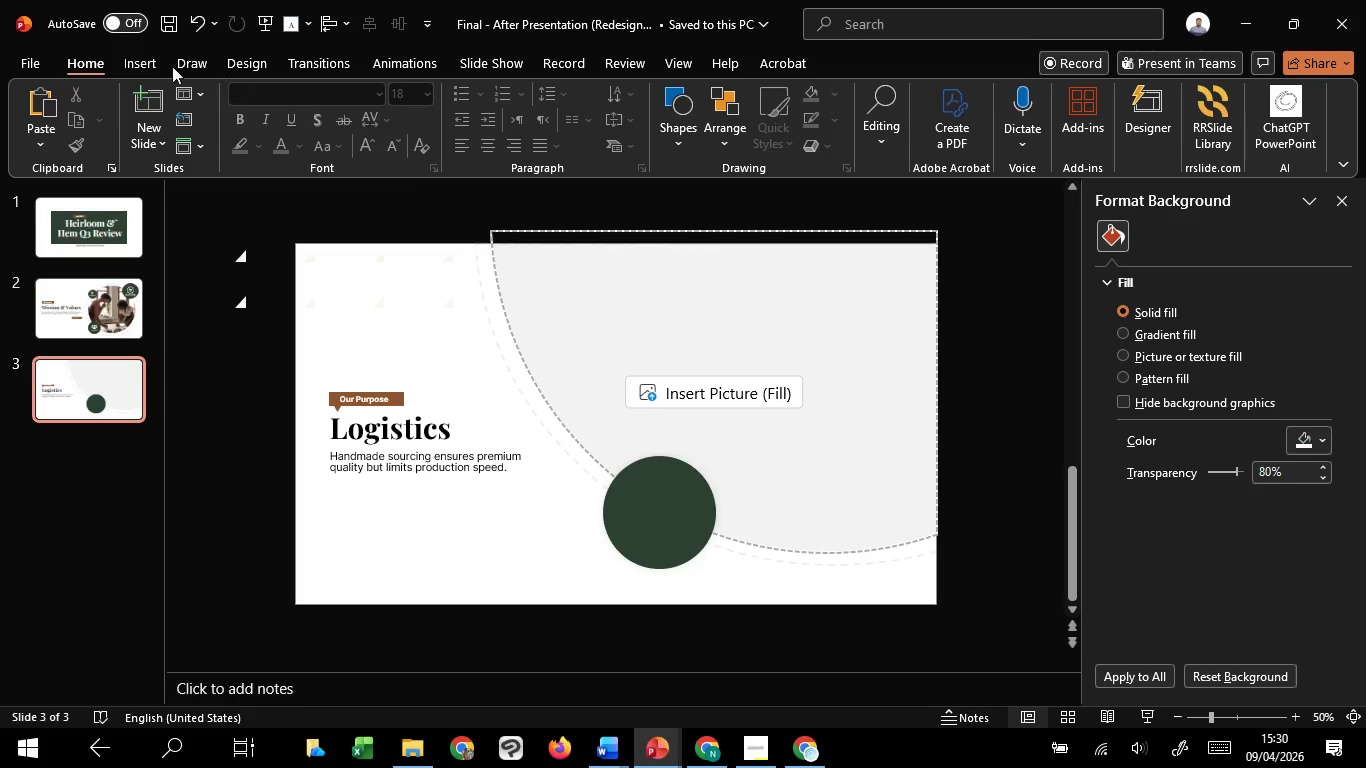 
left_click([139, 62])
 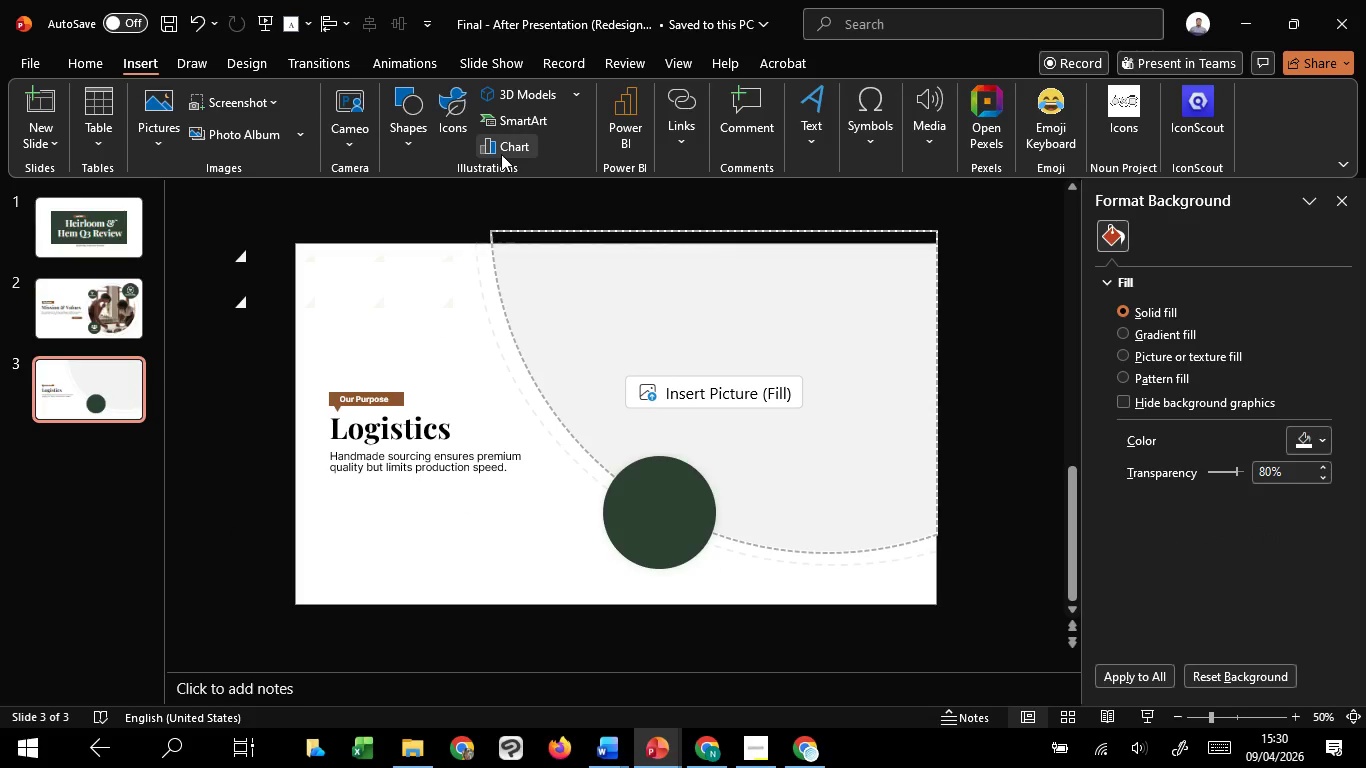 
left_click([503, 154])
 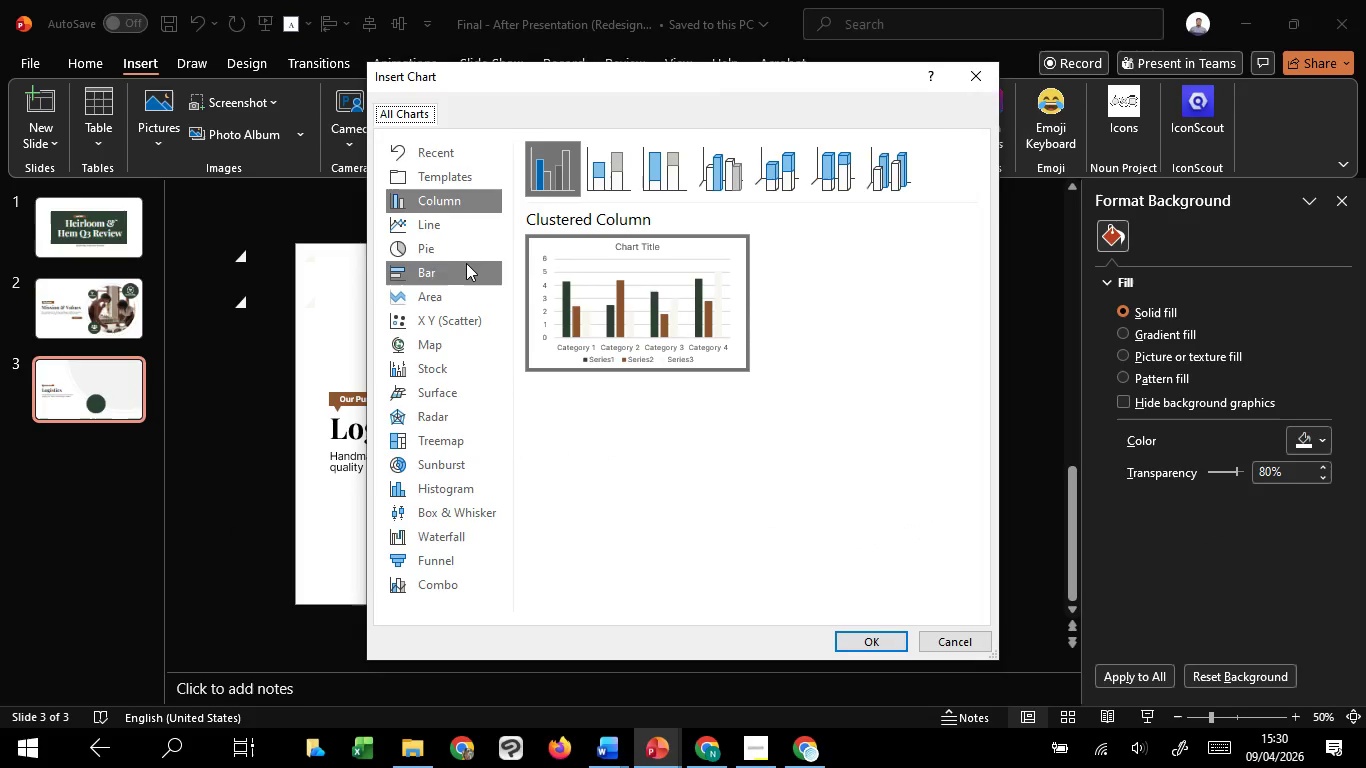 
left_click([445, 237])
 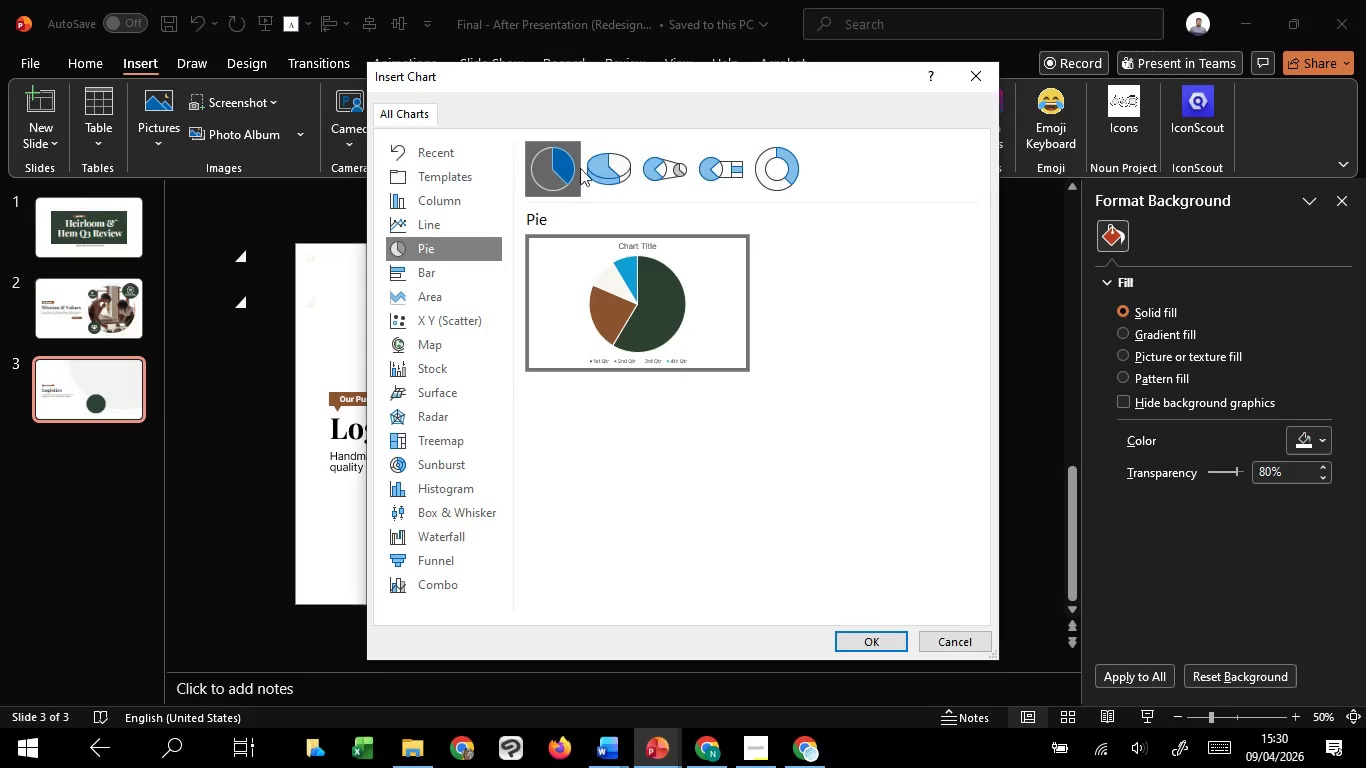 
left_click([595, 165])
 